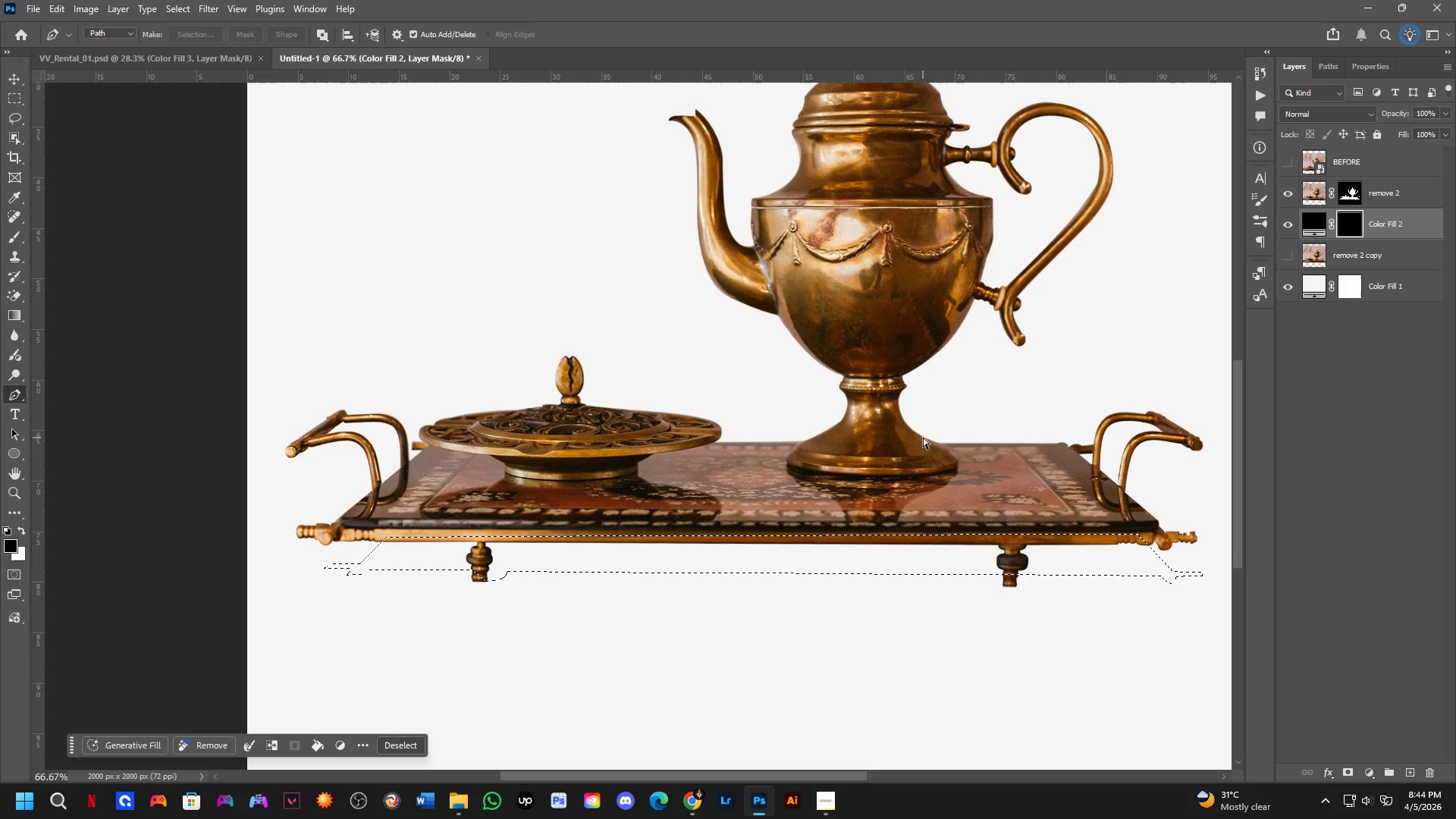 
key(Control+X)
 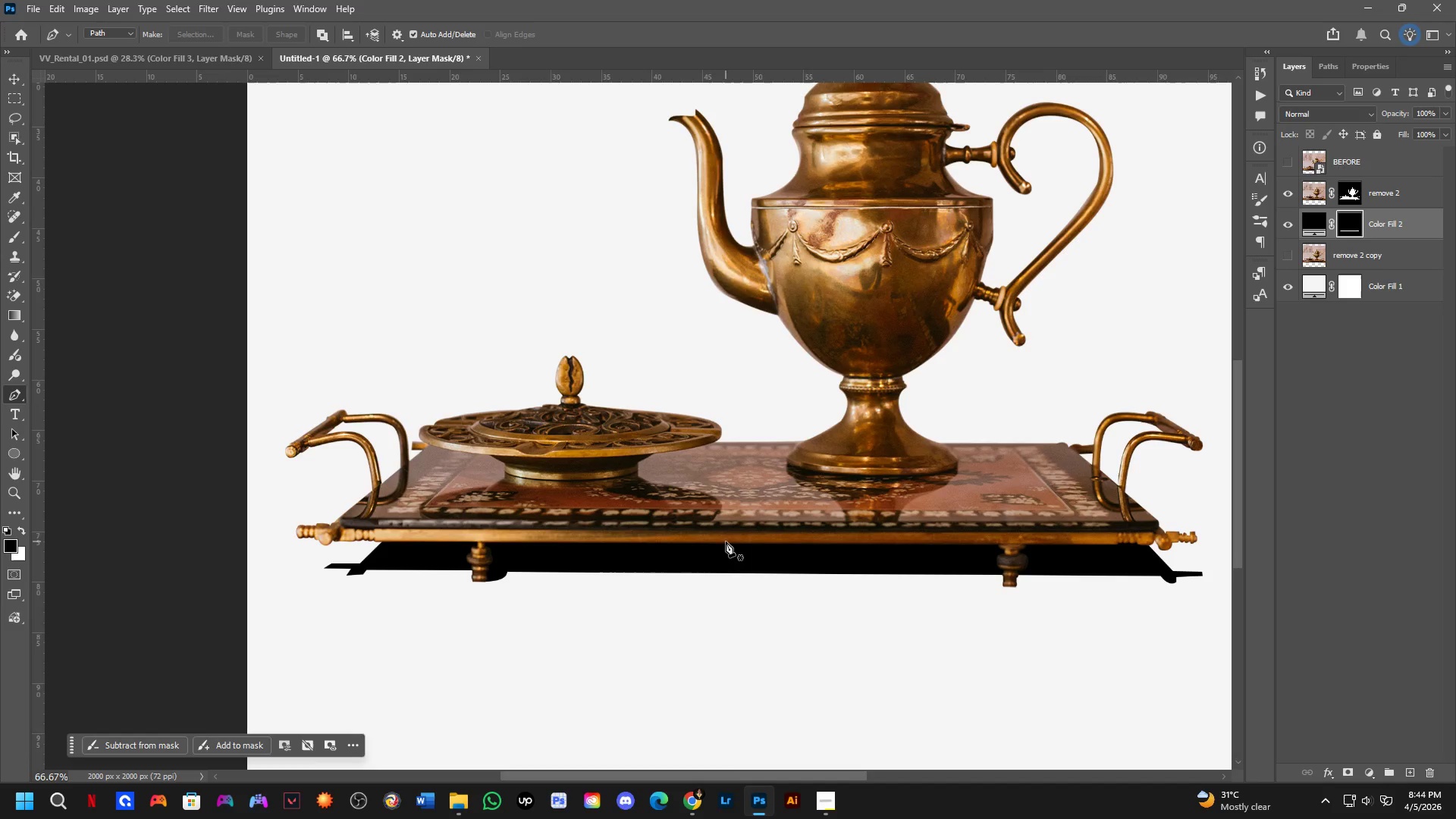 
hold_key(key=Space, duration=0.5)
 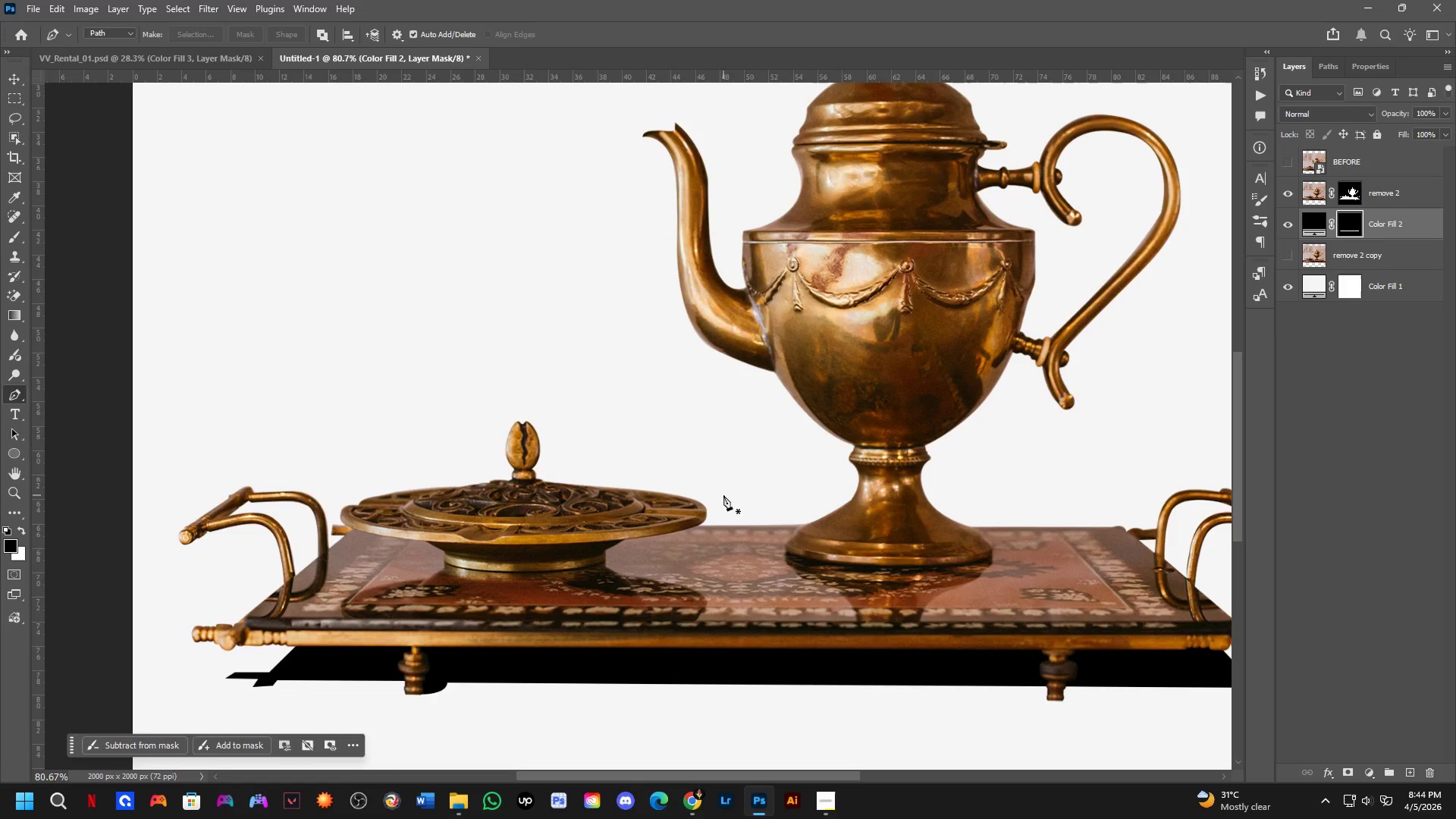 
left_click_drag(start_coordinate=[776, 435], to_coordinate=[769, 473])
 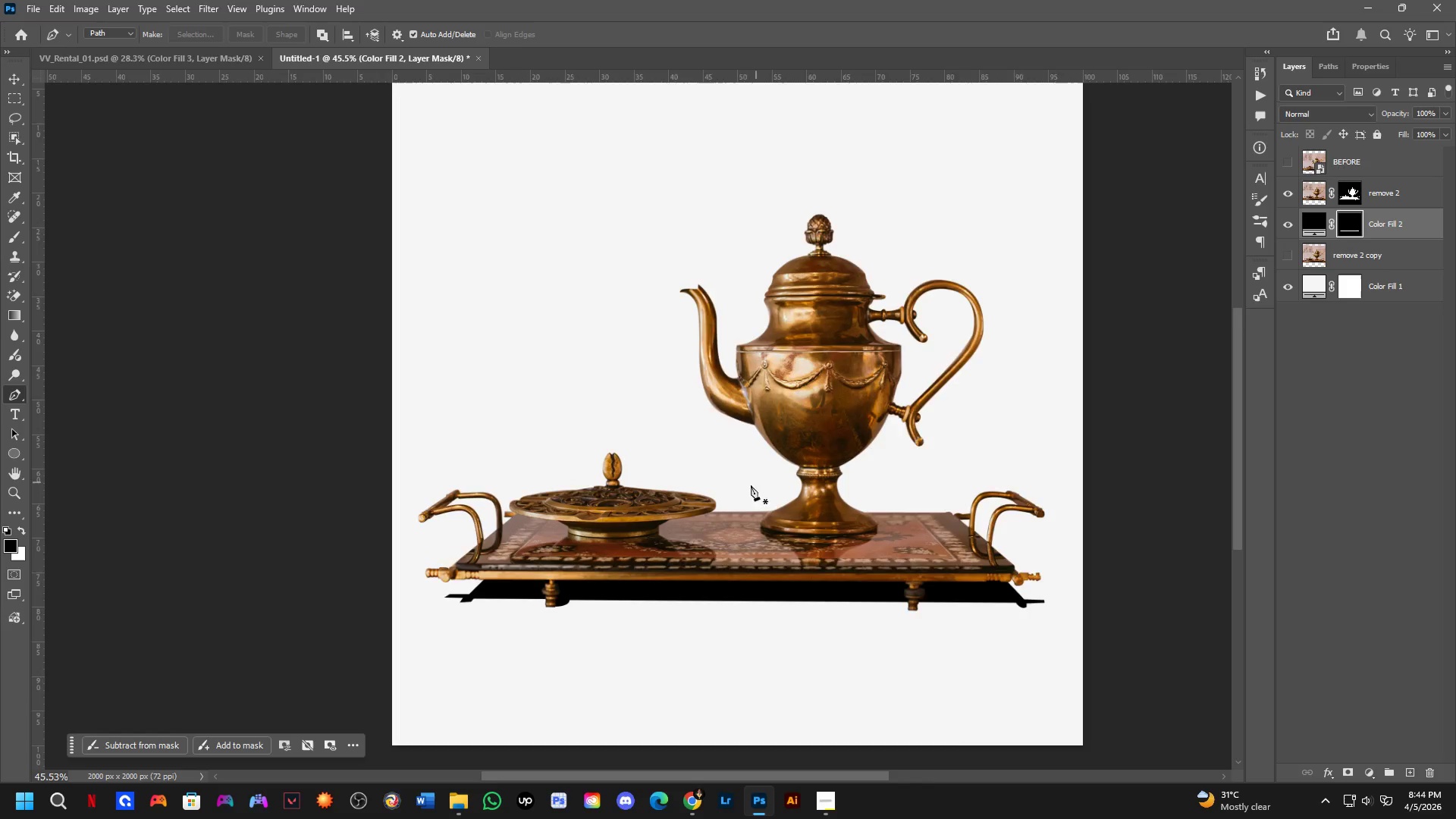 
scroll: coordinate [726, 541], scroll_direction: down, amount: 4.0
 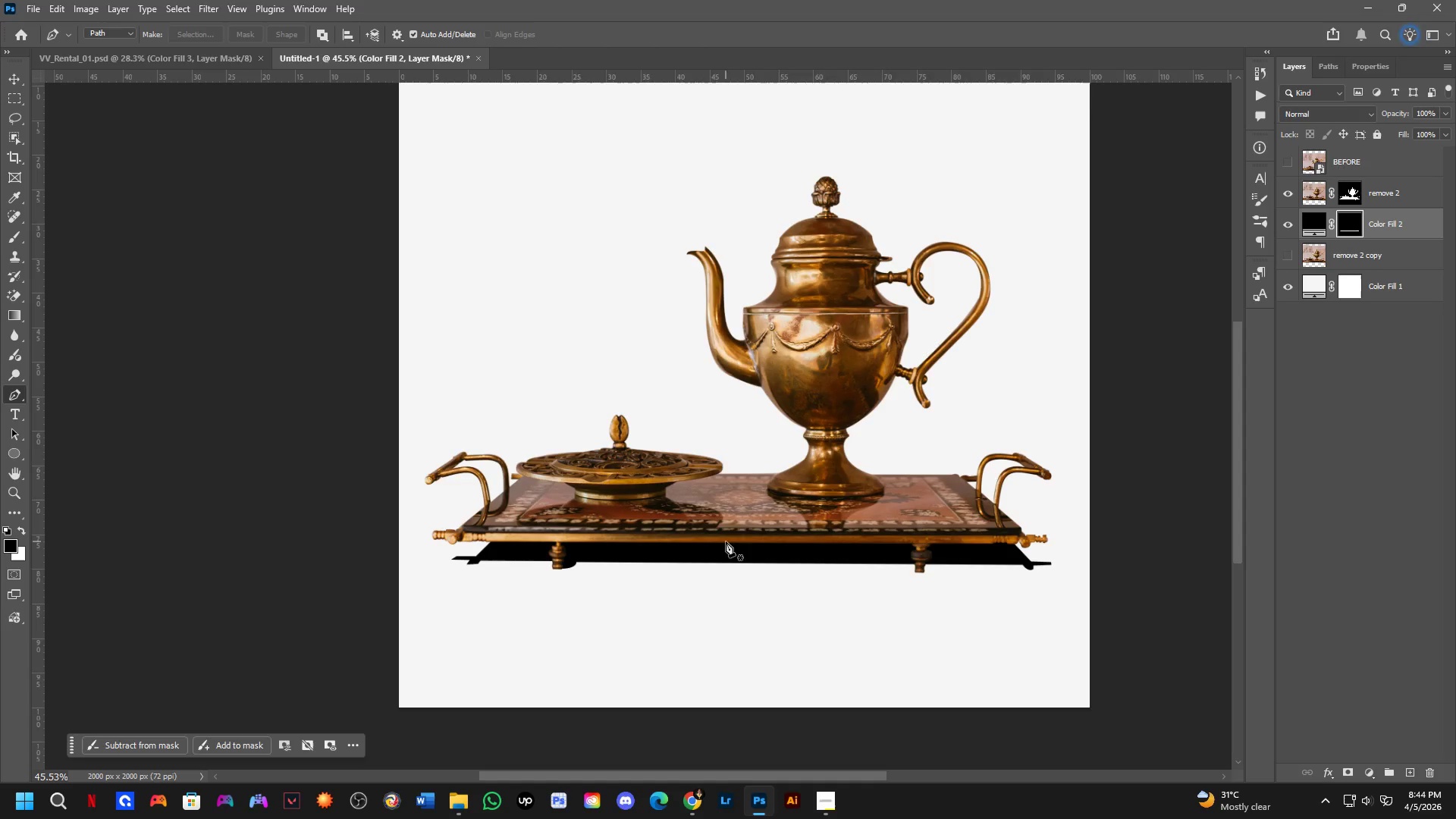 
hold_key(key=Space, duration=0.53)
 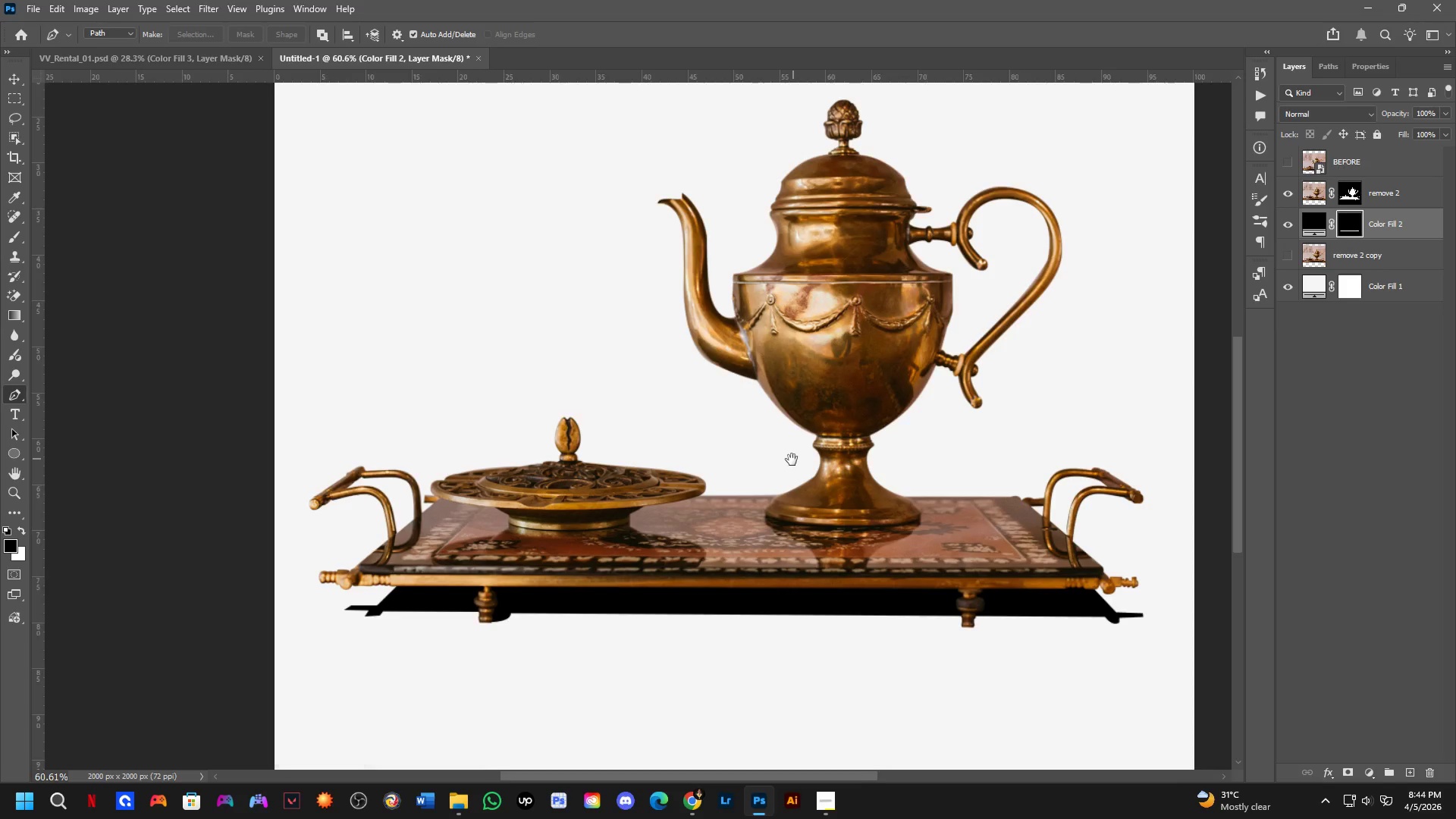 
left_click_drag(start_coordinate=[723, 513], to_coordinate=[720, 485])
 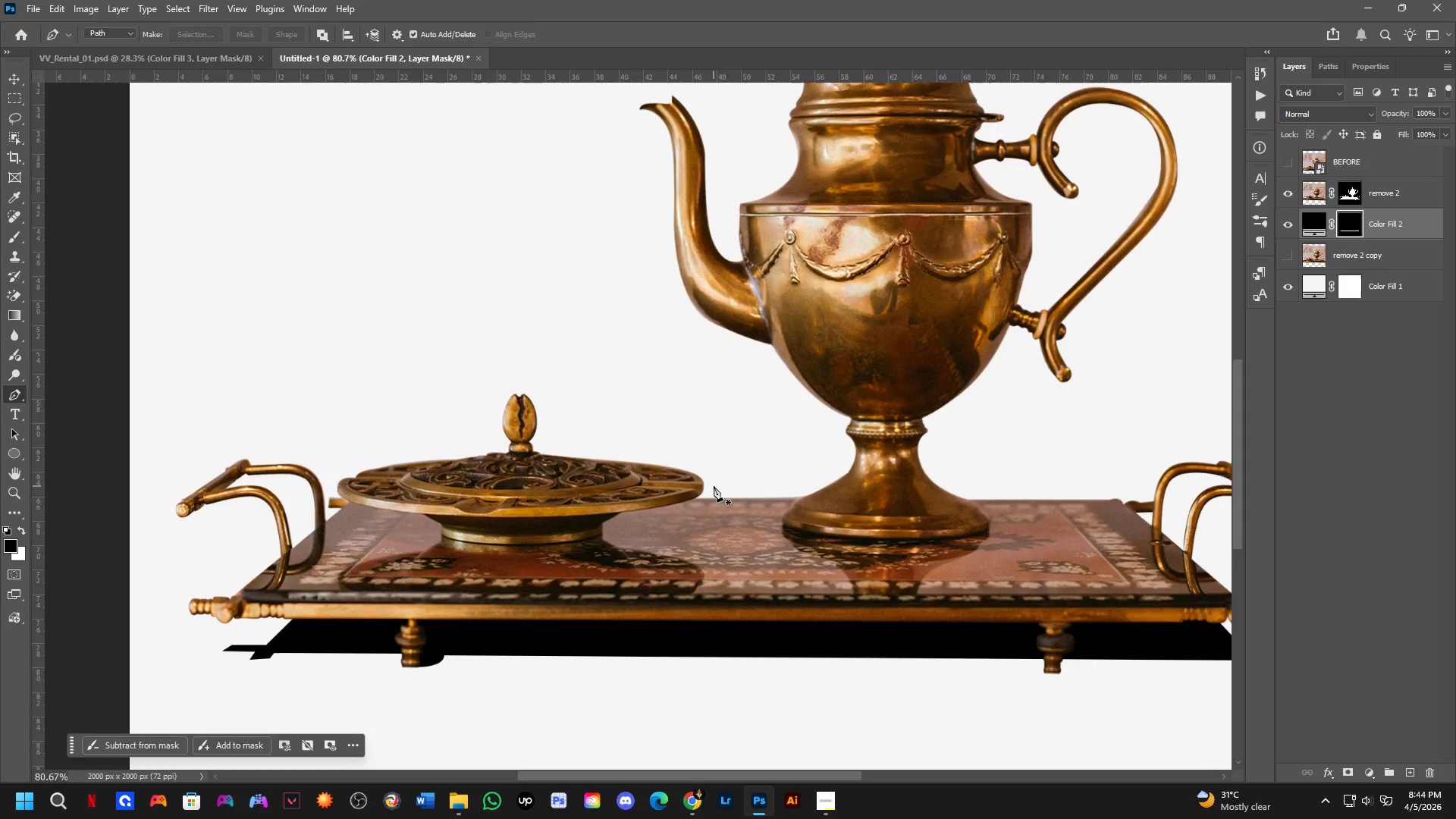 
scroll: coordinate [723, 495], scroll_direction: up, amount: 6.0
 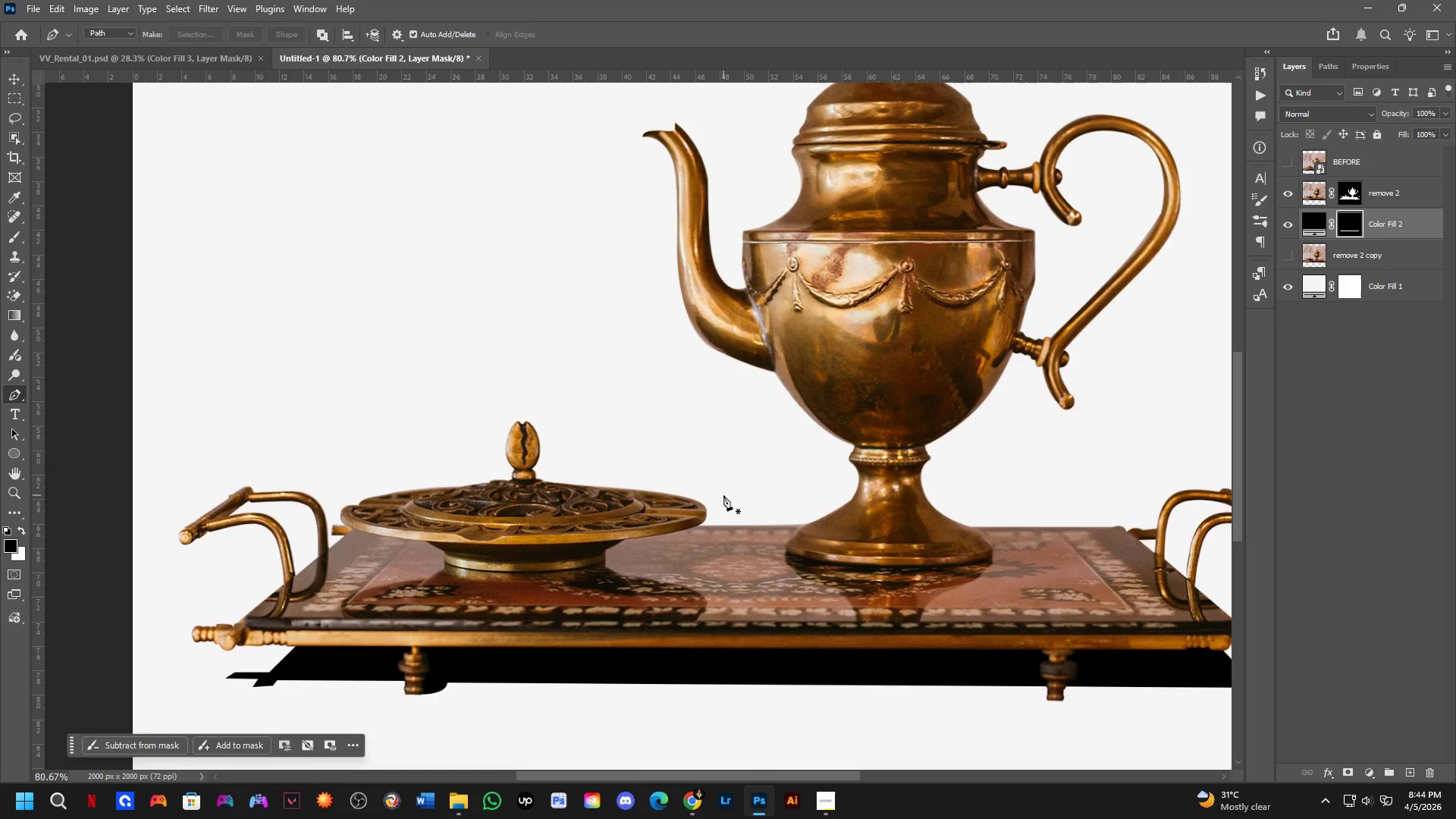 
hold_key(key=Space, duration=0.62)
 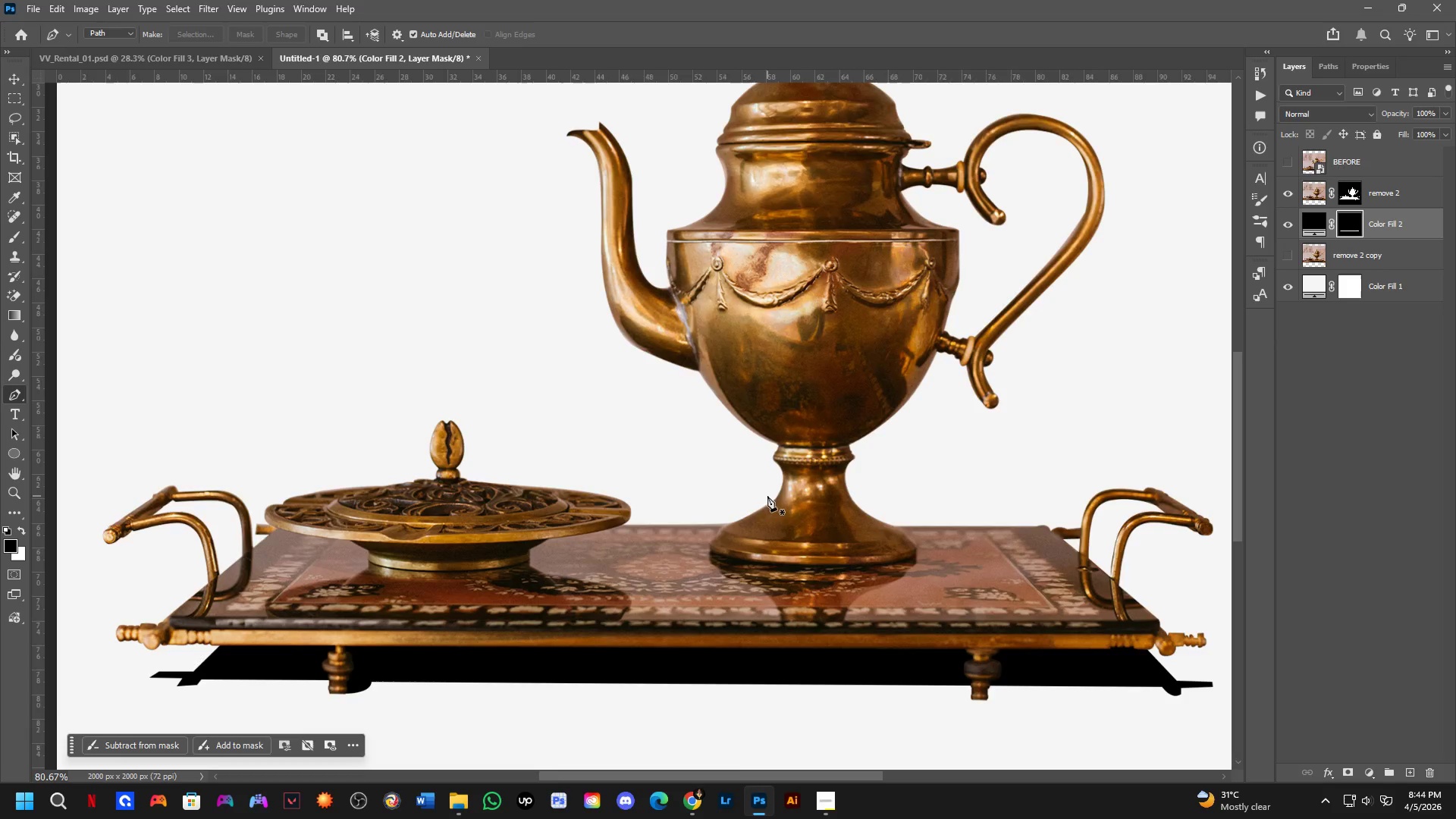 
left_click_drag(start_coordinate=[793, 459], to_coordinate=[752, 482])
 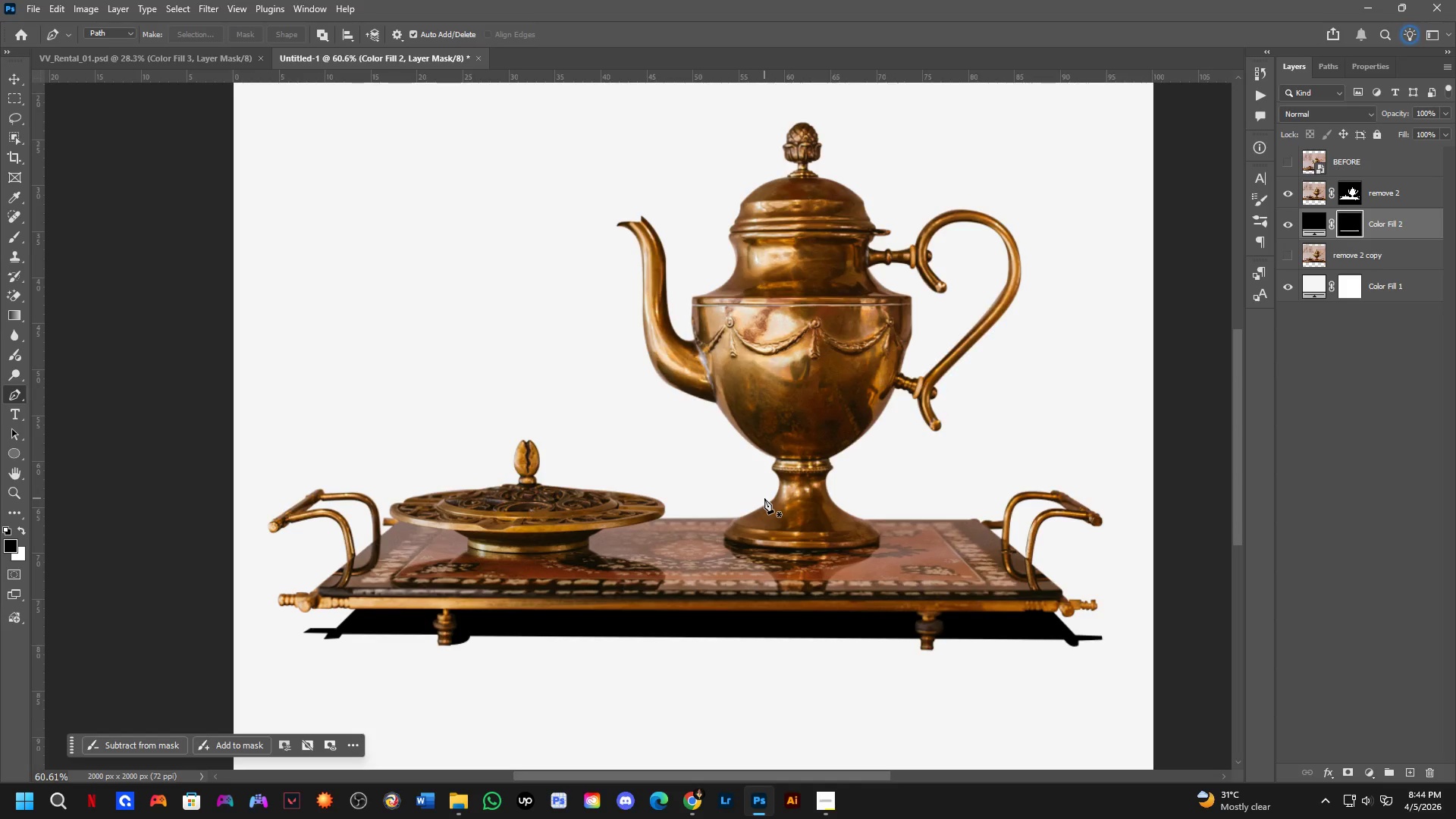 
scroll: coordinate [711, 486], scroll_direction: down, amount: 3.0
 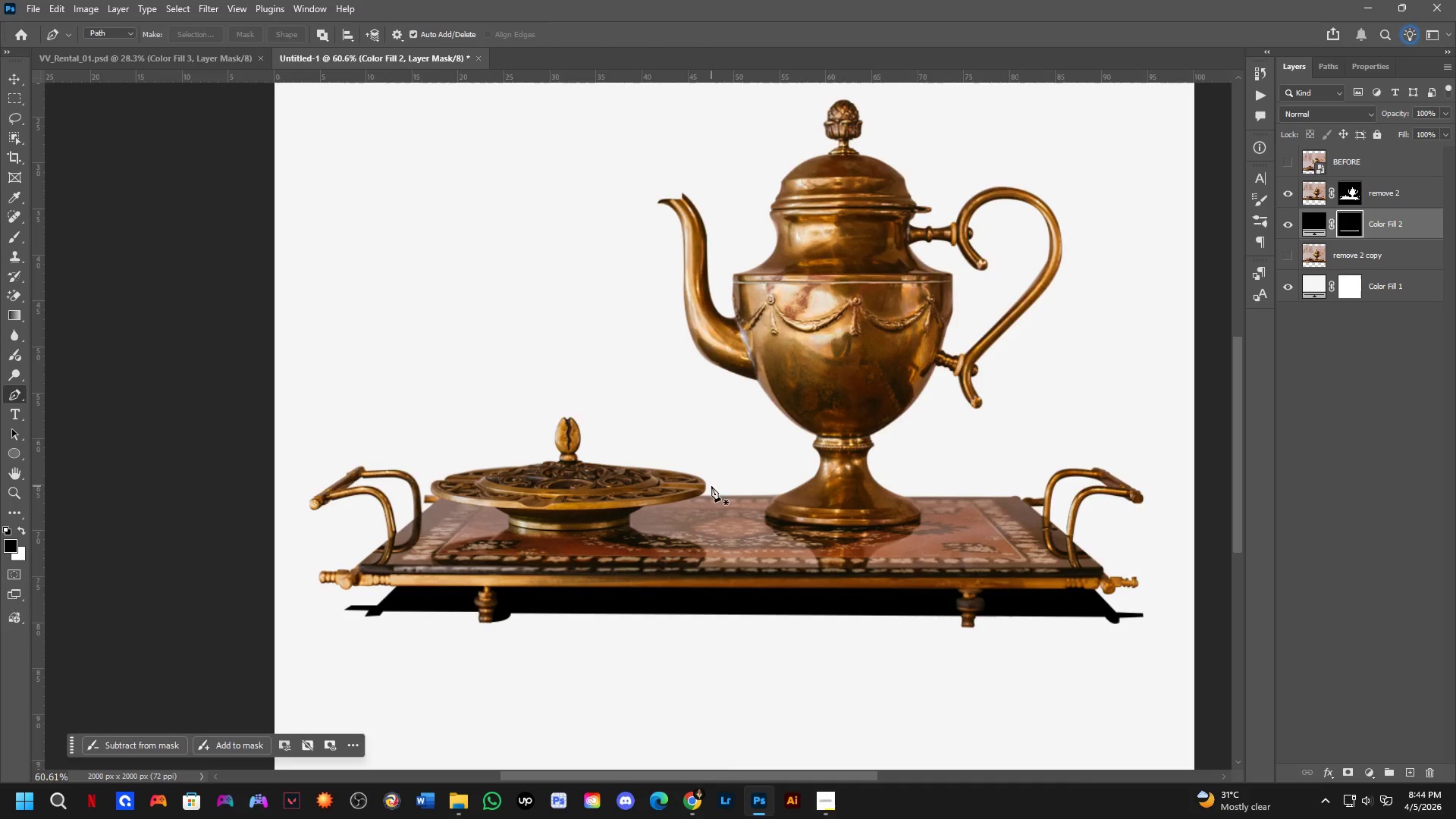 
hold_key(key=Space, duration=0.52)
 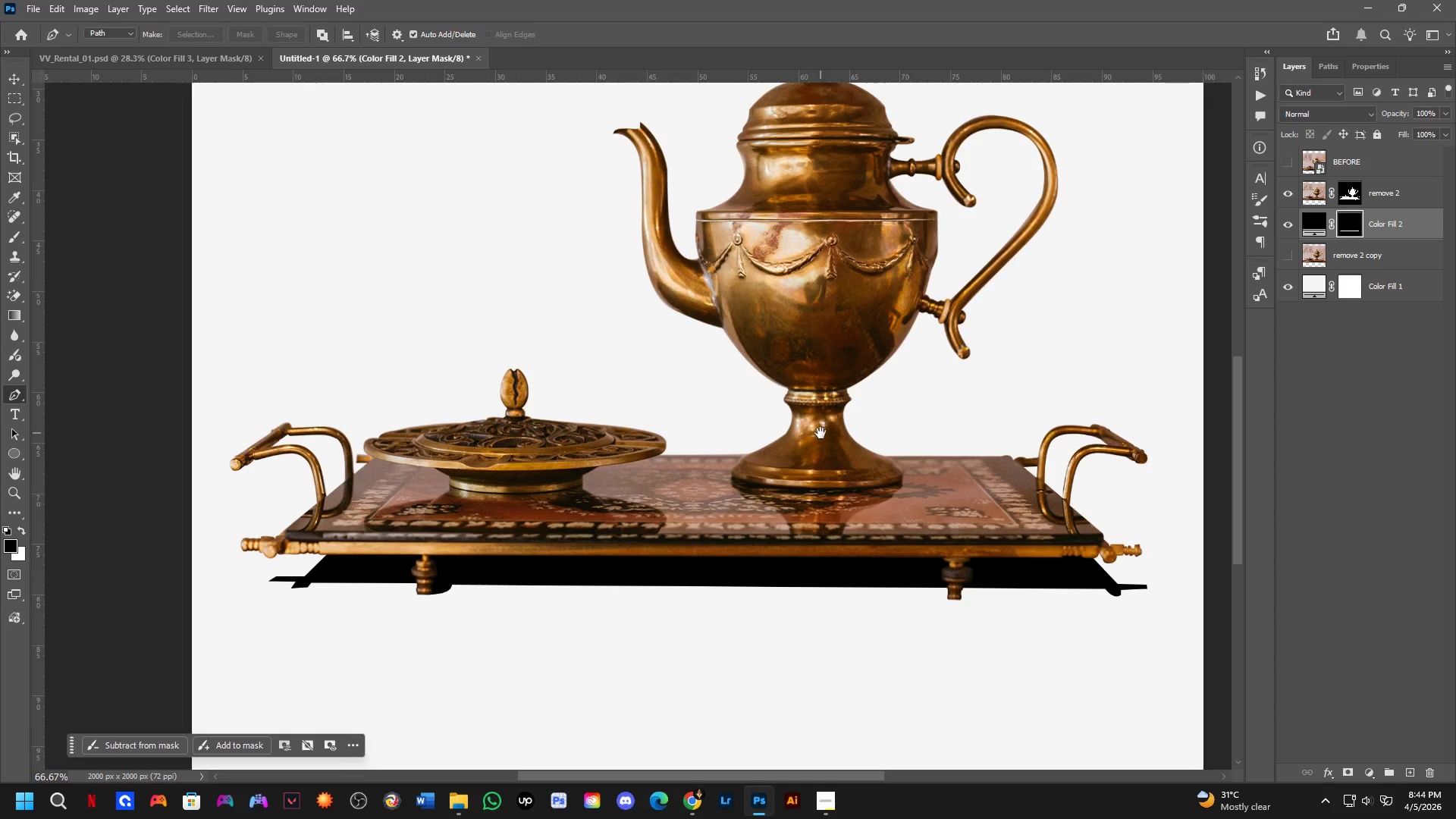 
left_click_drag(start_coordinate=[826, 481], to_coordinate=[828, 418])
 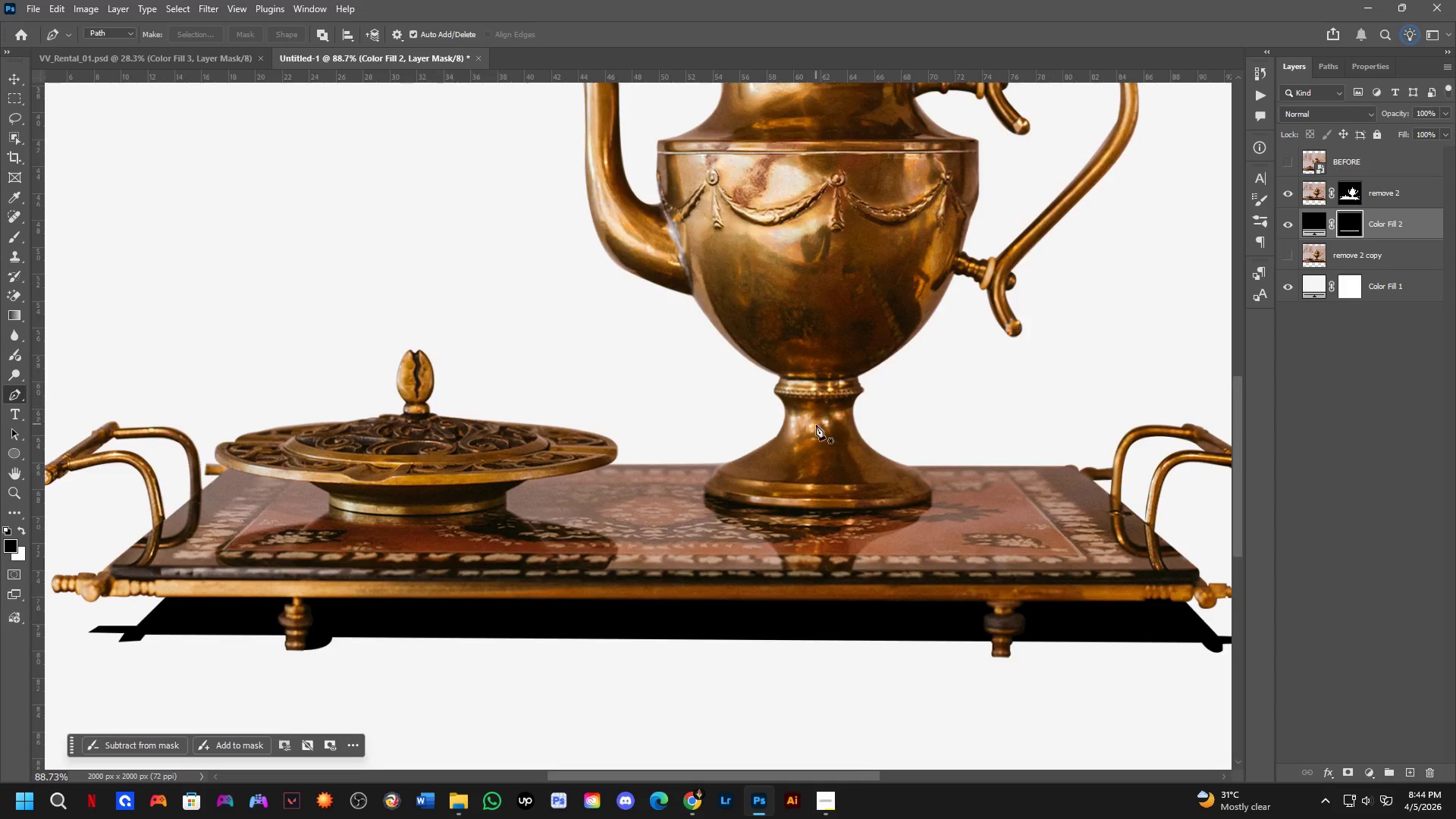 
scroll: coordinate [767, 499], scroll_direction: up, amount: 4.0
 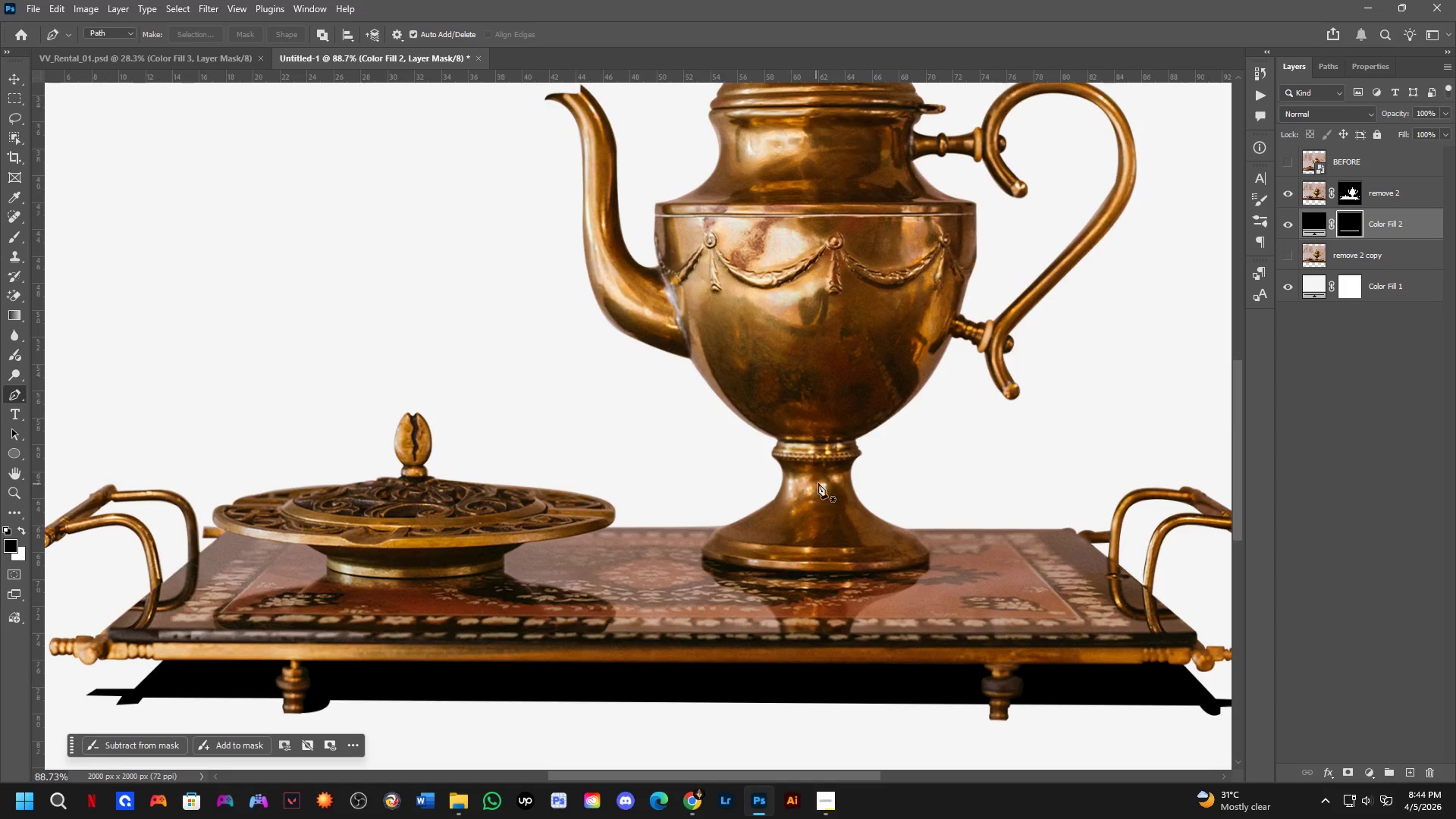 
hold_key(key=Space, duration=0.48)
 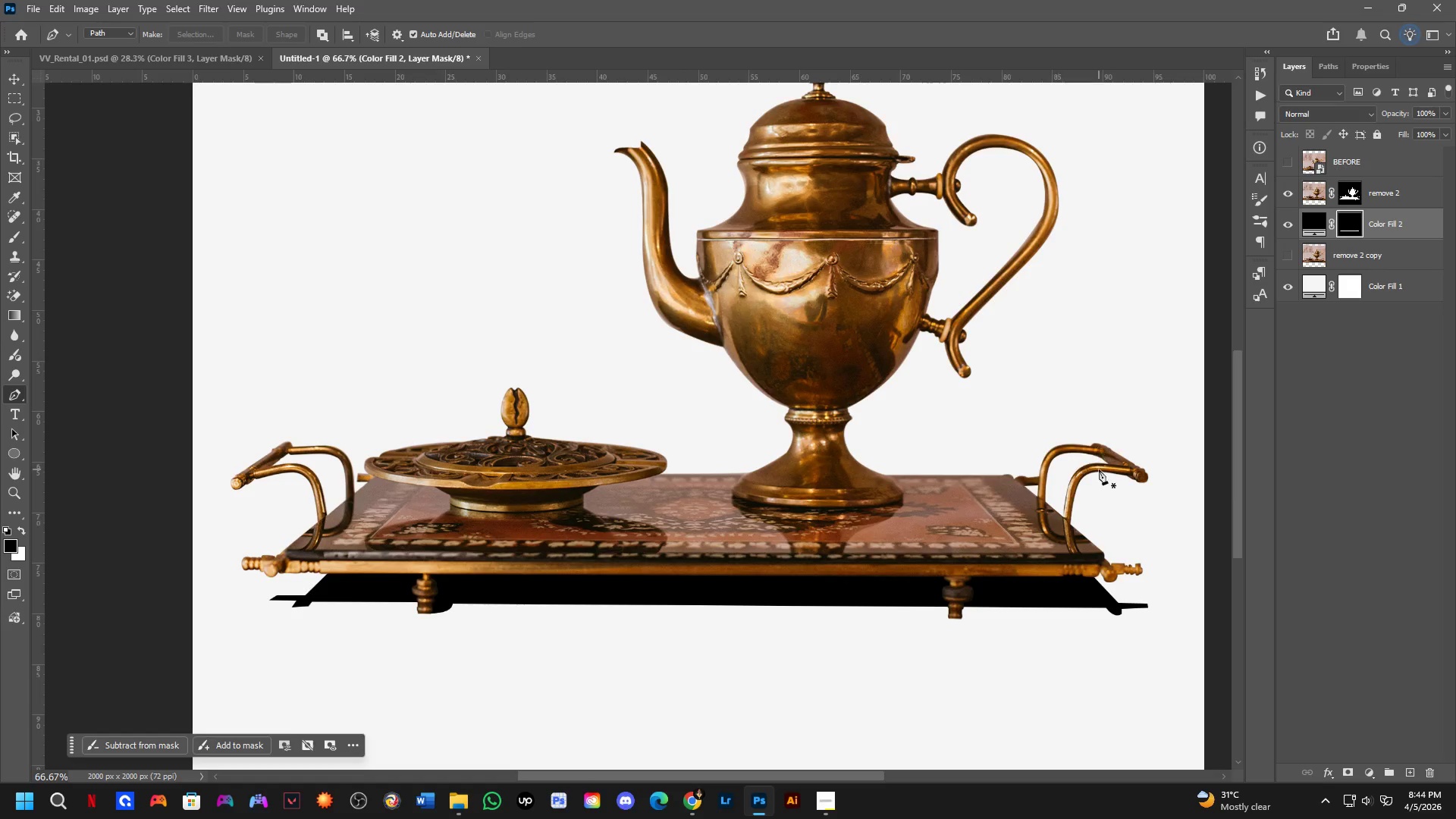 
left_click_drag(start_coordinate=[821, 433], to_coordinate=[821, 452])
 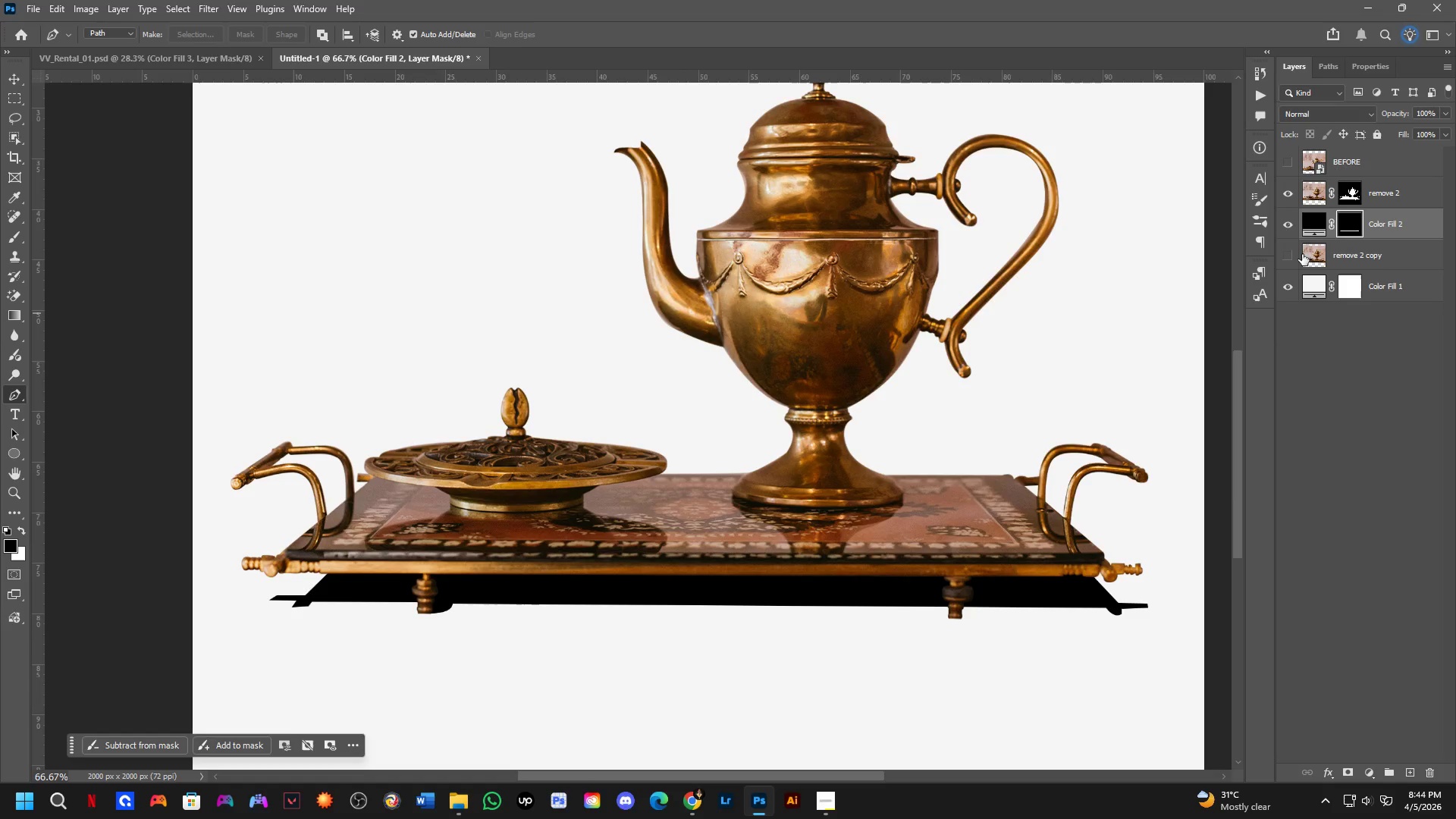 
scroll: coordinate [814, 426], scroll_direction: down, amount: 3.0
 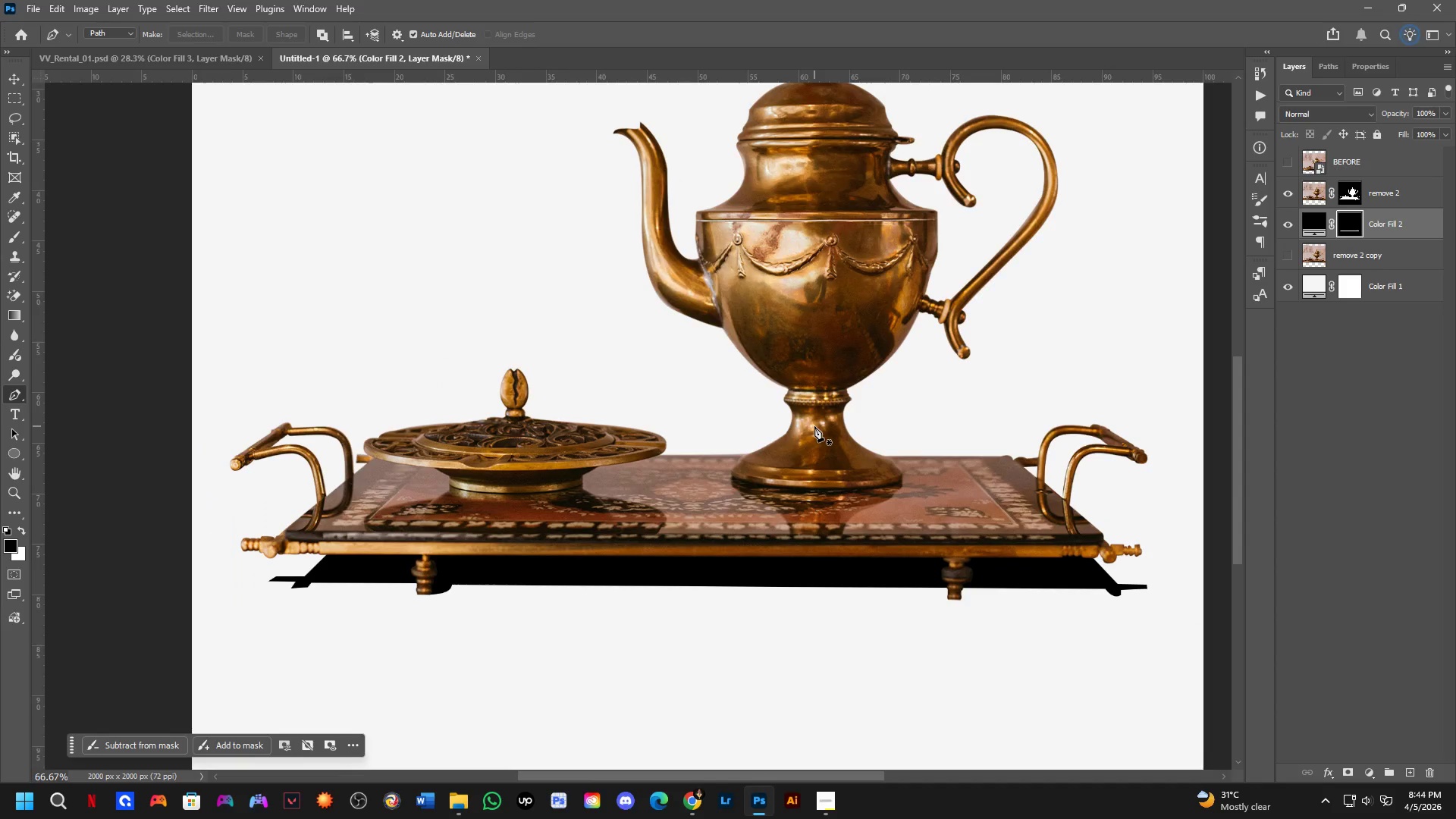 
left_click([1289, 162])
 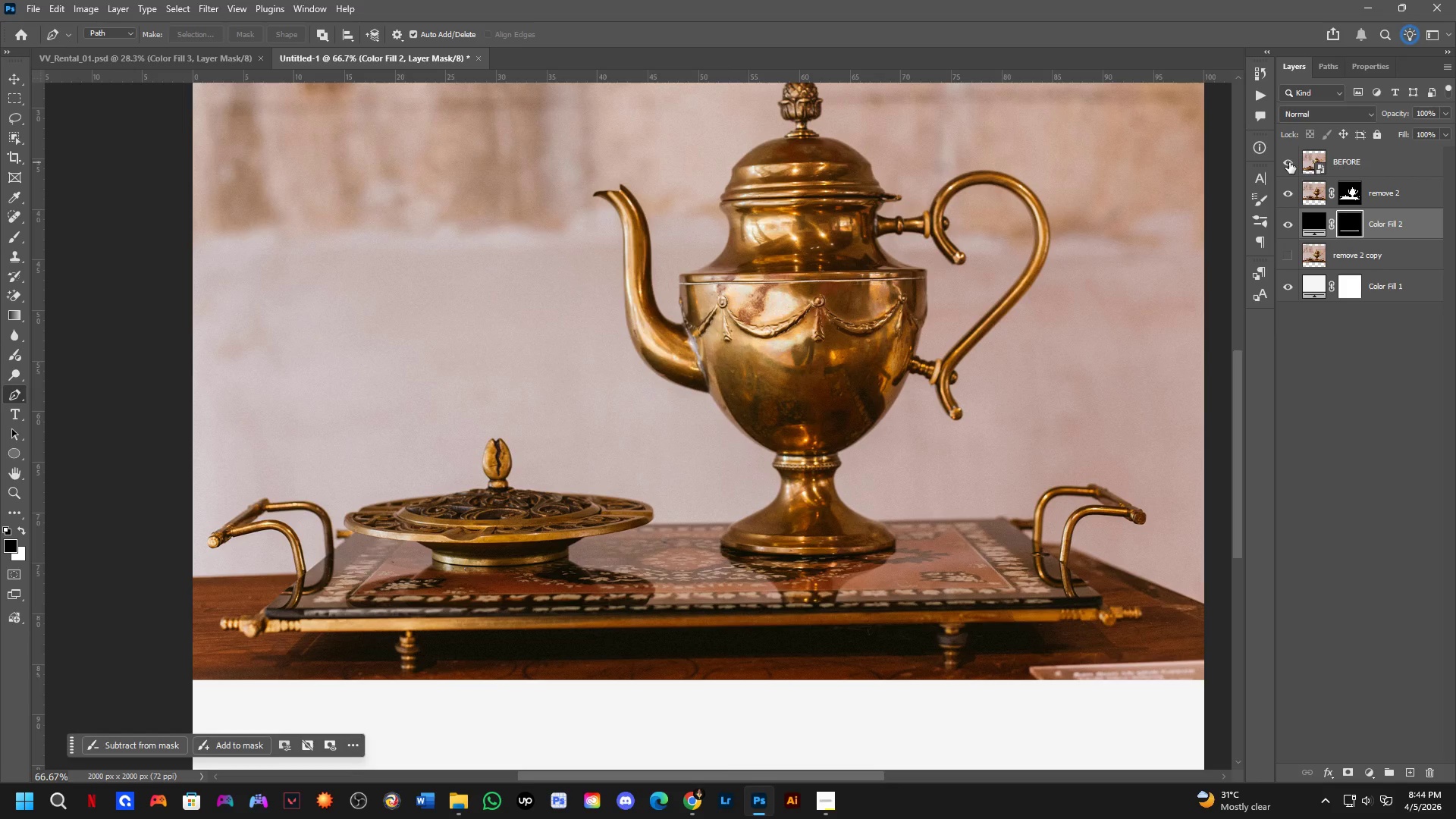 
left_click([1289, 162])
 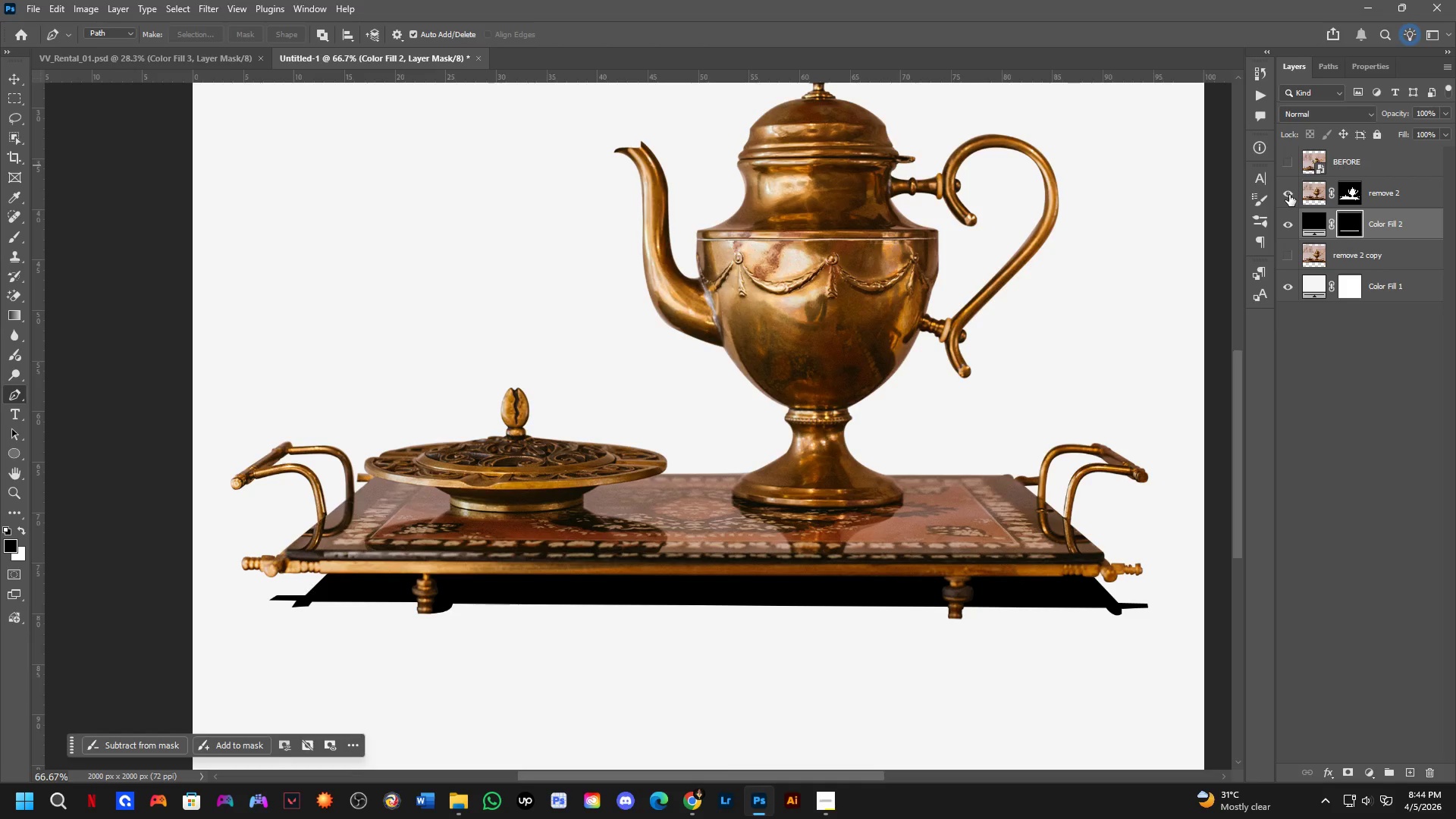 
left_click([1291, 224])
 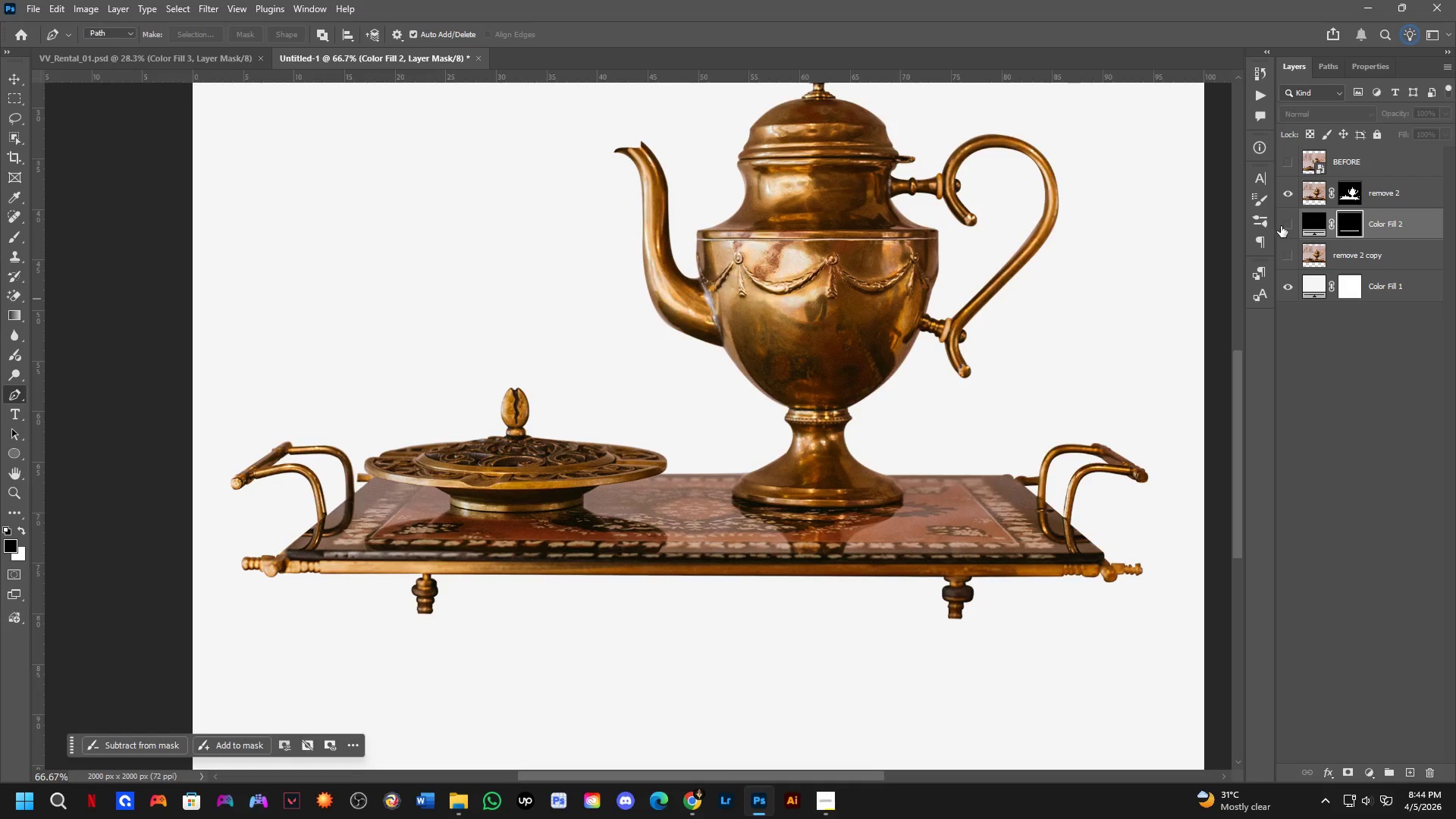 
left_click([1285, 220])
 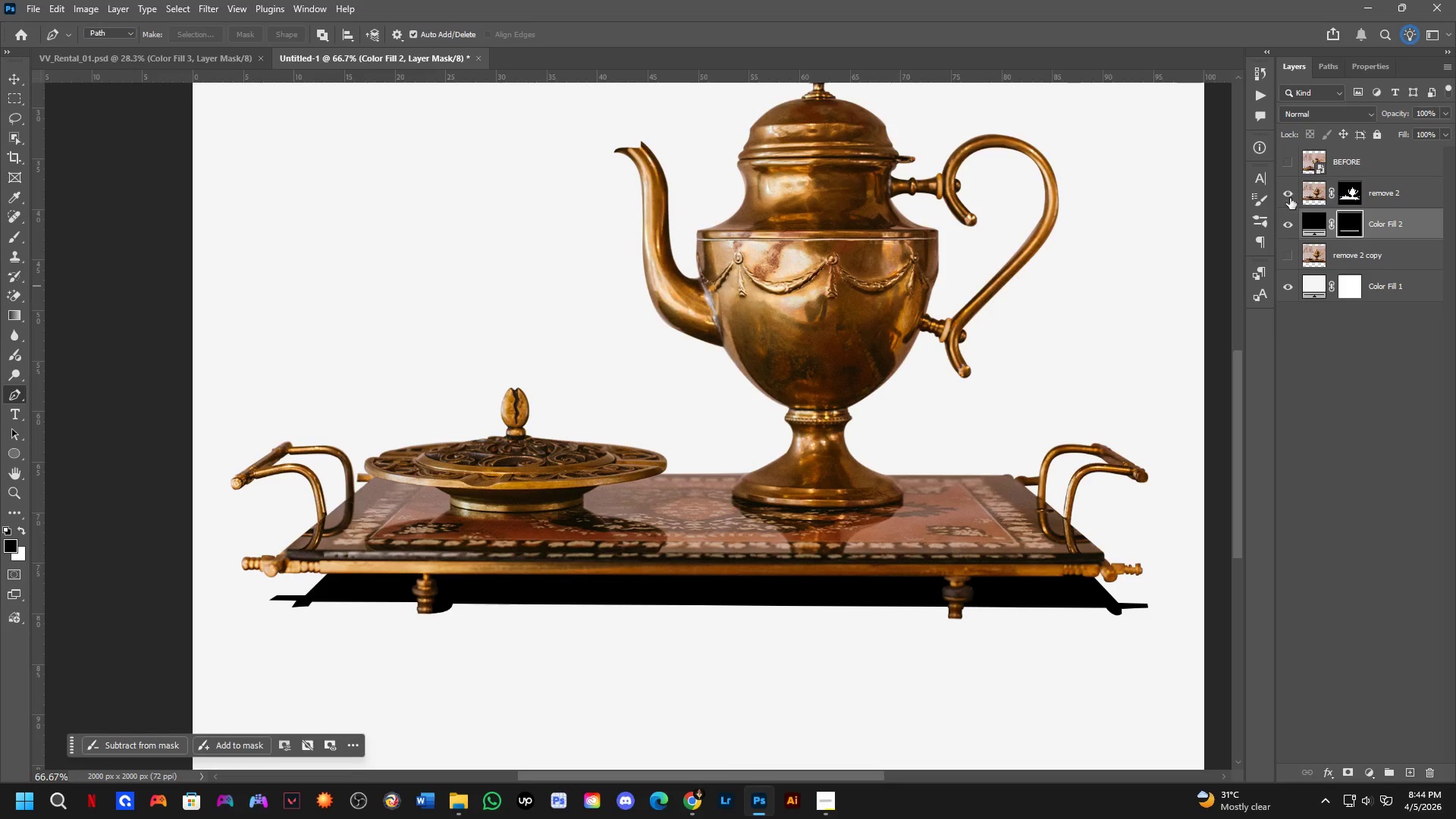 
double_click([1288, 162])
 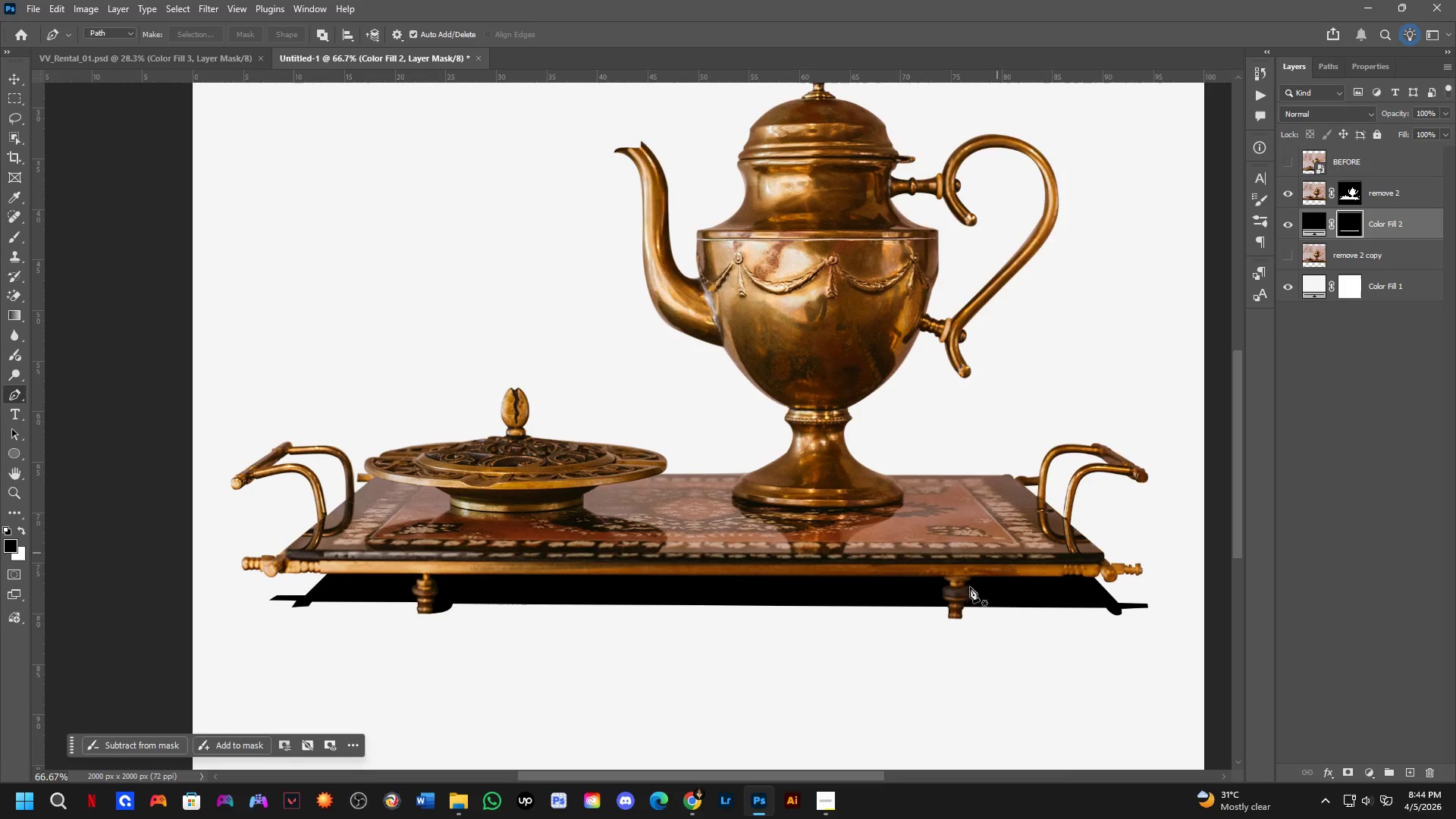 
key(Shift+ShiftLeft)
 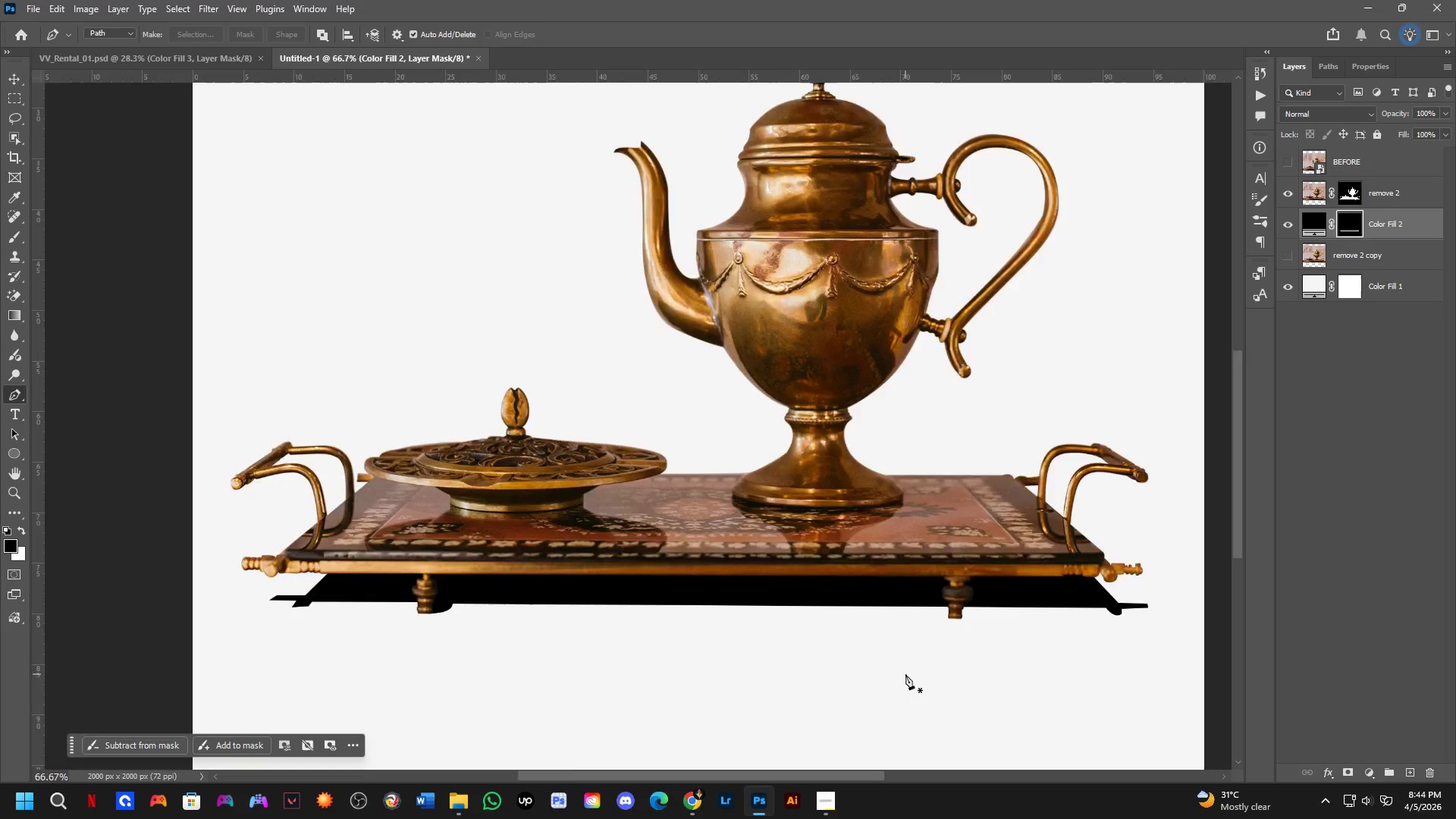 
hold_key(key=Space, duration=0.41)
 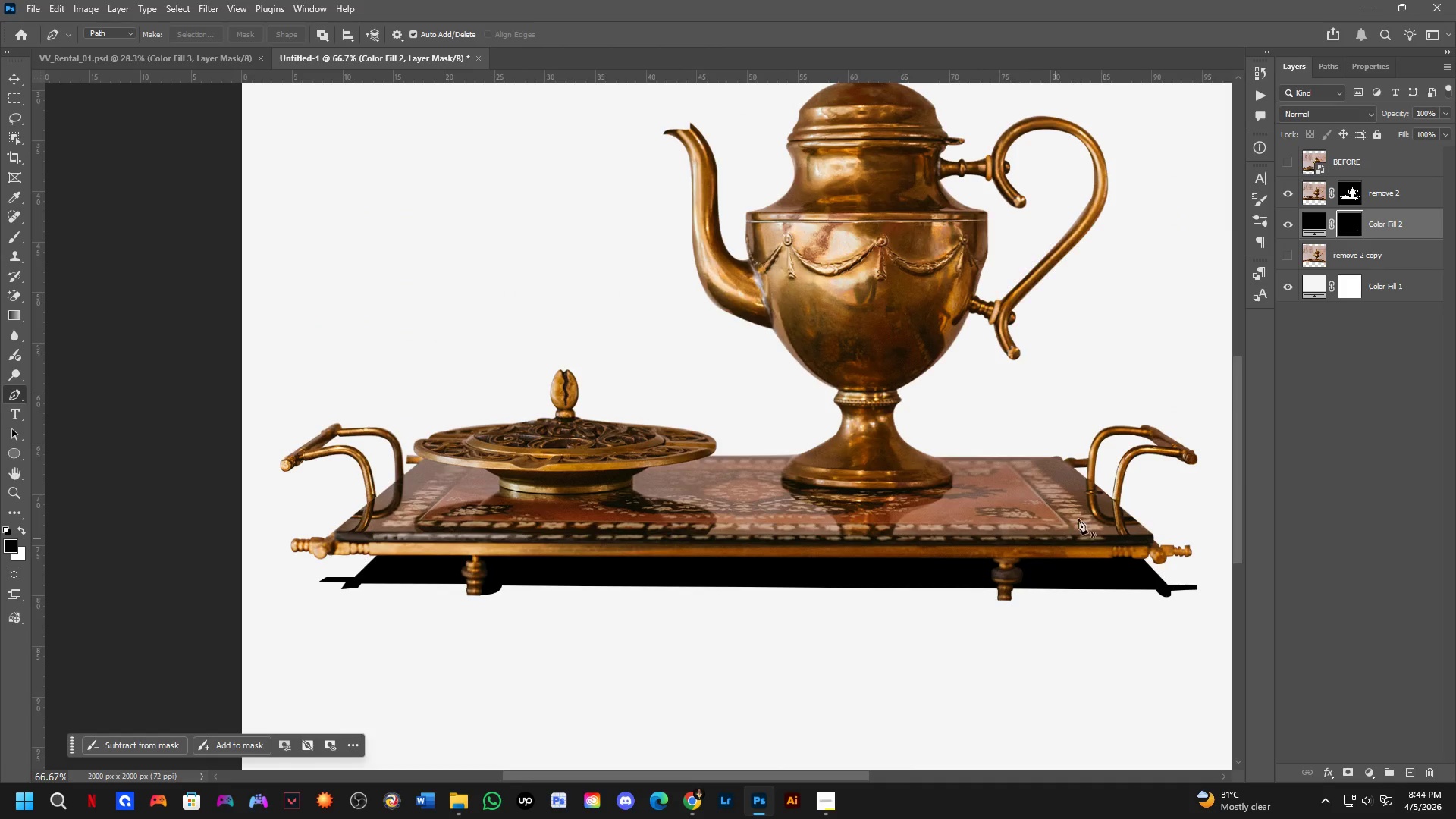 
left_click_drag(start_coordinate=[1013, 572], to_coordinate=[985, 641])
 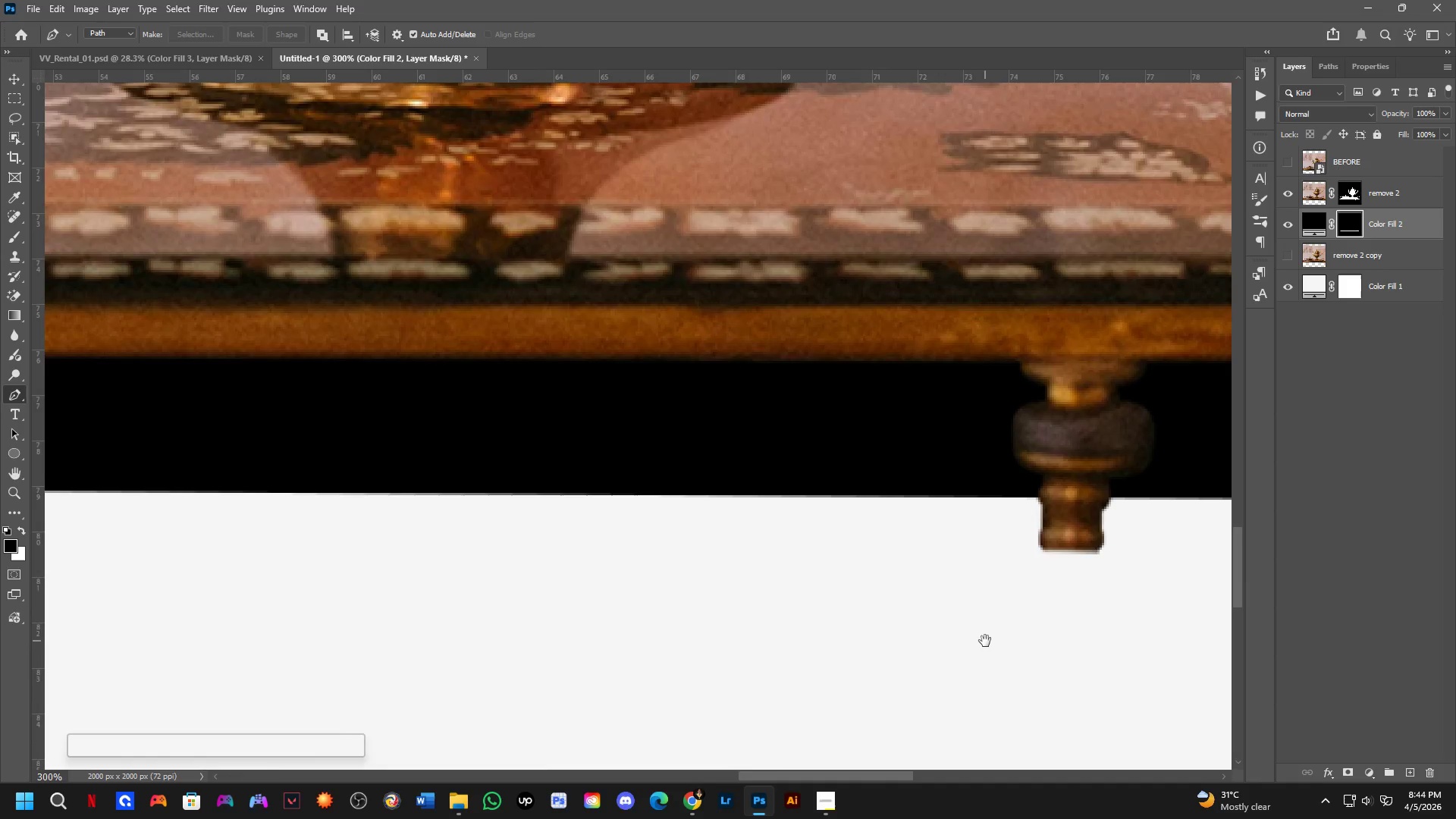 
scroll: coordinate [944, 615], scroll_direction: up, amount: 3.0
 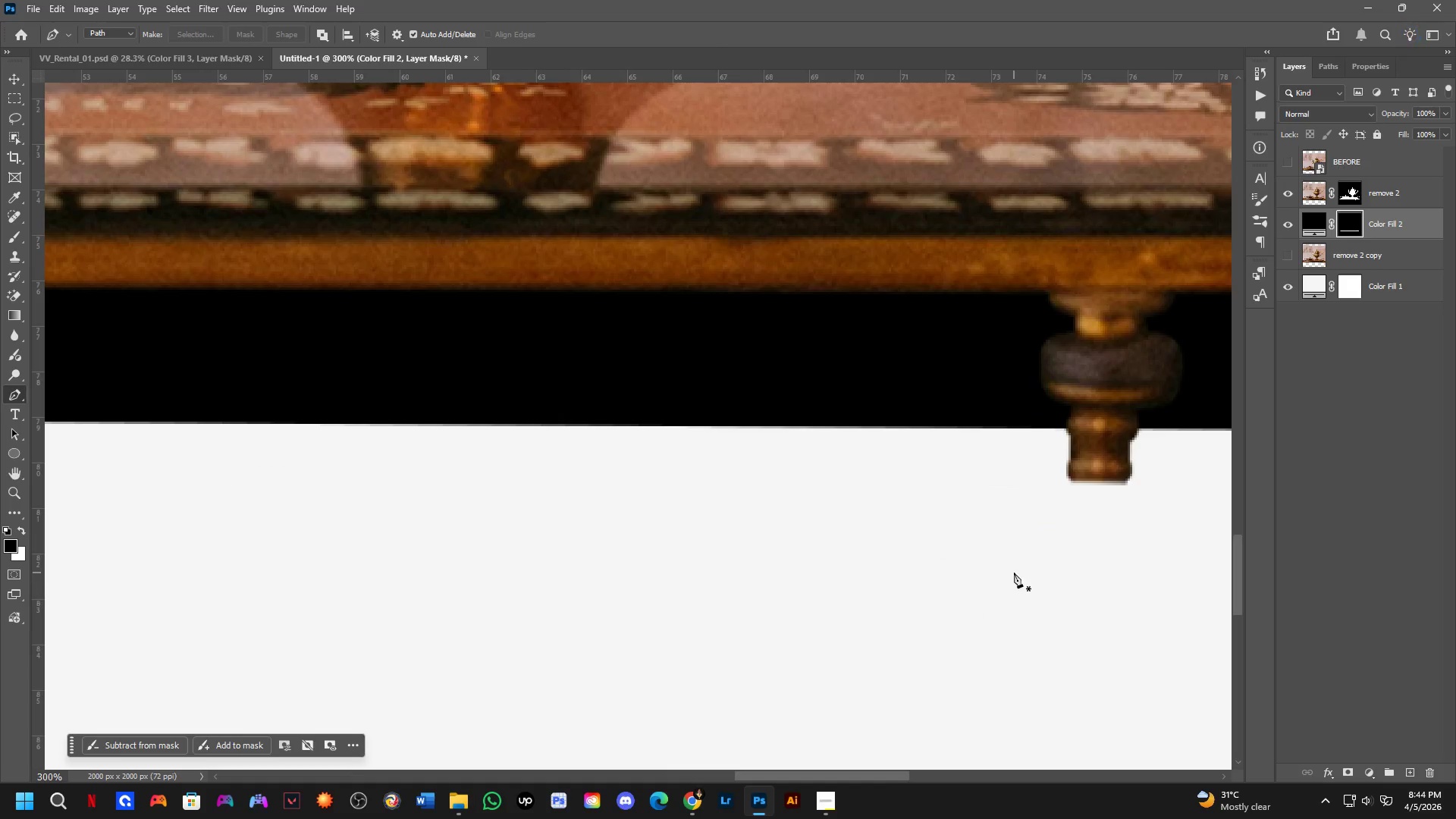 
key(Shift+ShiftLeft)
 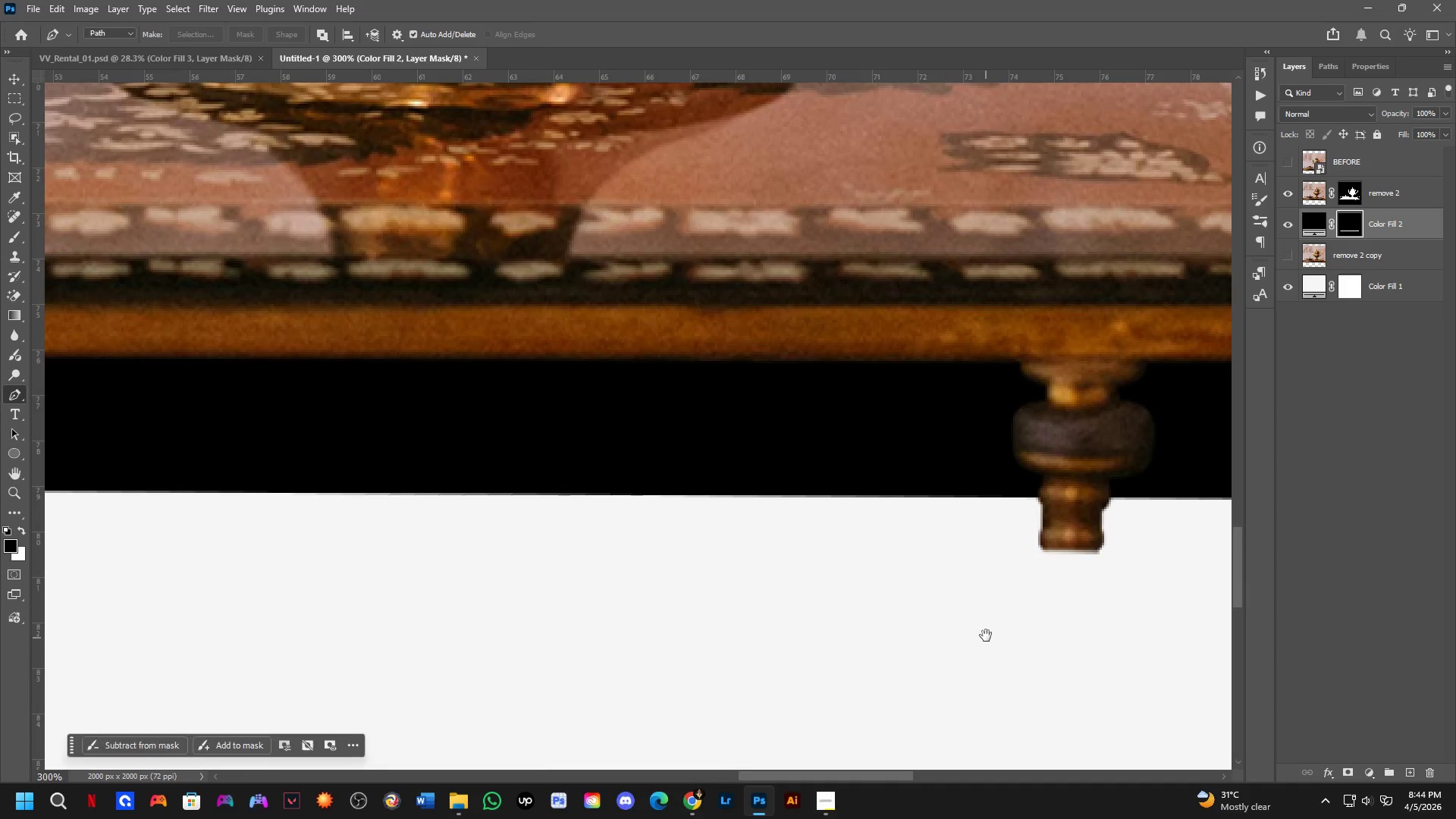 
scroll: coordinate [985, 612], scroll_direction: down, amount: 3.0
 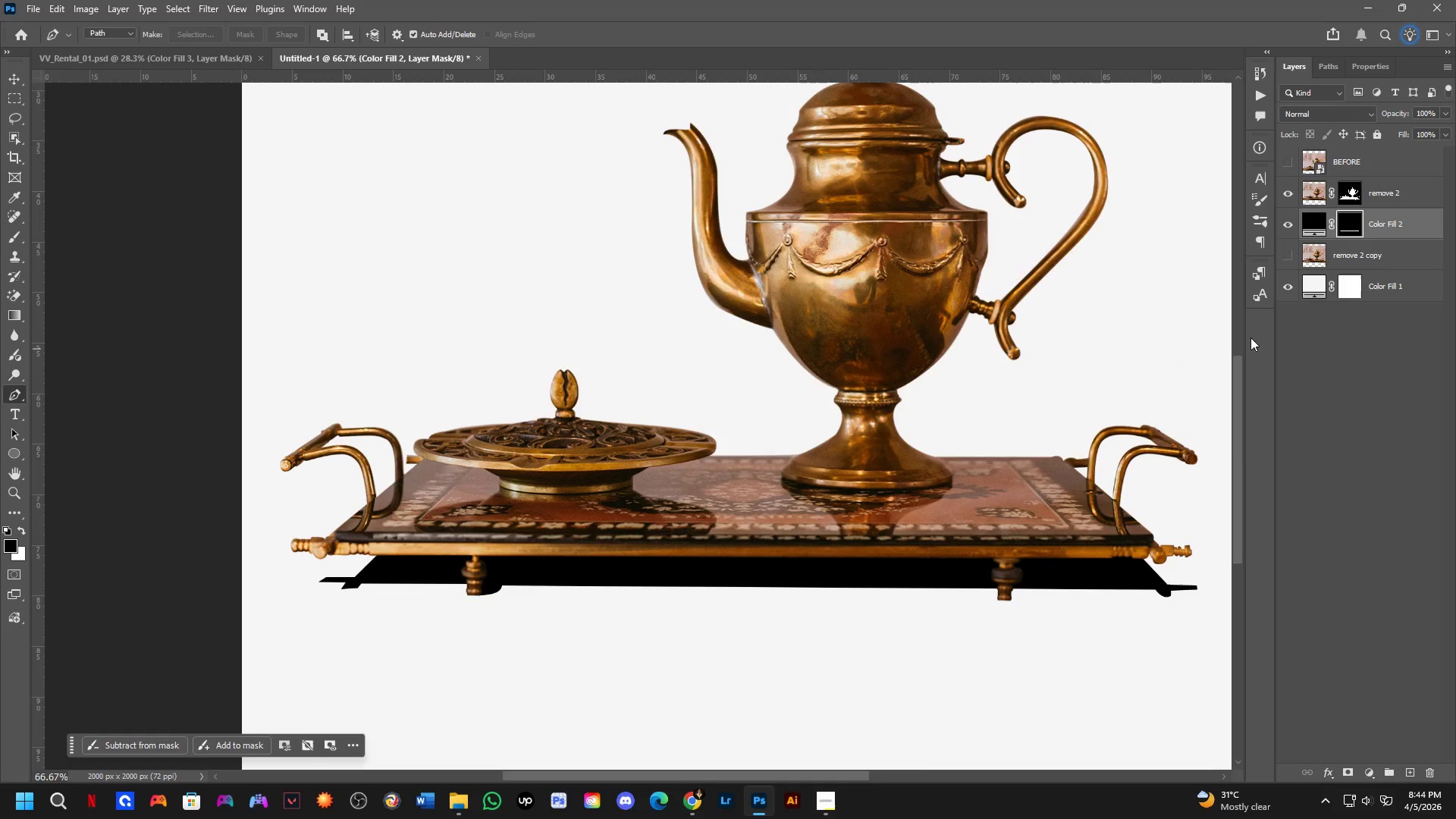 
key(Control+Z)
 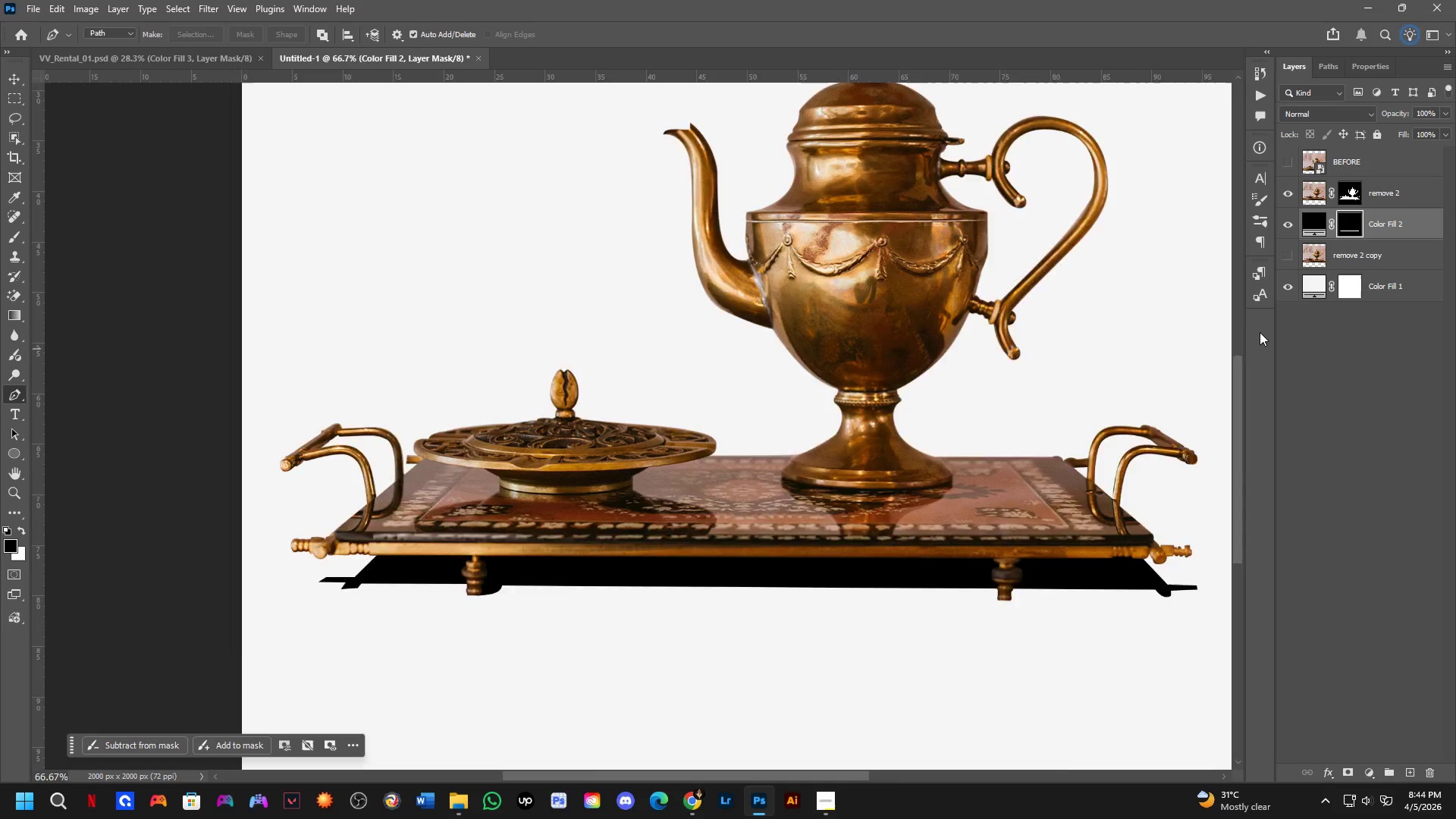 
key(Control+Z)
 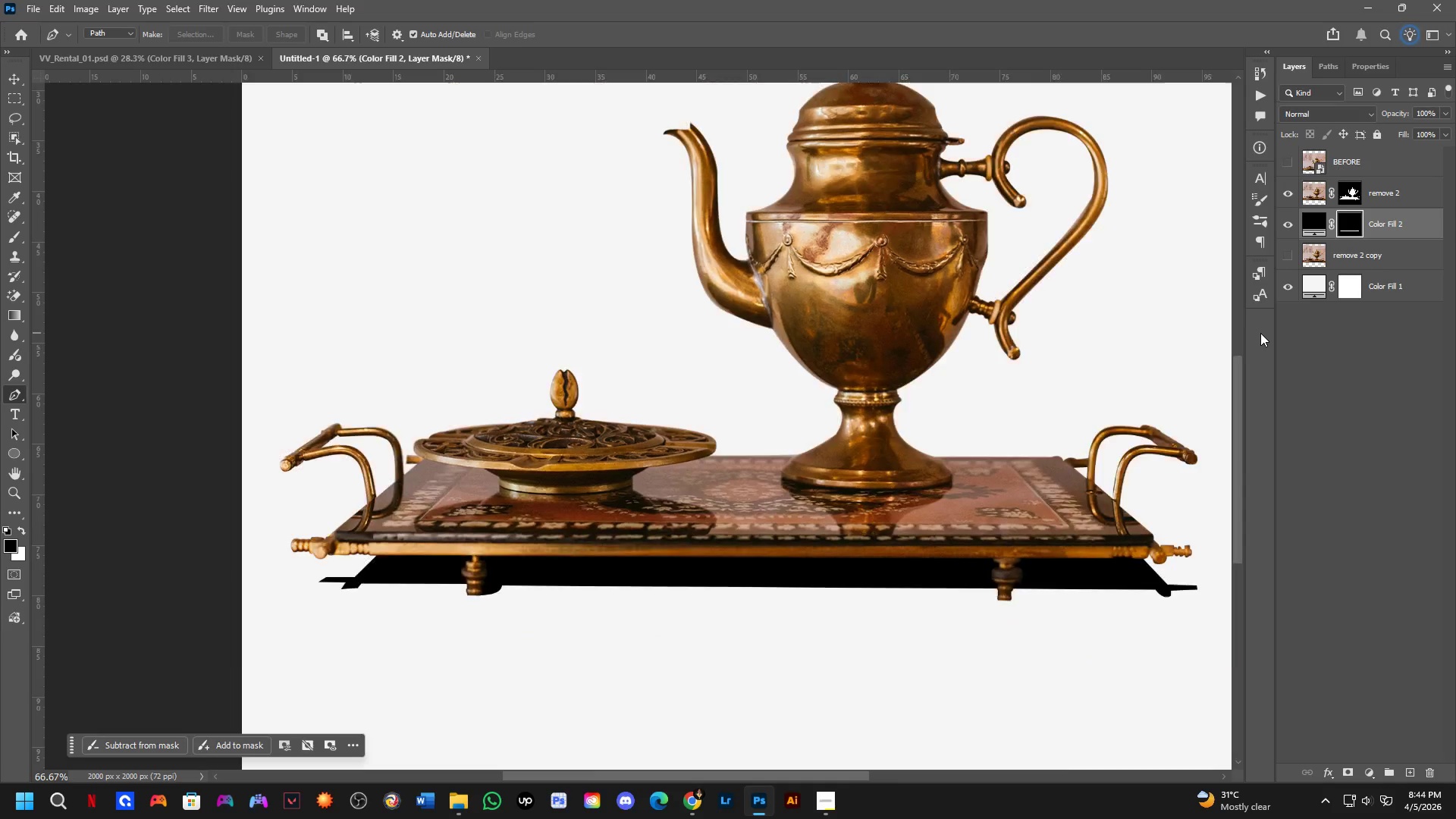 
key(Control+Z)
 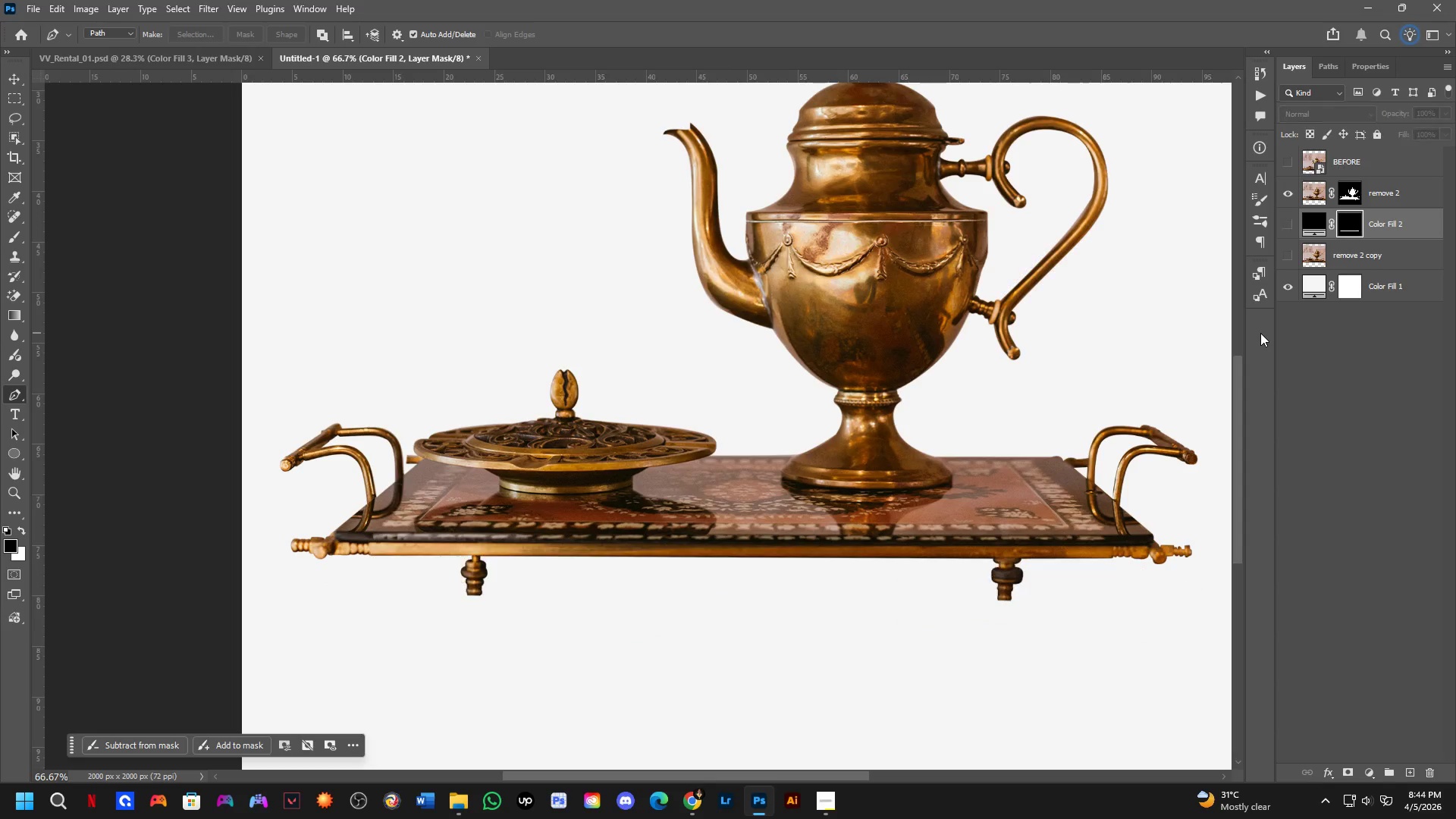 
key(Control+Z)
 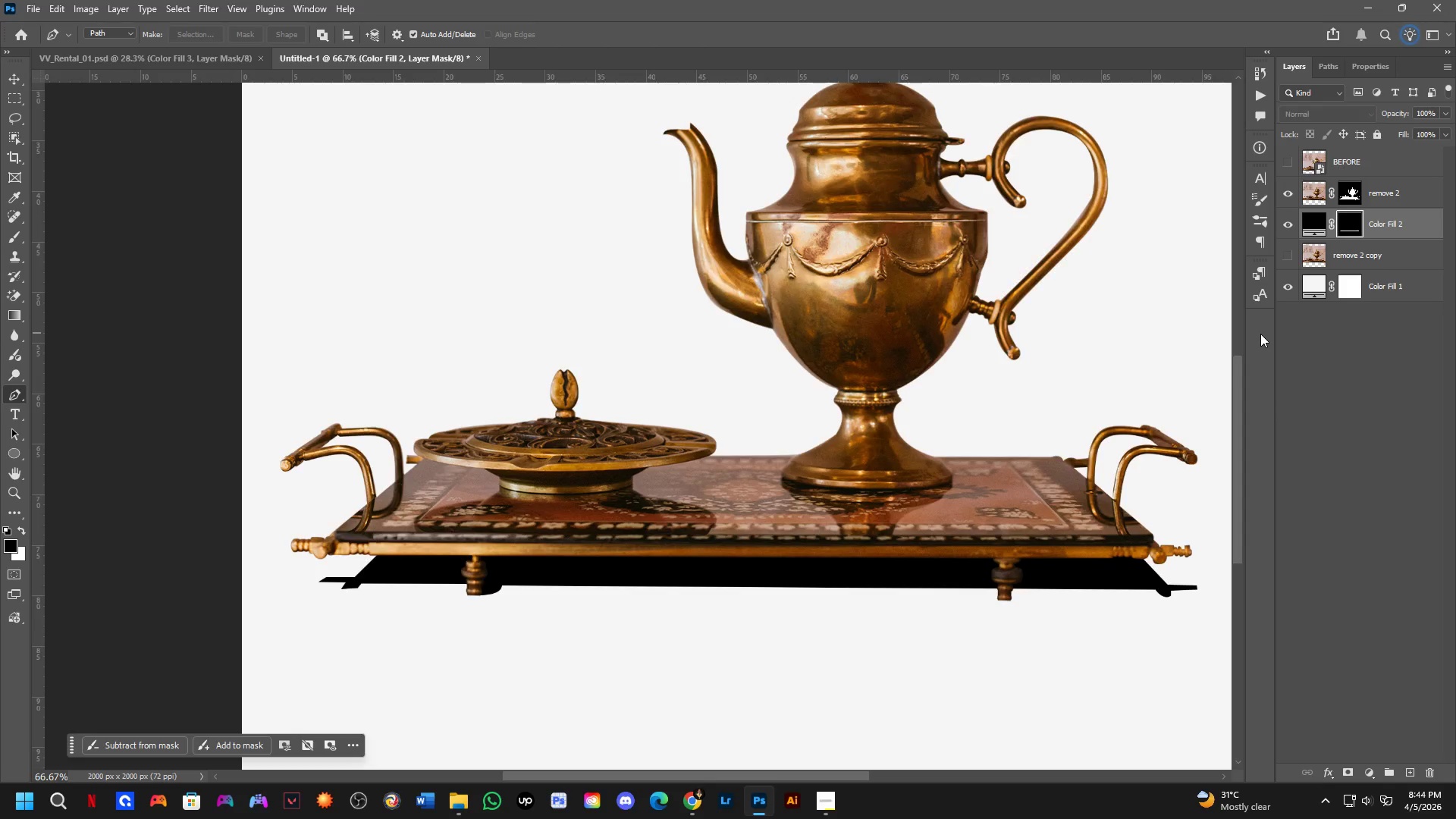 
key(Control+Z)
 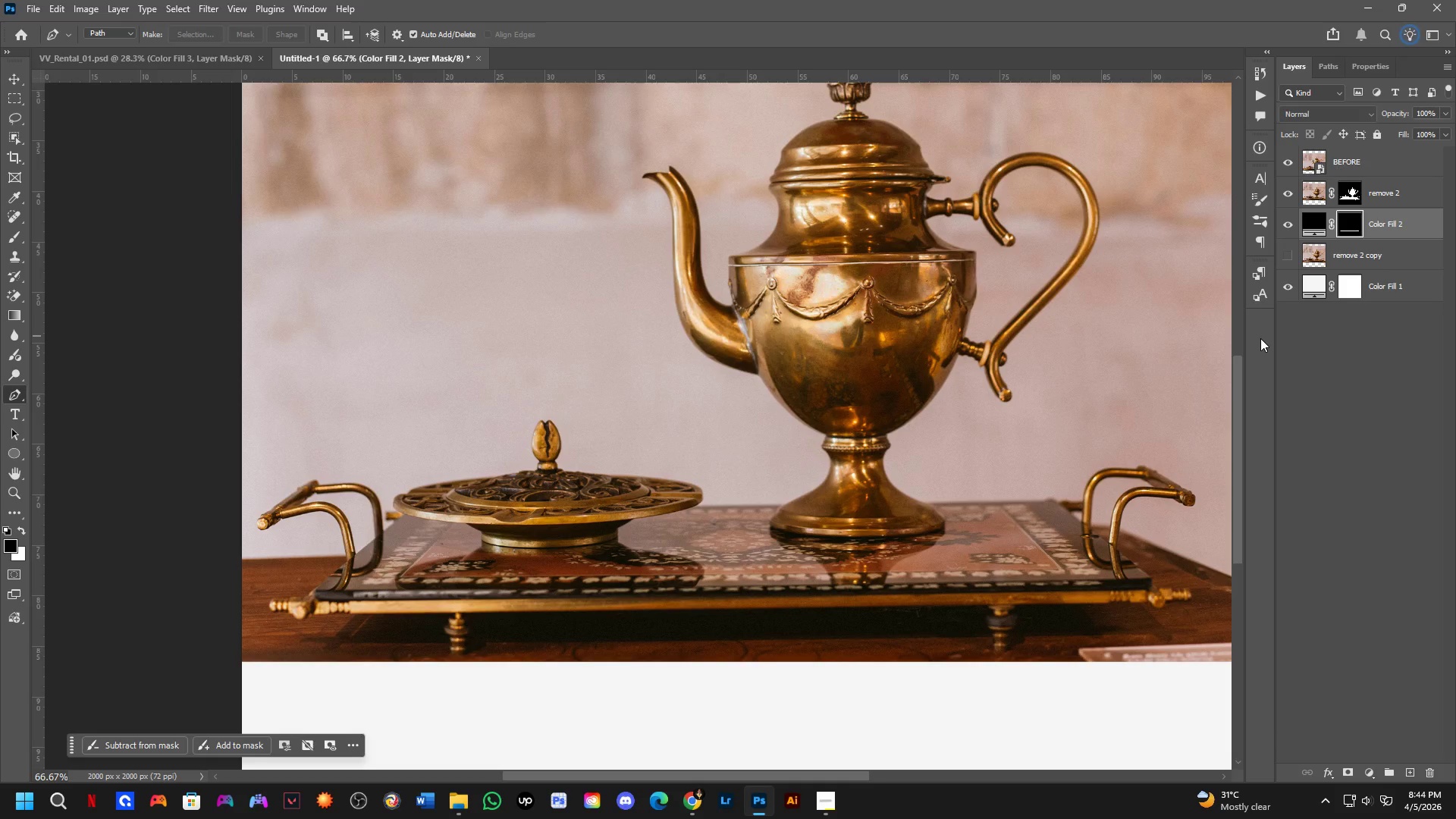 
key(Control+Z)
 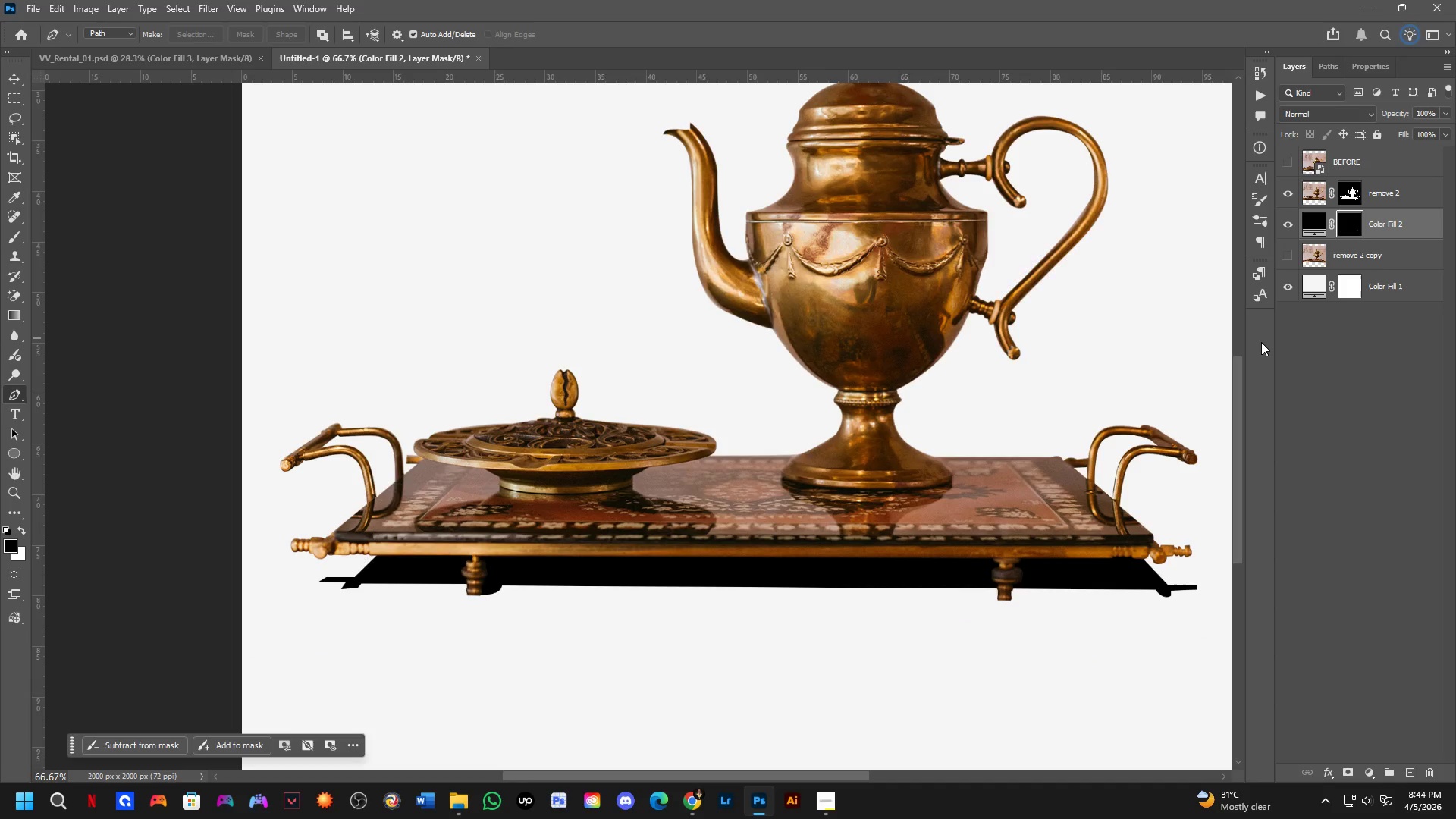 
key(Control+Z)
 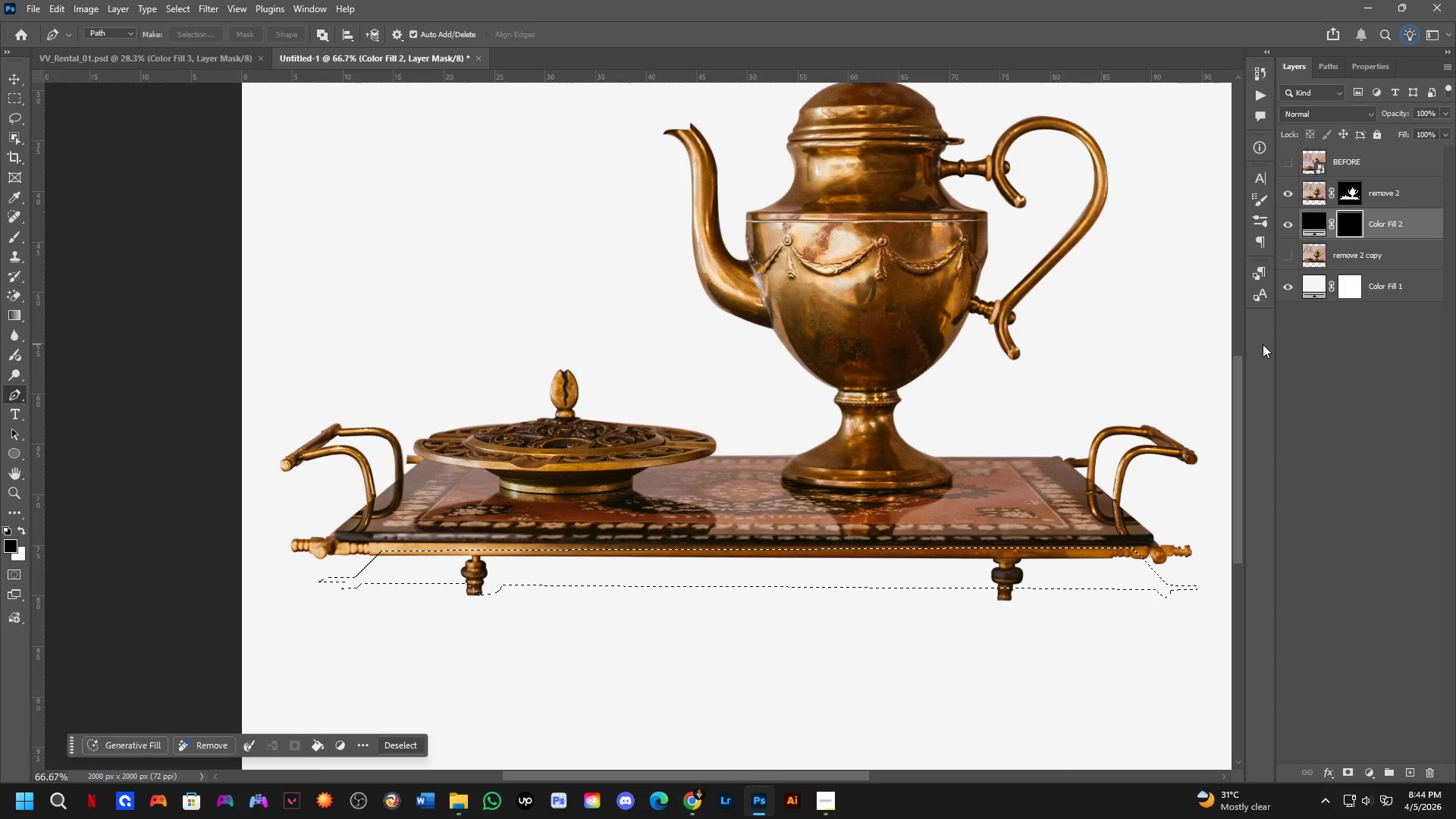 
key(Control+Z)
 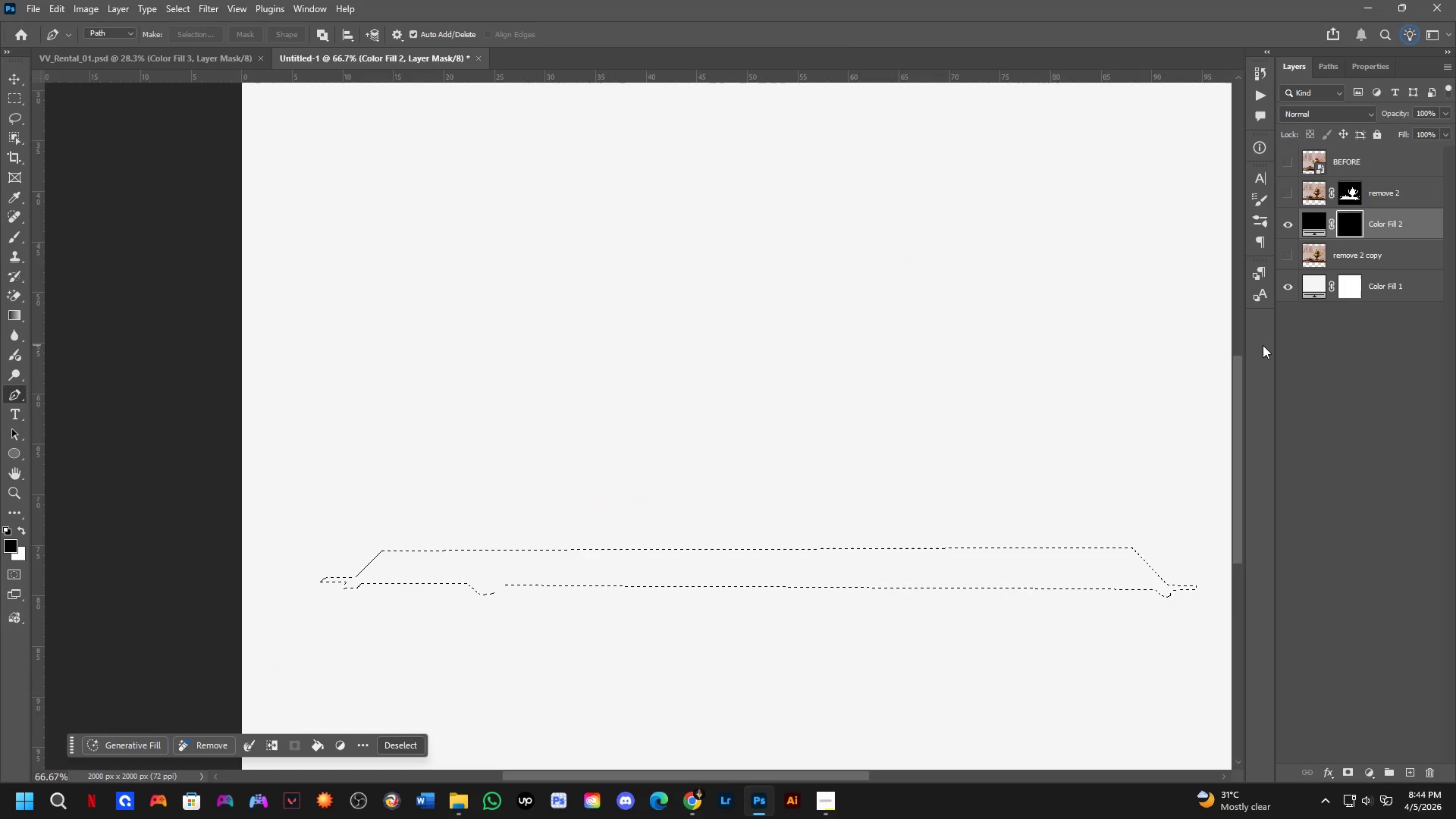 
key(Control+Z)
 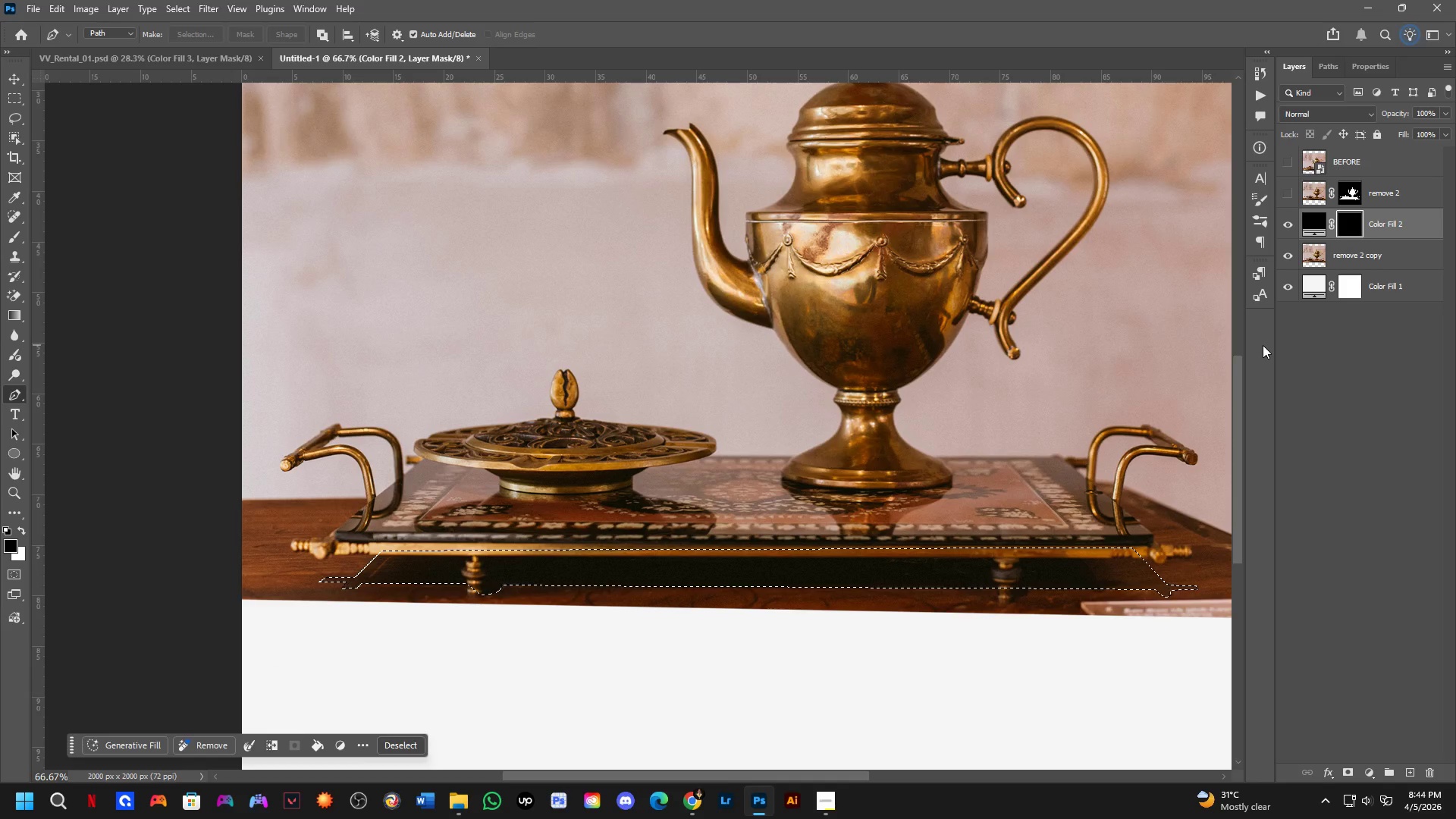 
key(Control+Z)
 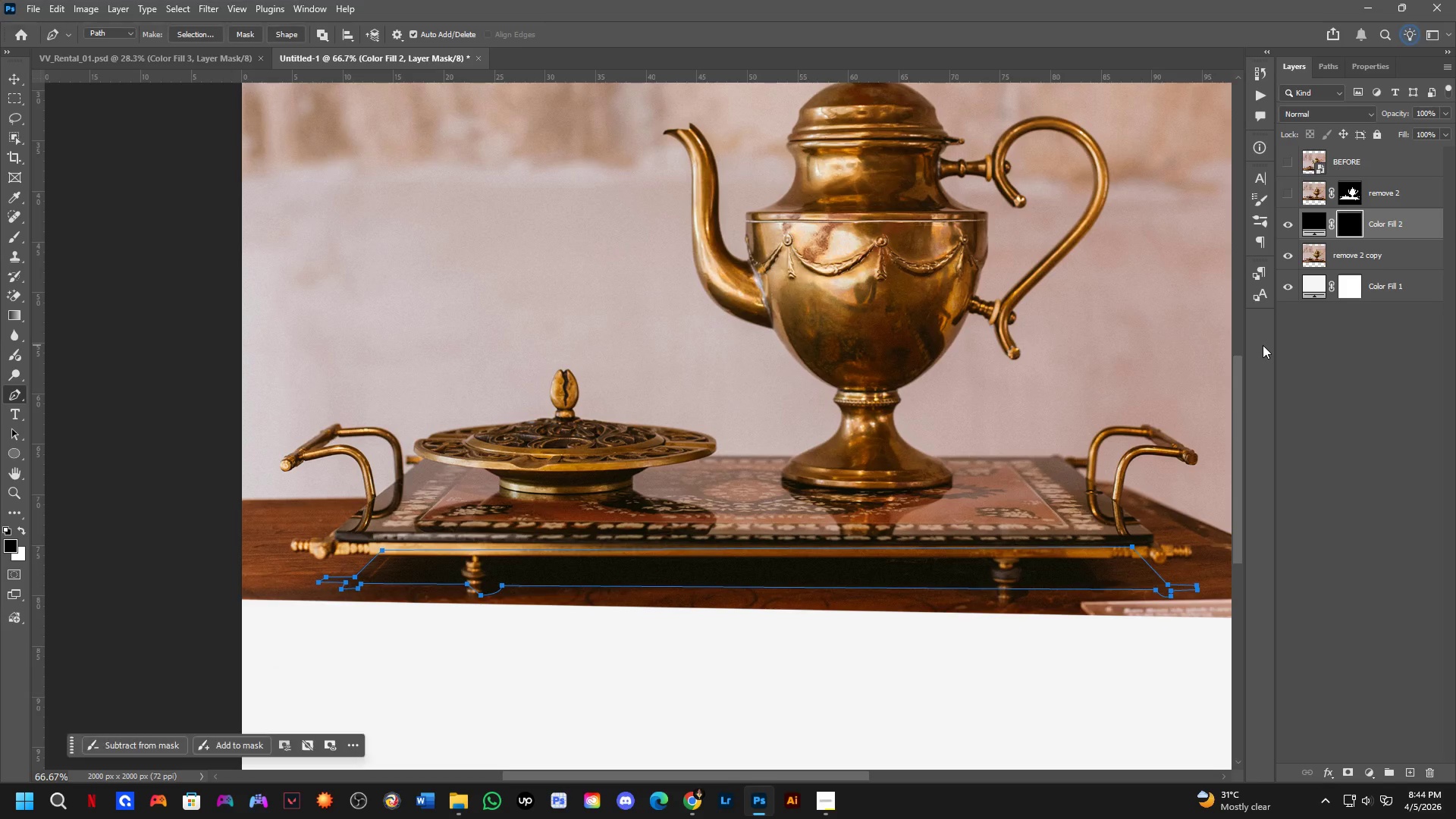 
key(Control+Z)
 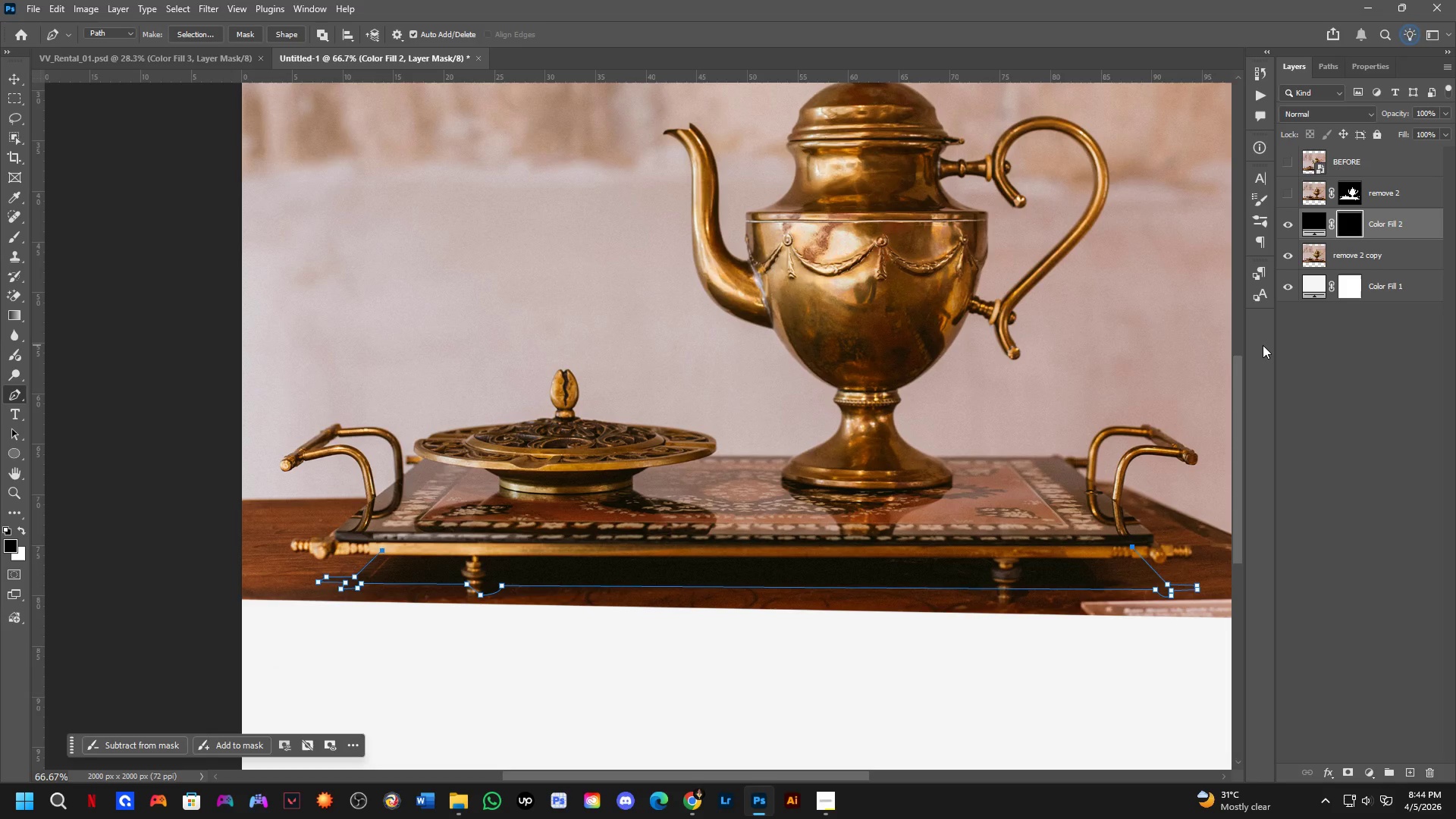 
key(Control+Z)
 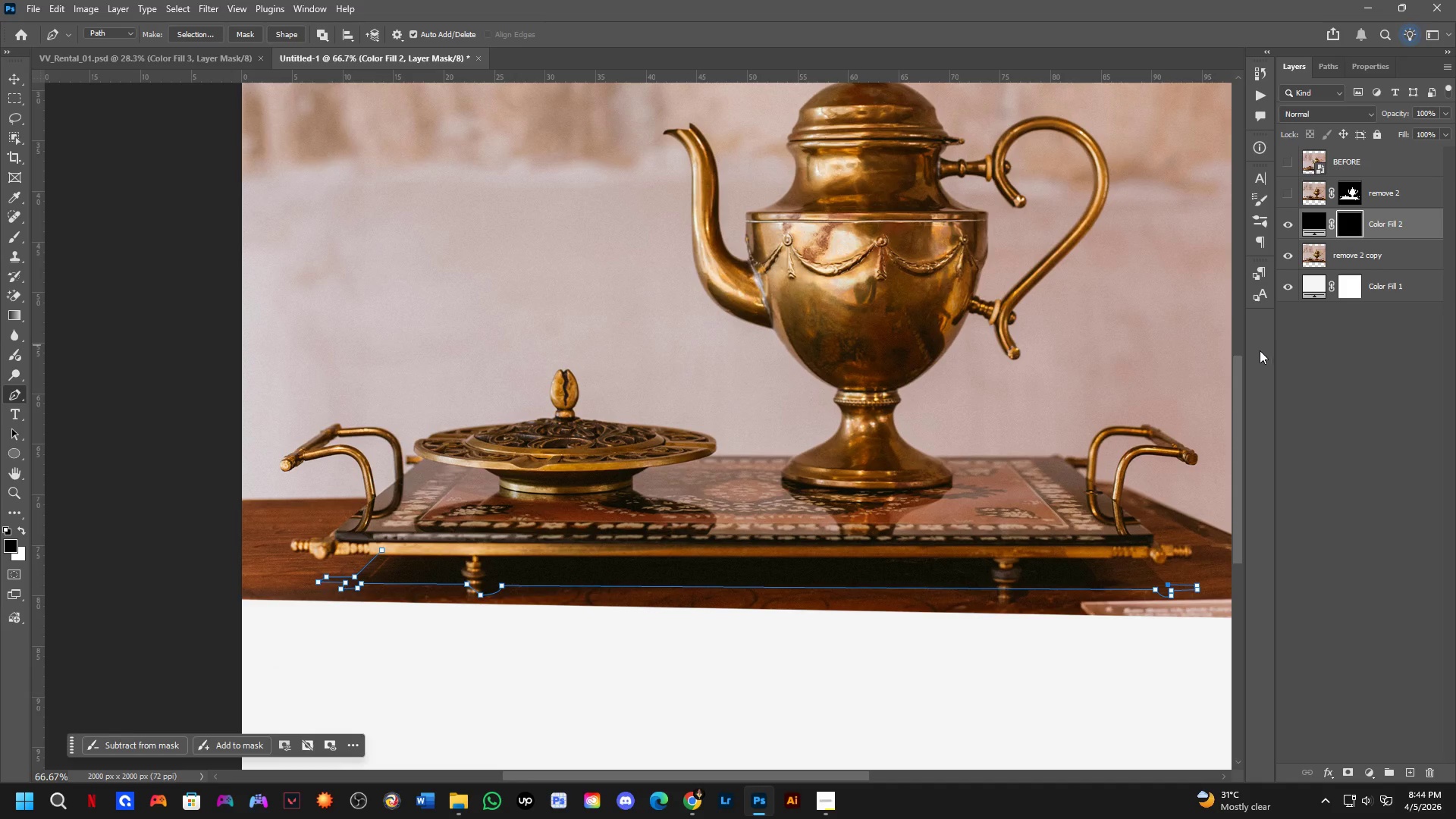 
key(Control+Shift+Z)
 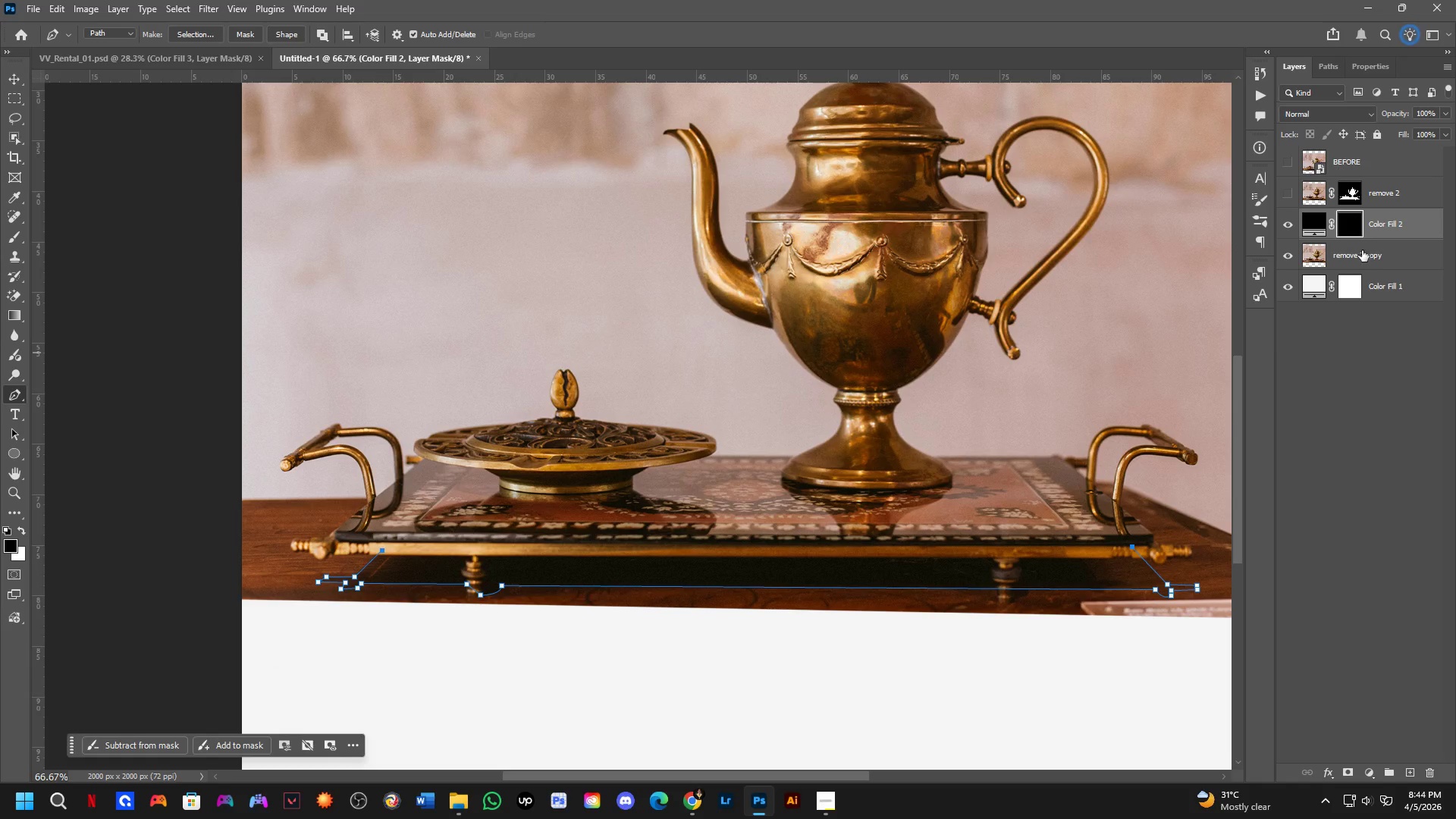 
scroll: coordinate [1122, 564], scroll_direction: up, amount: 3.0
 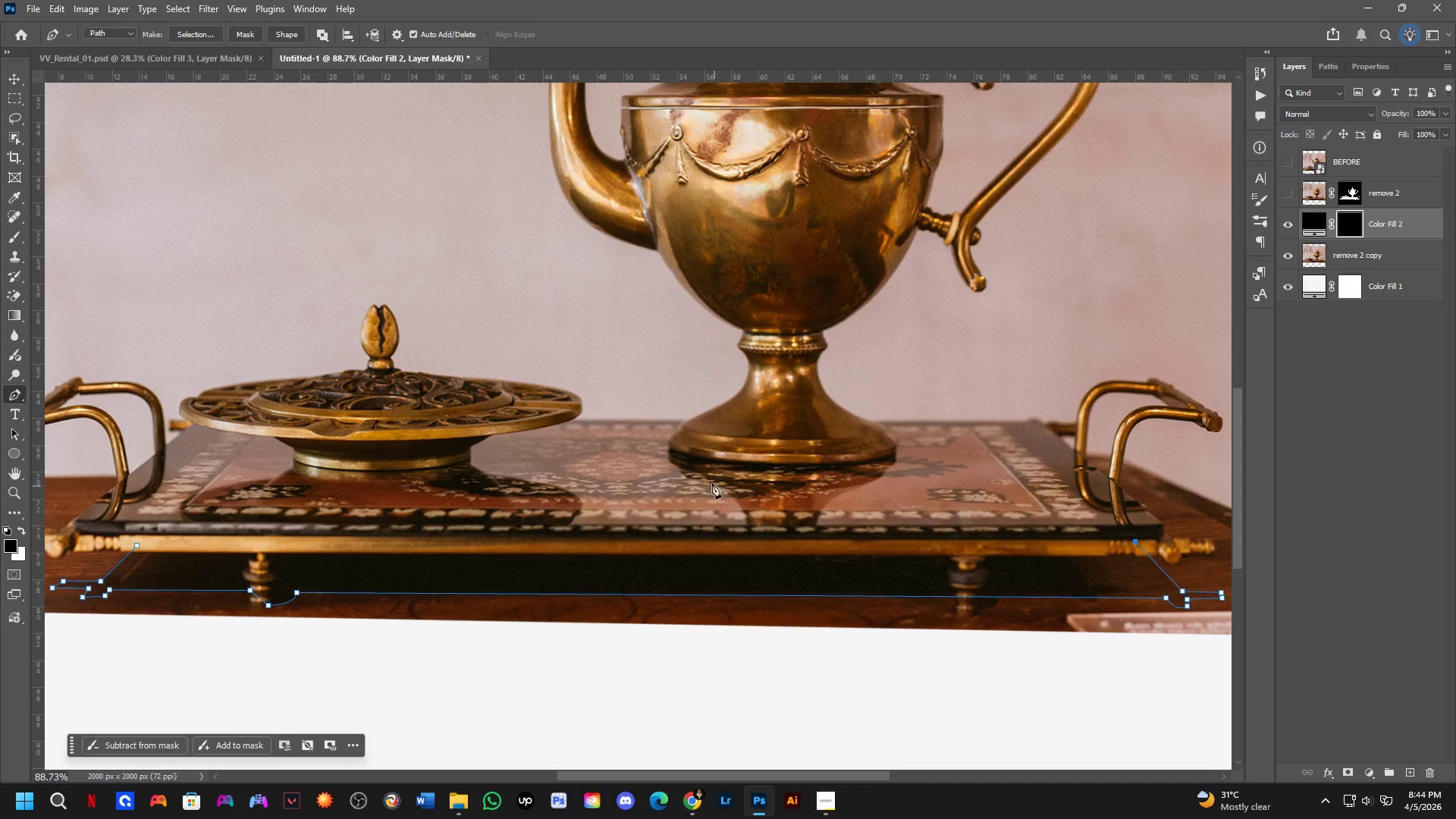 
left_click([658, 433])
 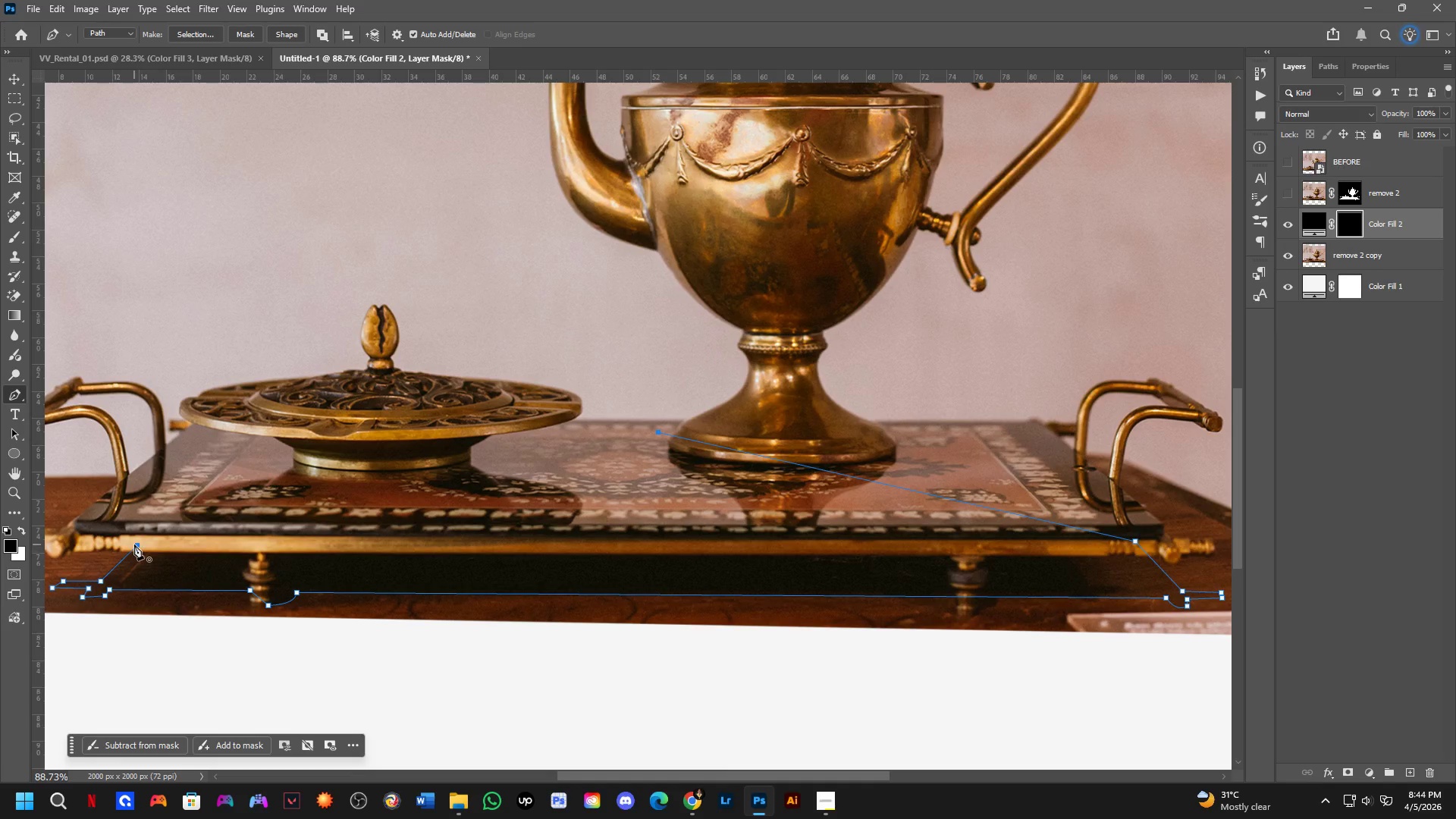 
left_click([135, 544])
 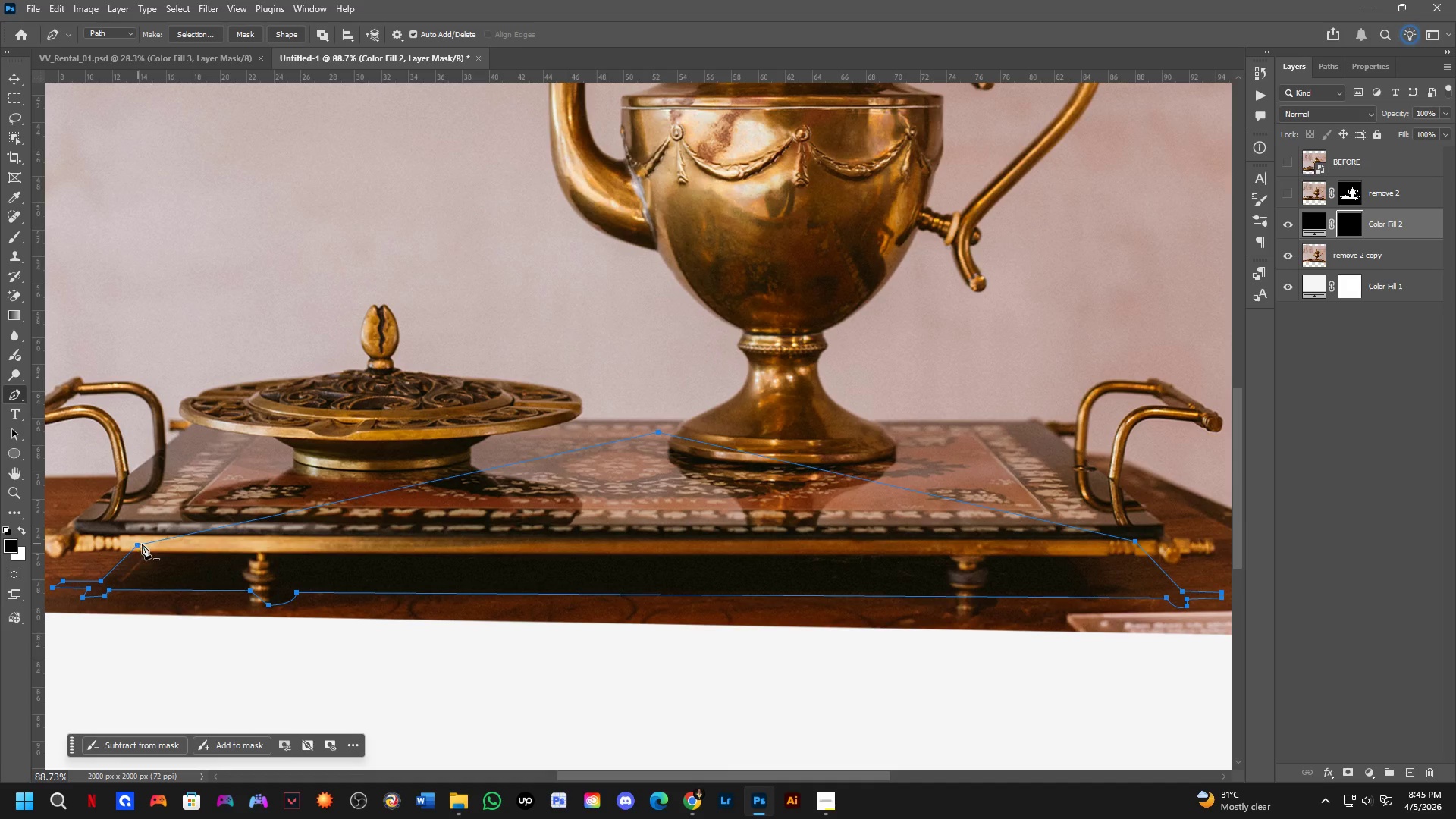 
hold_key(key=Space, duration=0.59)
 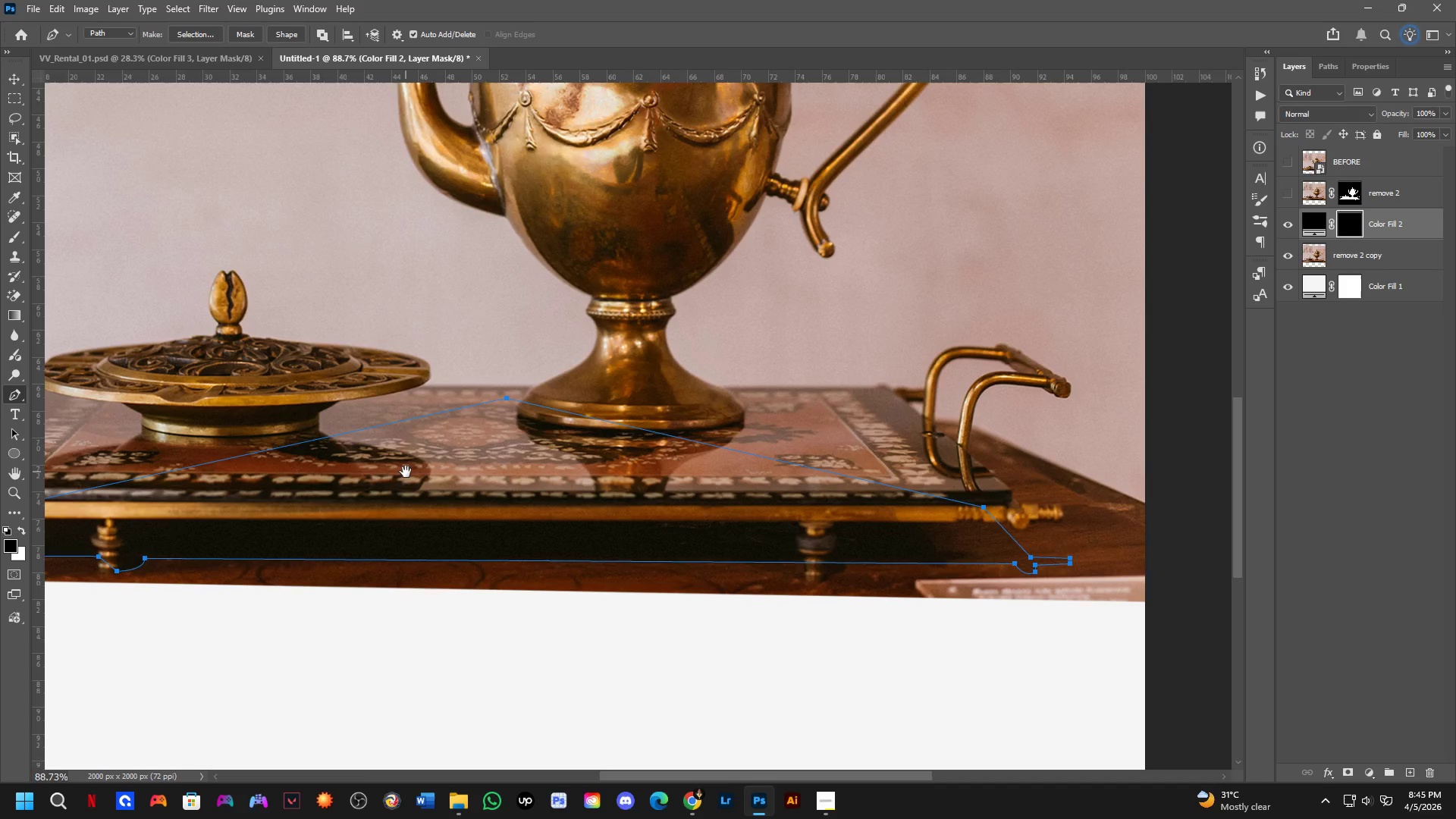 
left_click_drag(start_coordinate=[292, 506], to_coordinate=[260, 475])
 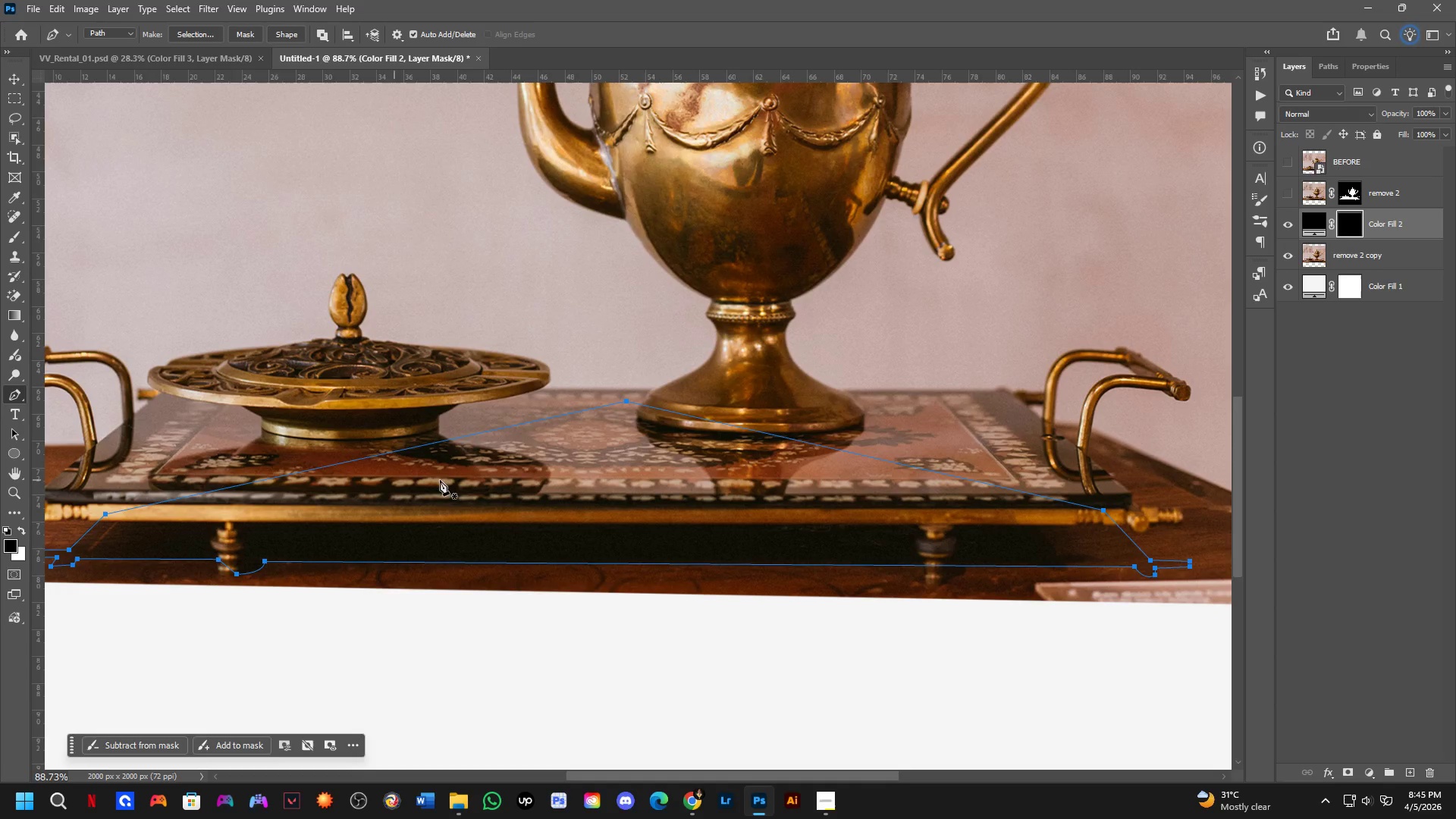 
hold_key(key=Space, duration=0.44)
 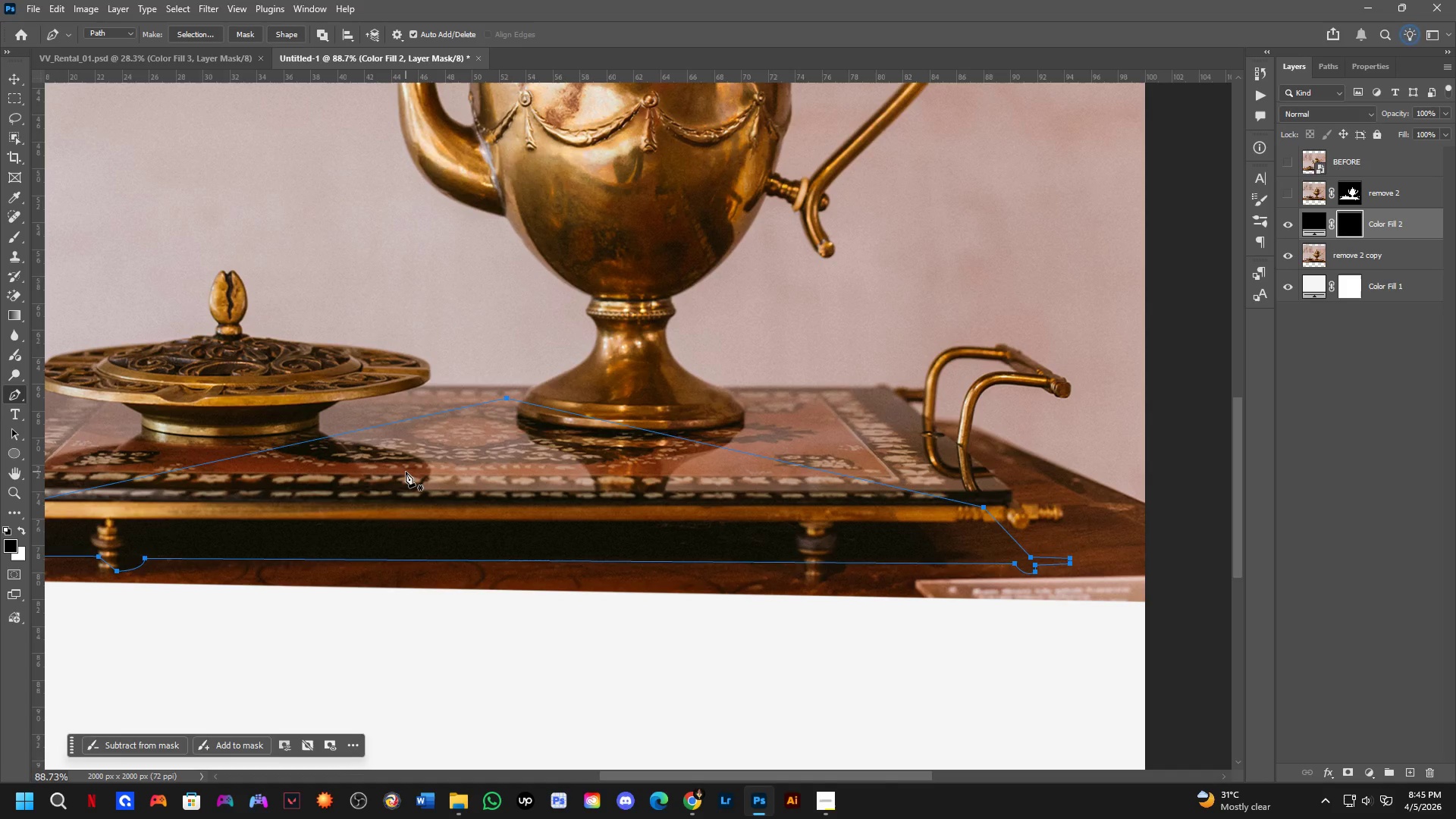 
left_click_drag(start_coordinate=[526, 475], to_coordinate=[406, 472])
 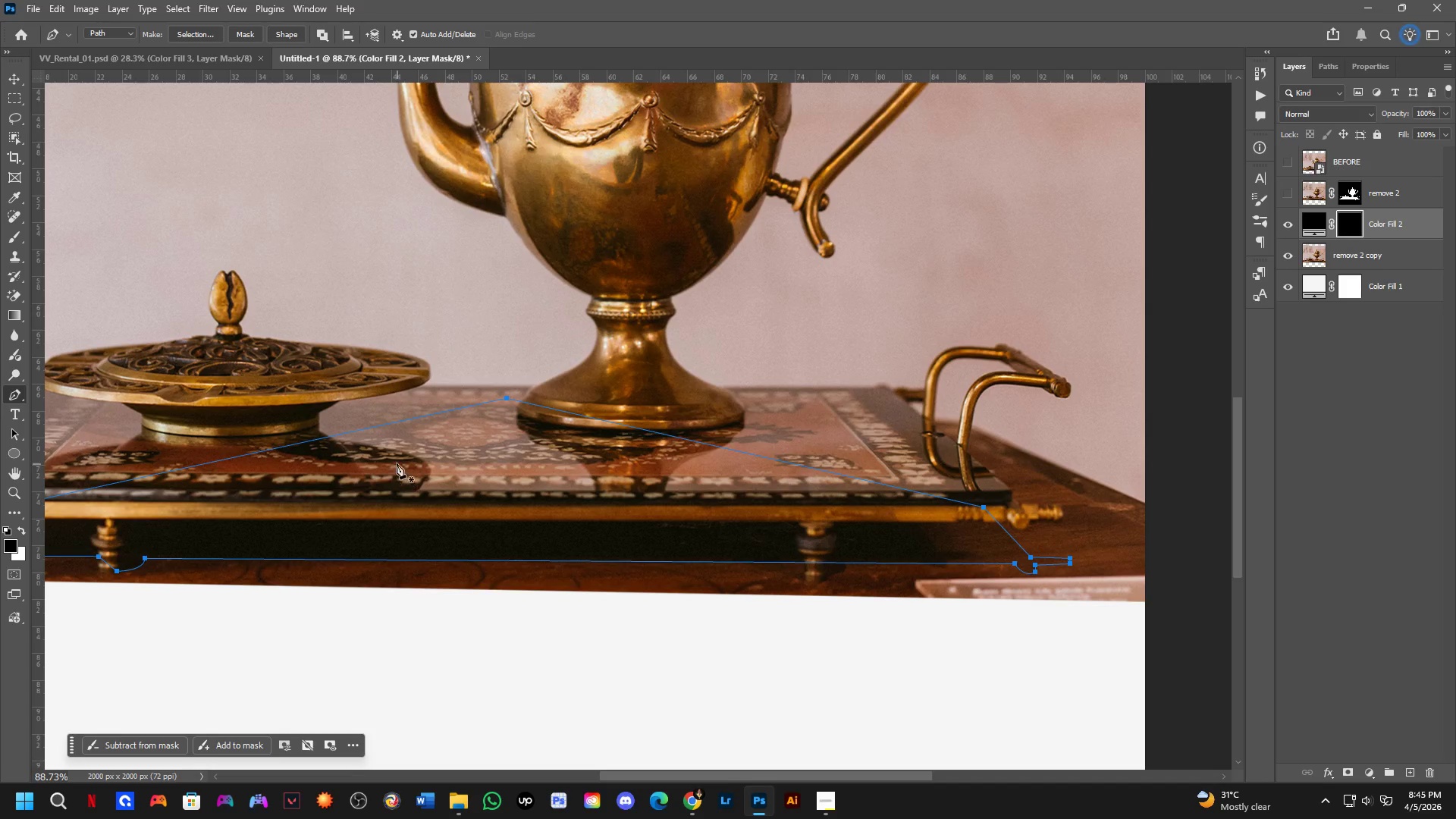 
wait(8.62)
 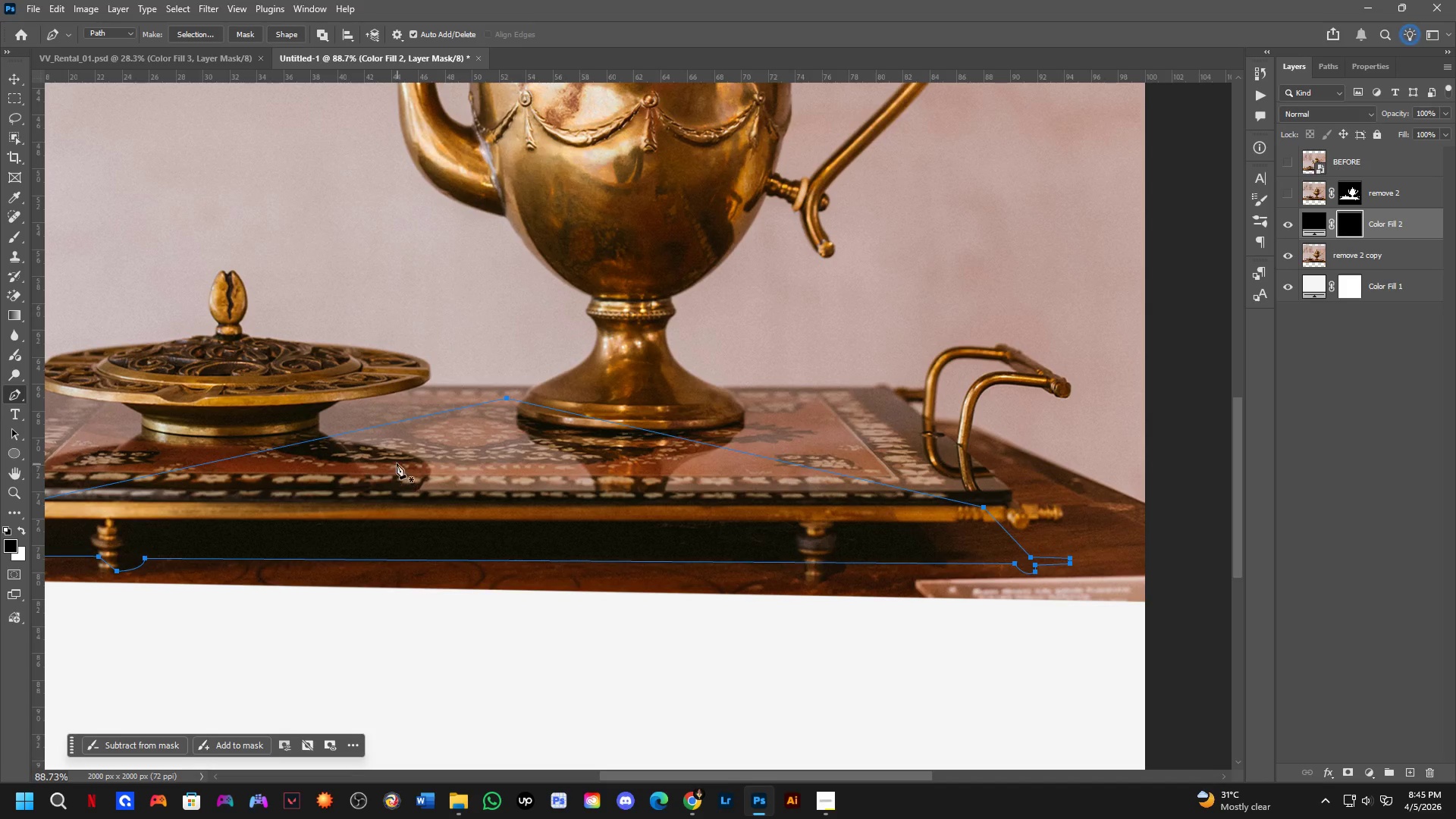 
scroll: coordinate [437, 542], scroll_direction: down, amount: 5.0
 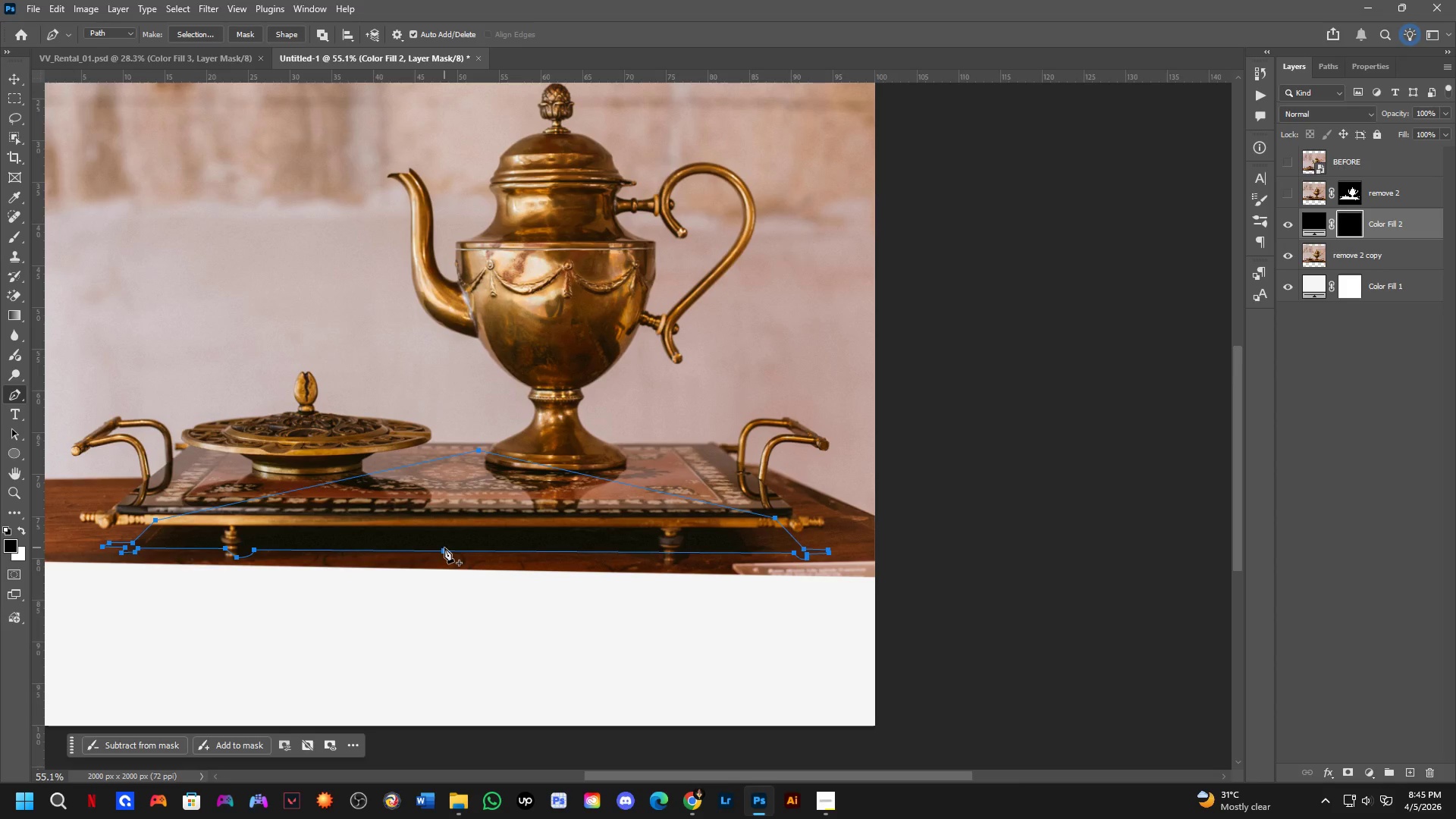 
hold_key(key=Space, duration=0.53)
 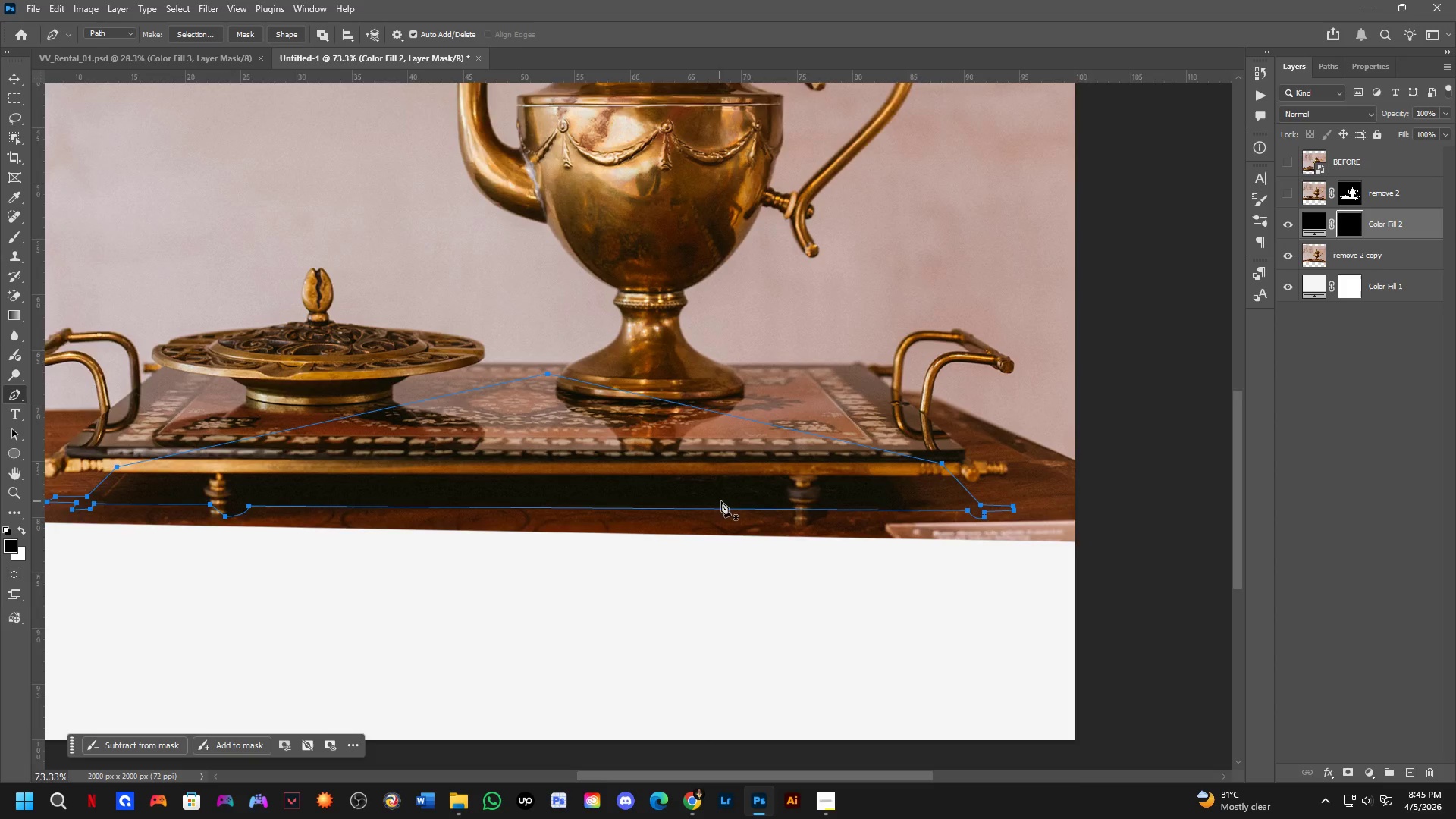 
left_click_drag(start_coordinate=[491, 529], to_coordinate=[593, 486])
 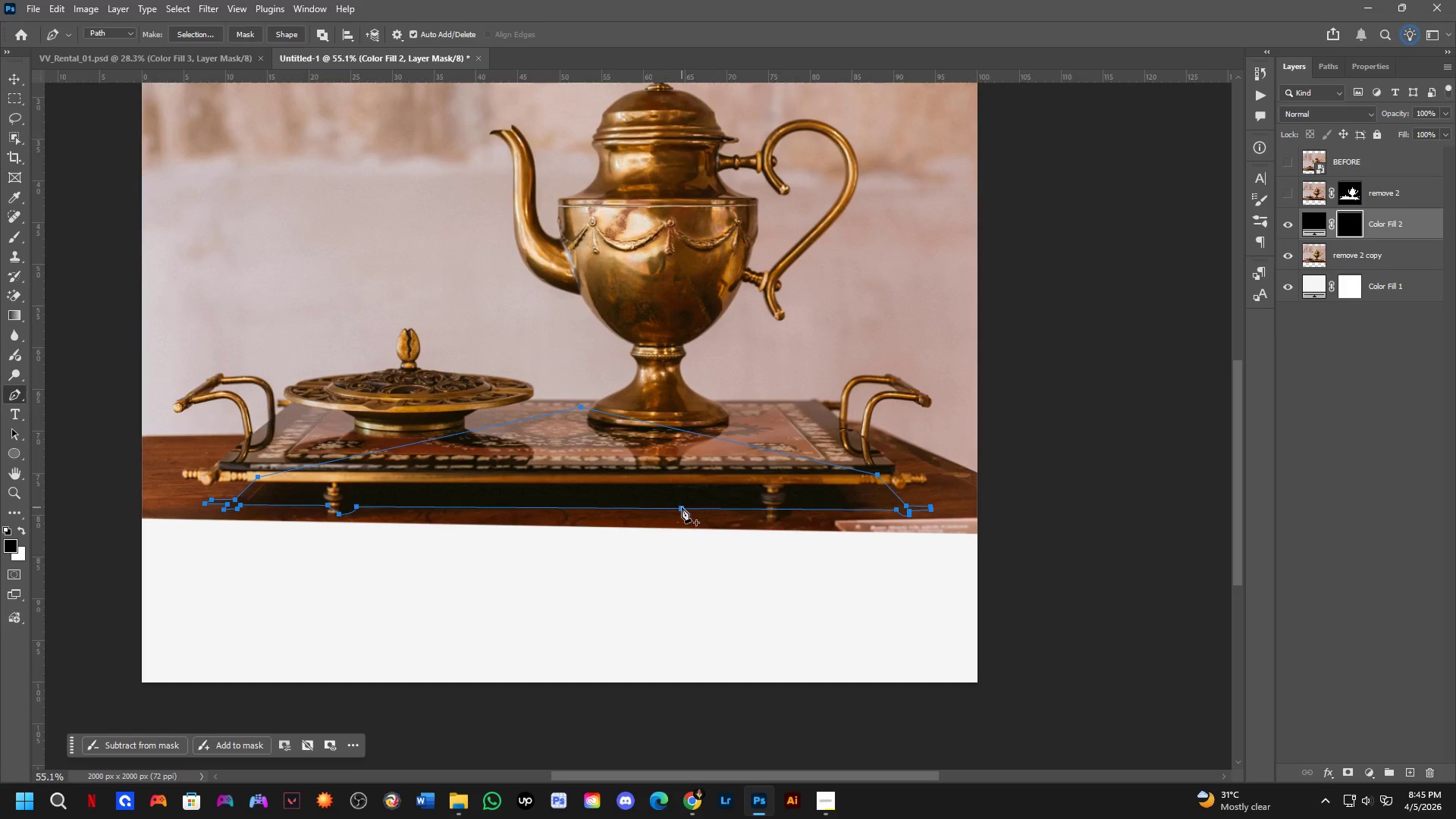 
scroll: coordinate [855, 494], scroll_direction: up, amount: 6.0
 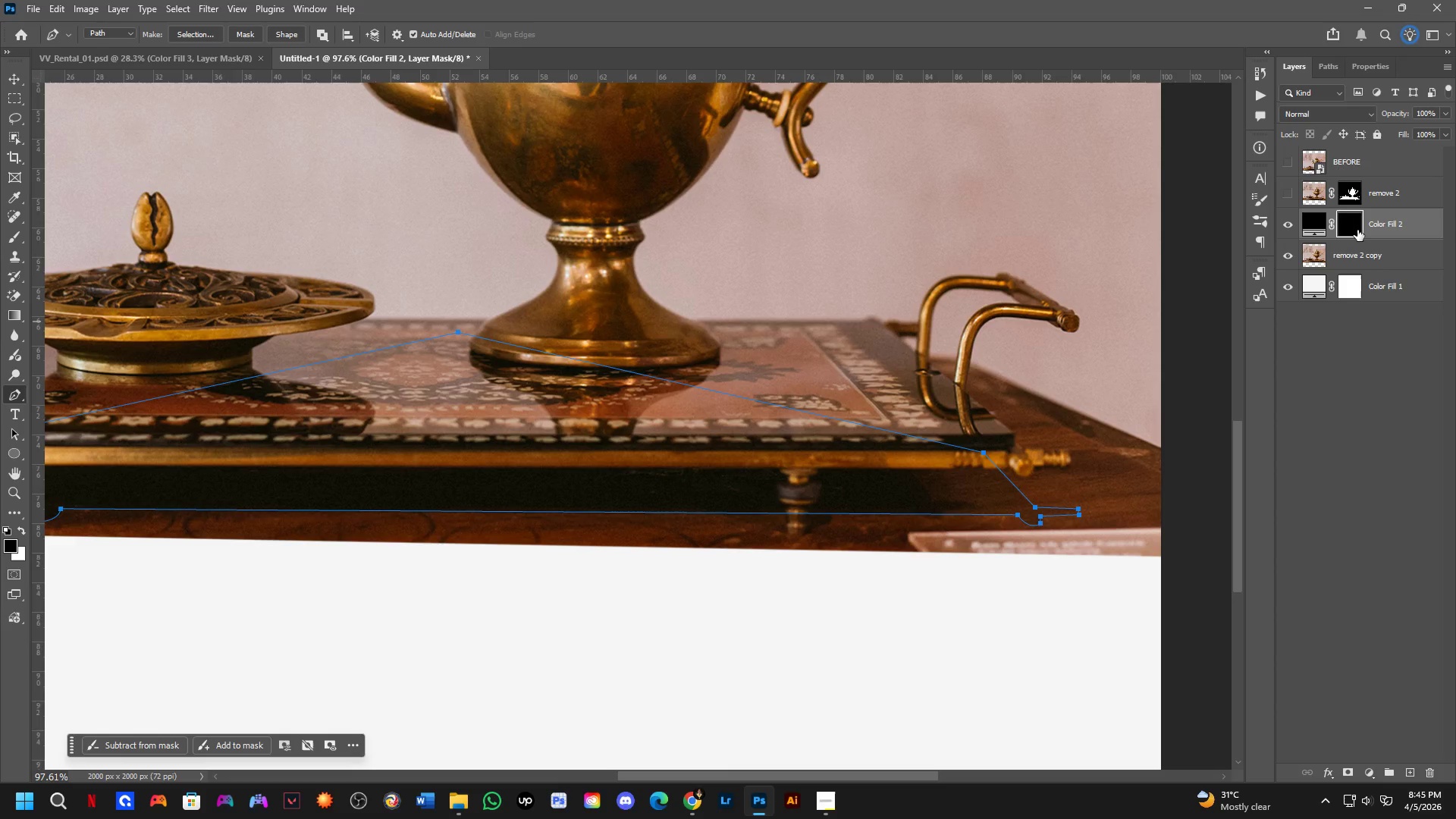 
key(Control+ControlLeft)
 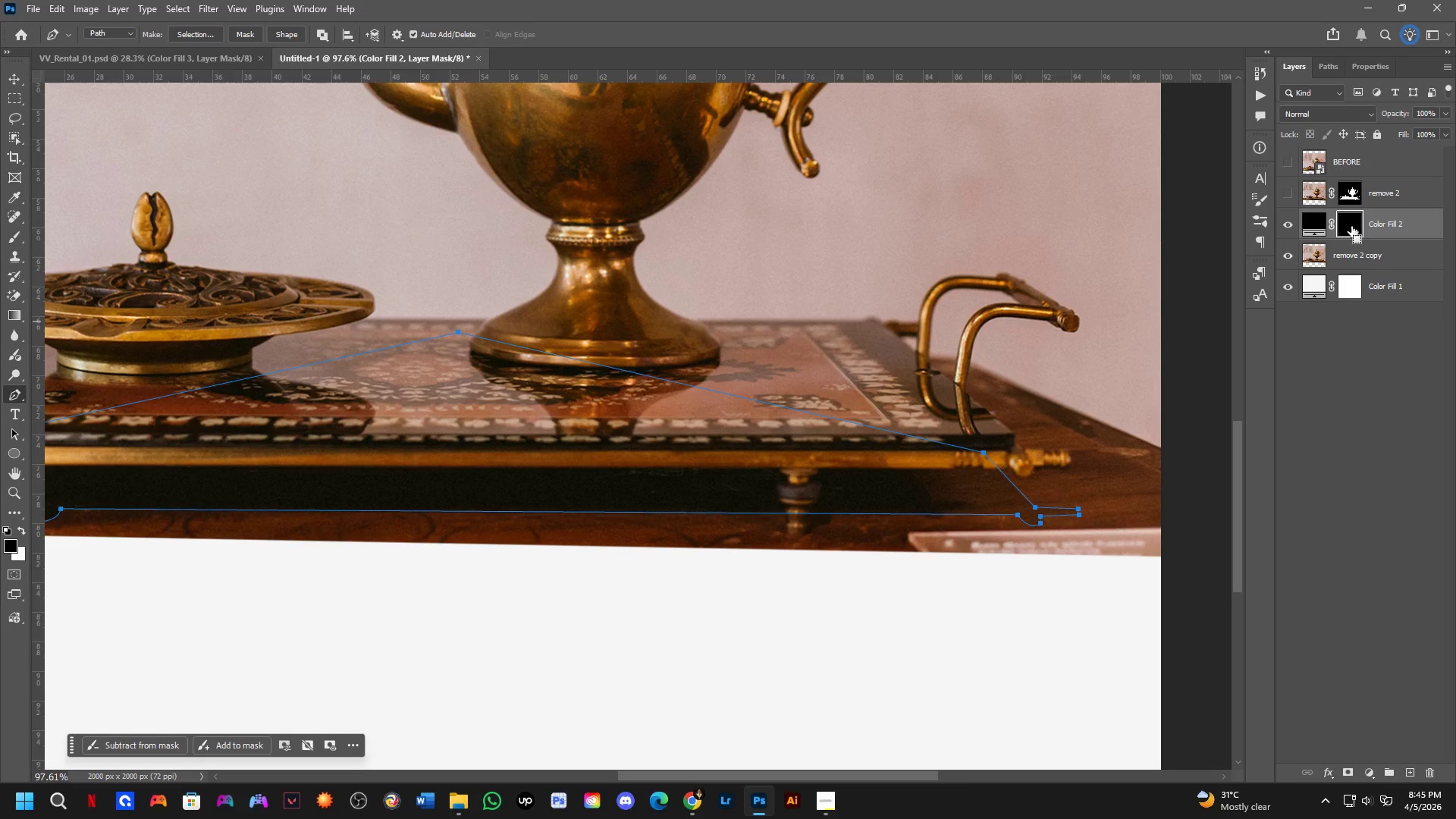 
key(Control+NumpadEnter)
 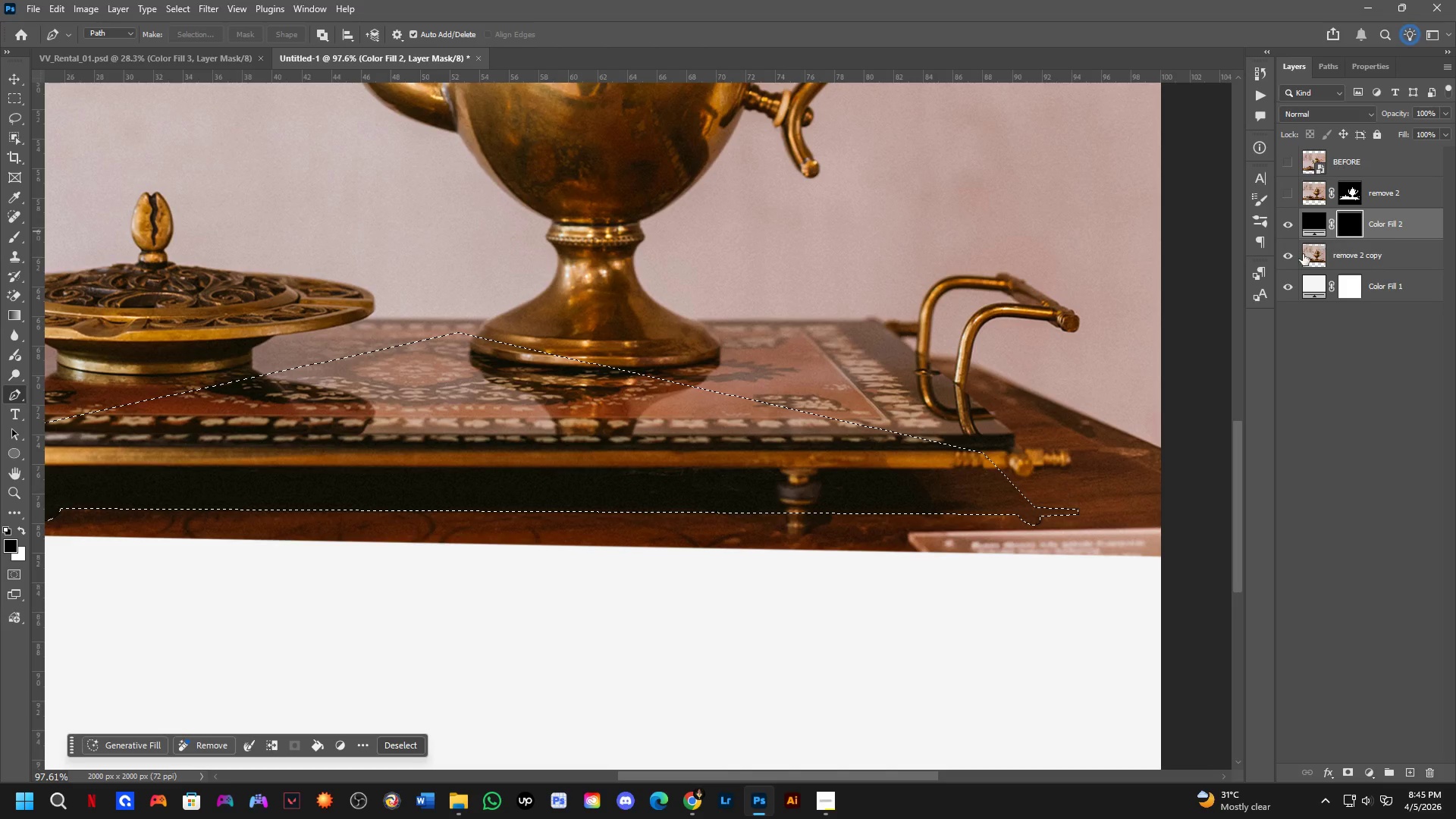 
key(Control+X)
 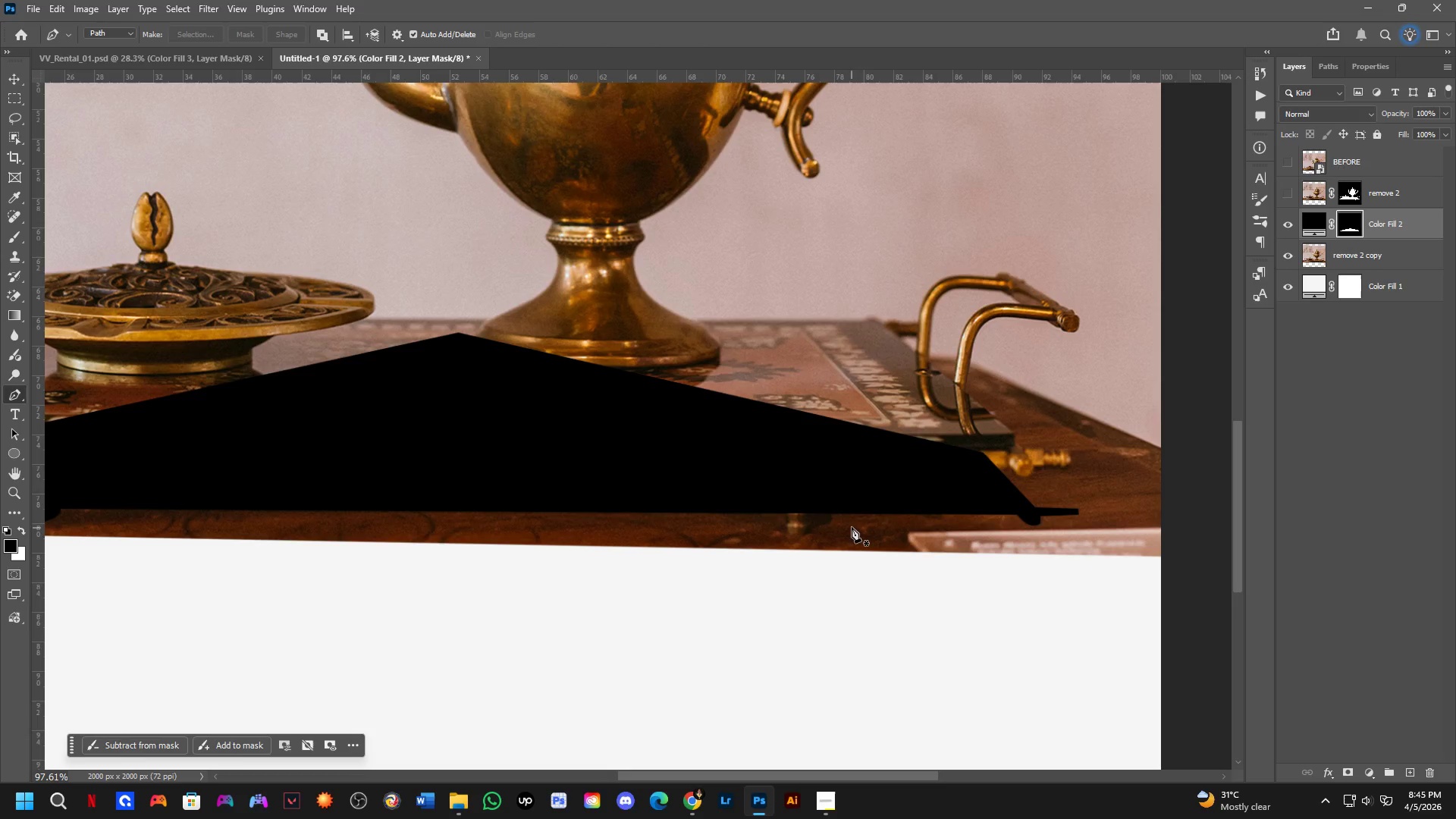 
scroll: coordinate [851, 496], scroll_direction: up, amount: 2.0
 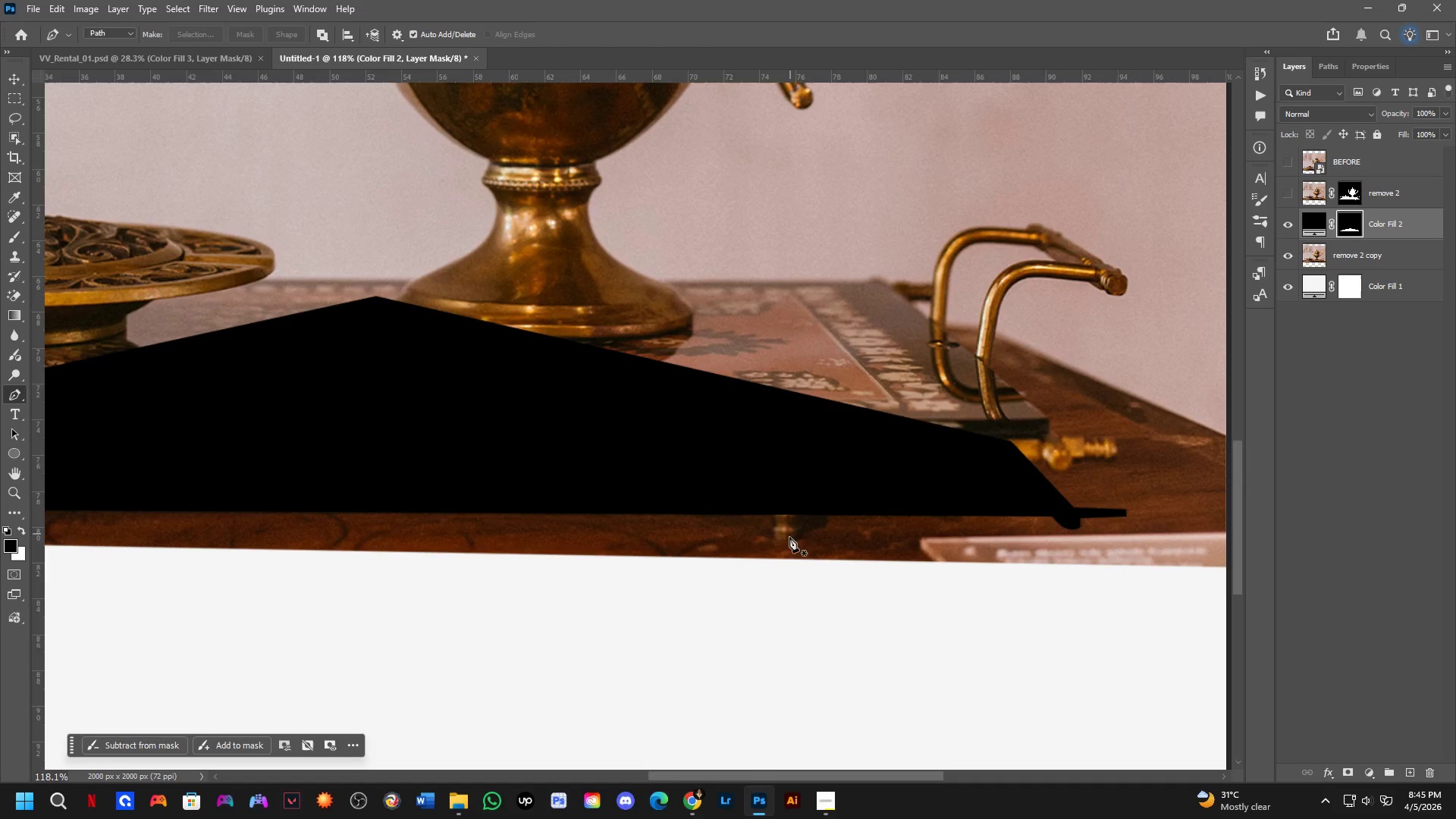 
hold_key(key=Space, duration=1.3)
 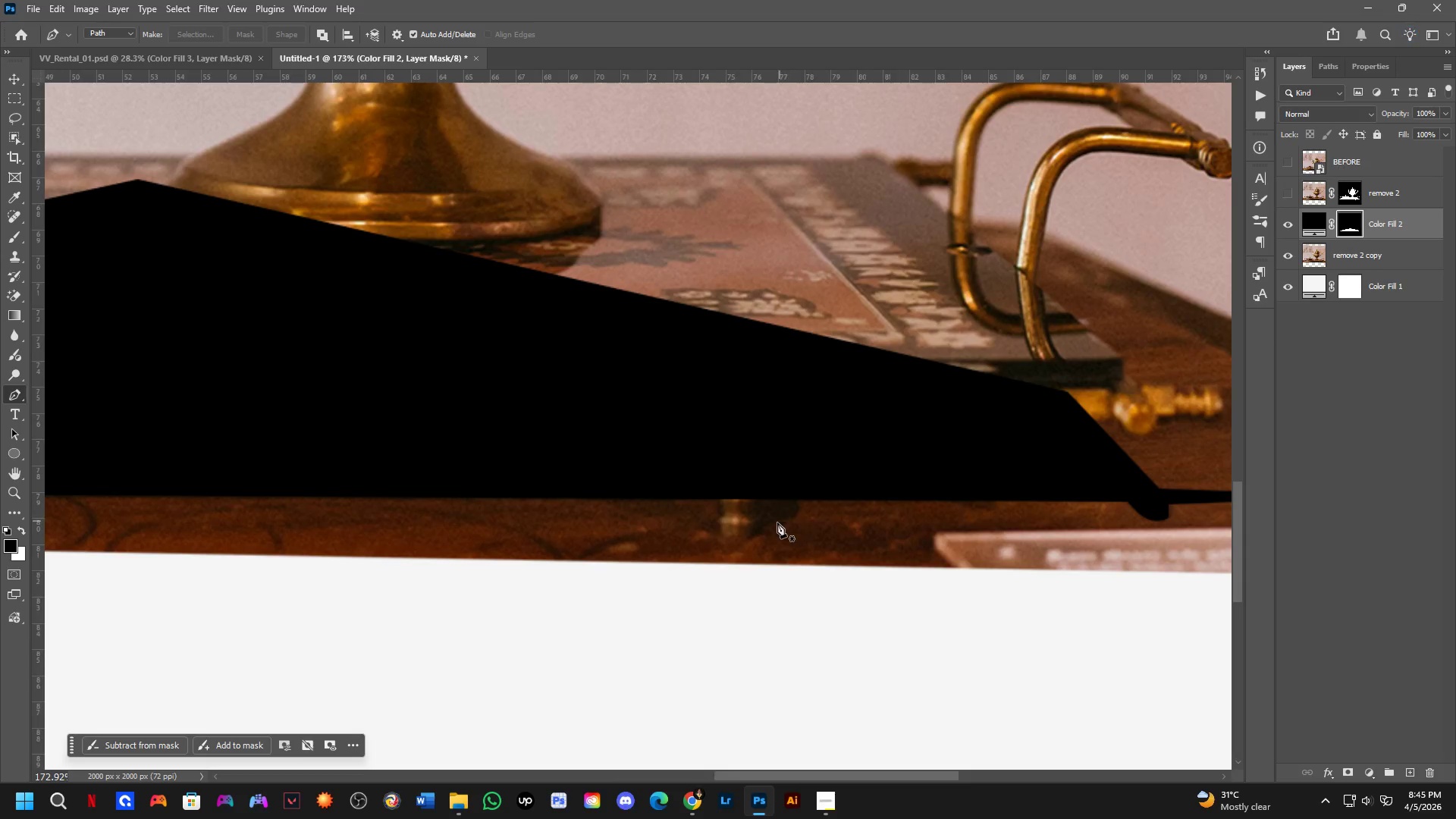 
left_click_drag(start_coordinate=[843, 513], to_coordinate=[800, 511])
 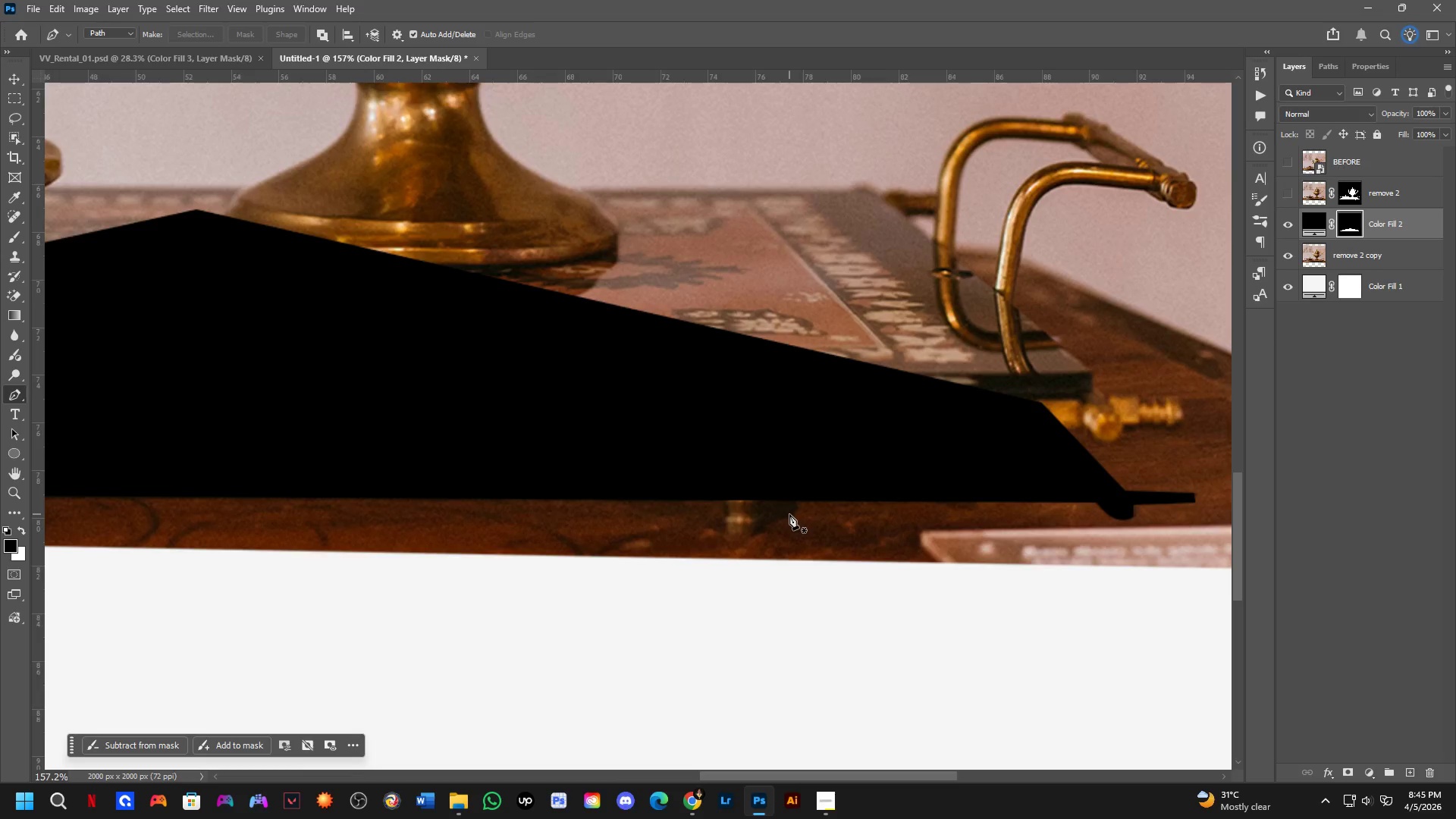 
scroll: coordinate [789, 514], scroll_direction: up, amount: 4.0
 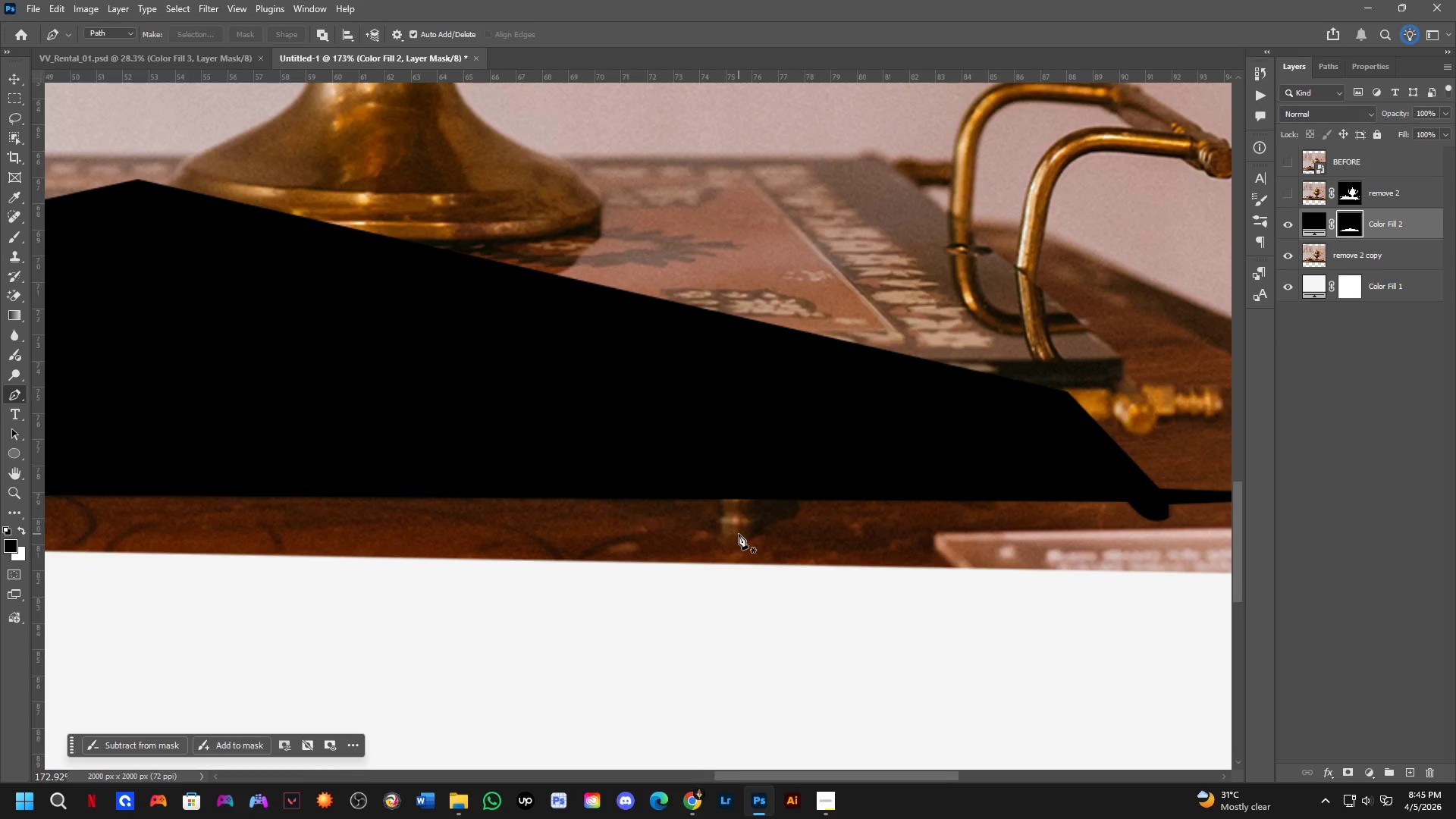 
left_click([739, 534])
 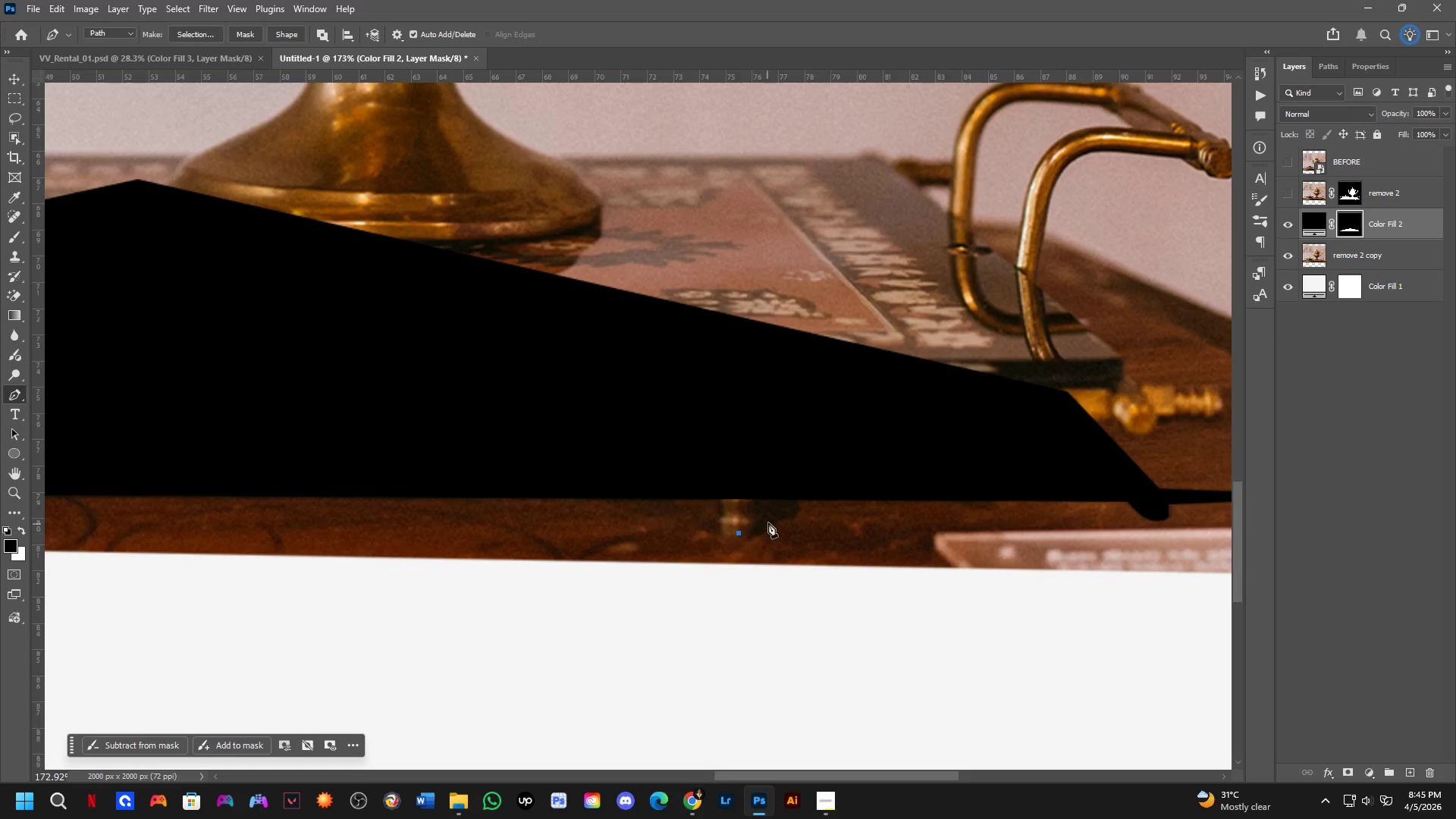 
left_click_drag(start_coordinate=[768, 522], to_coordinate=[781, 508])
 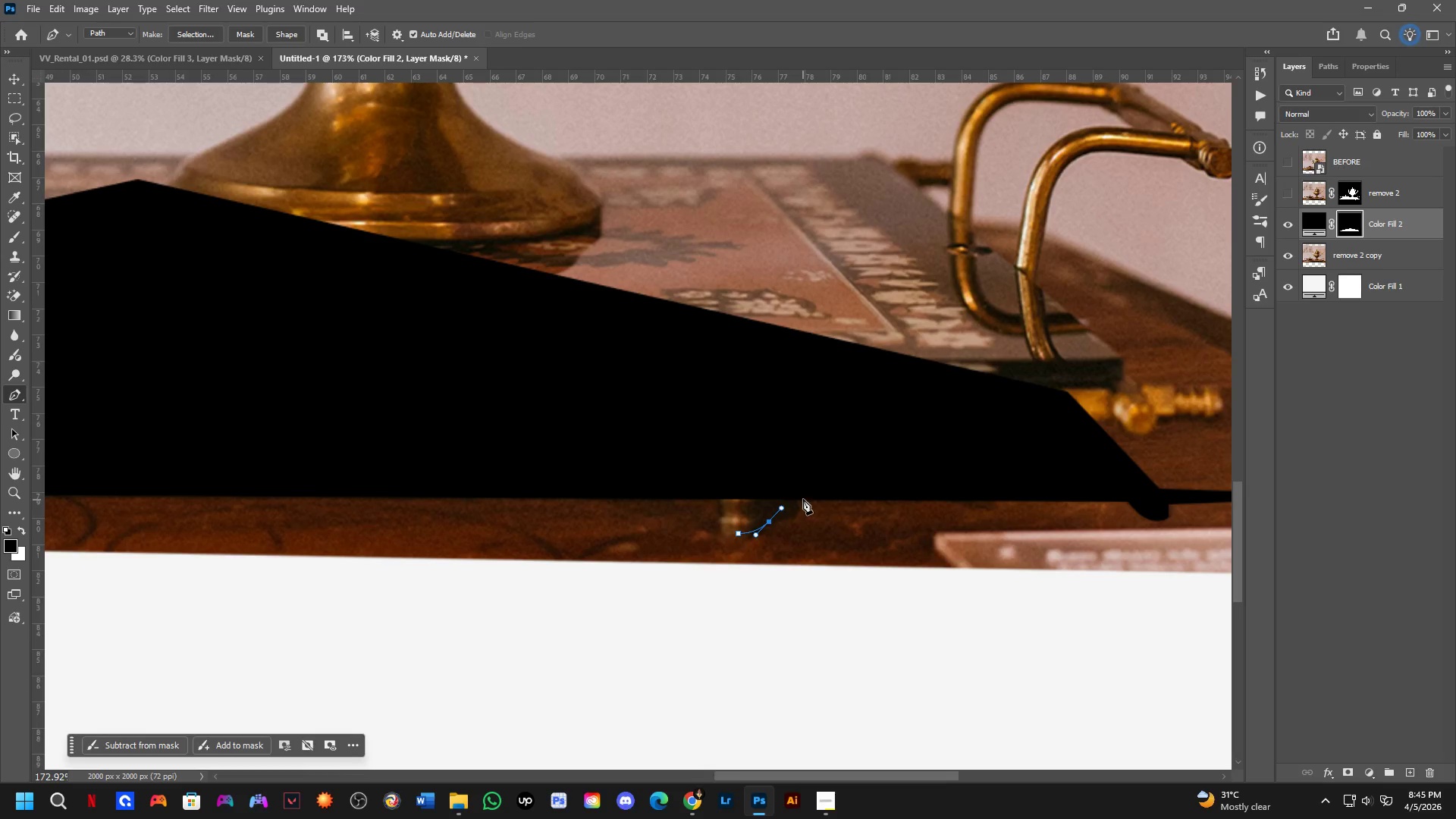 
left_click_drag(start_coordinate=[804, 493], to_coordinate=[804, 444])
 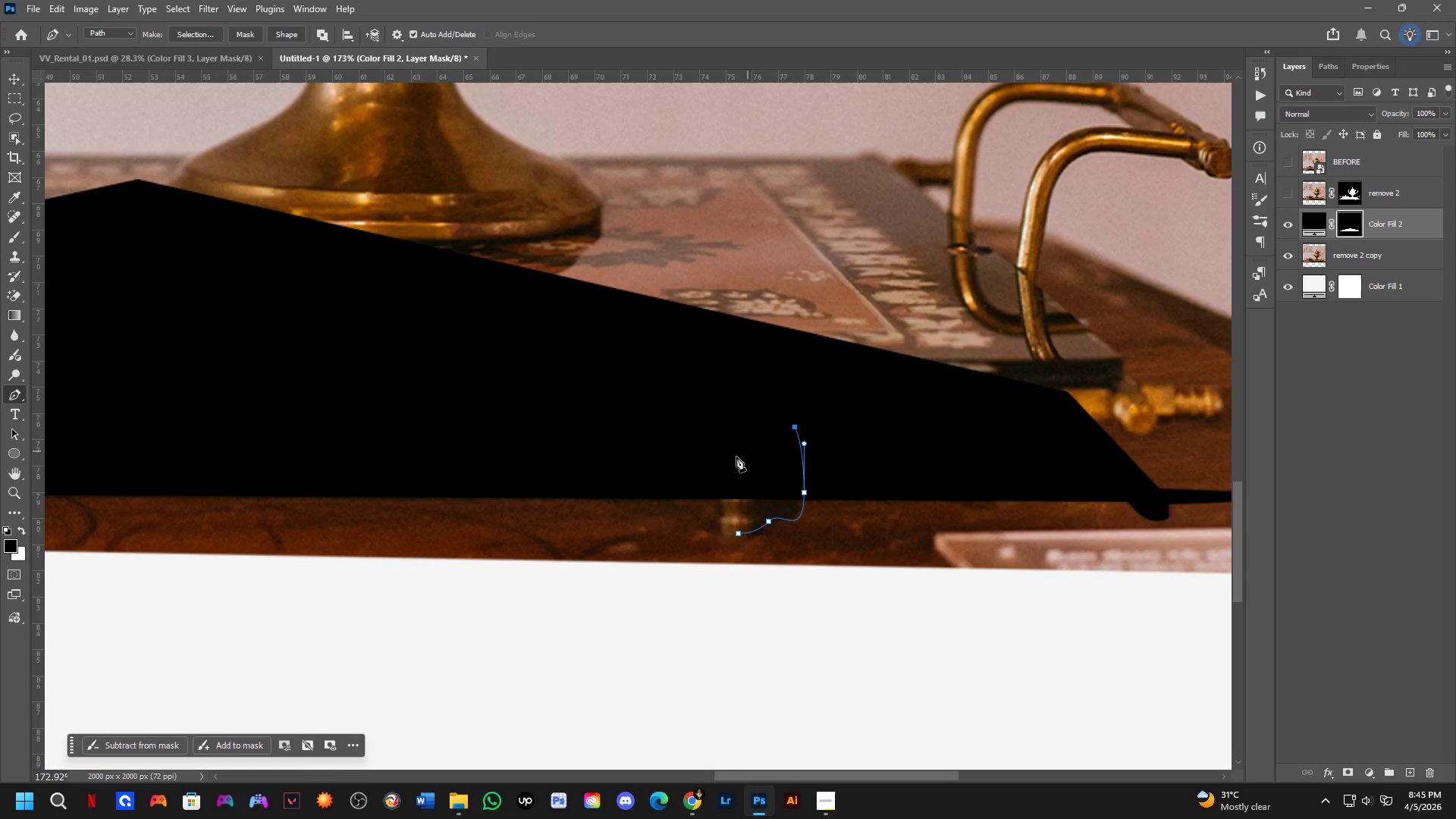 
double_click([726, 460])
 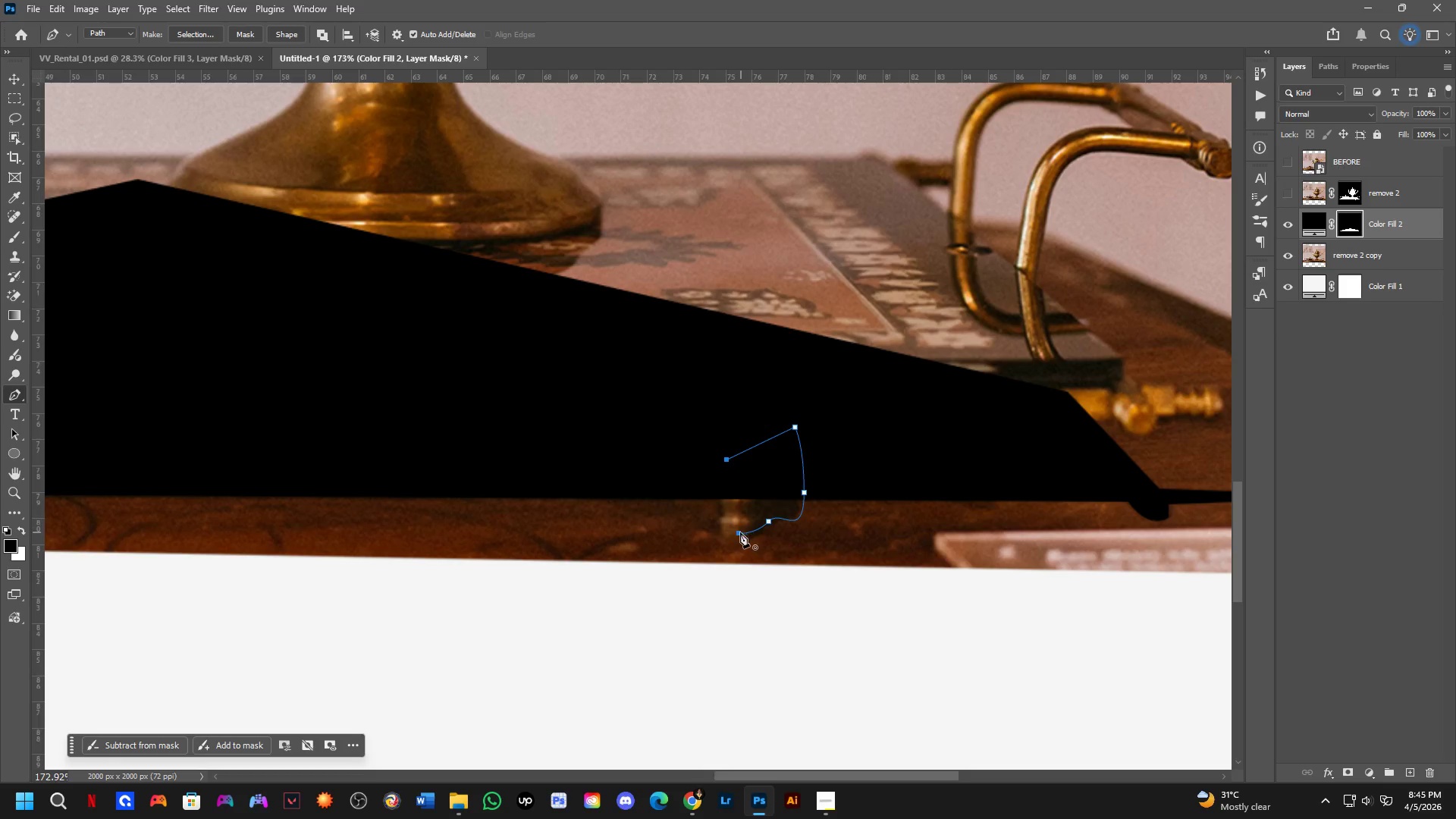 
left_click([739, 534])
 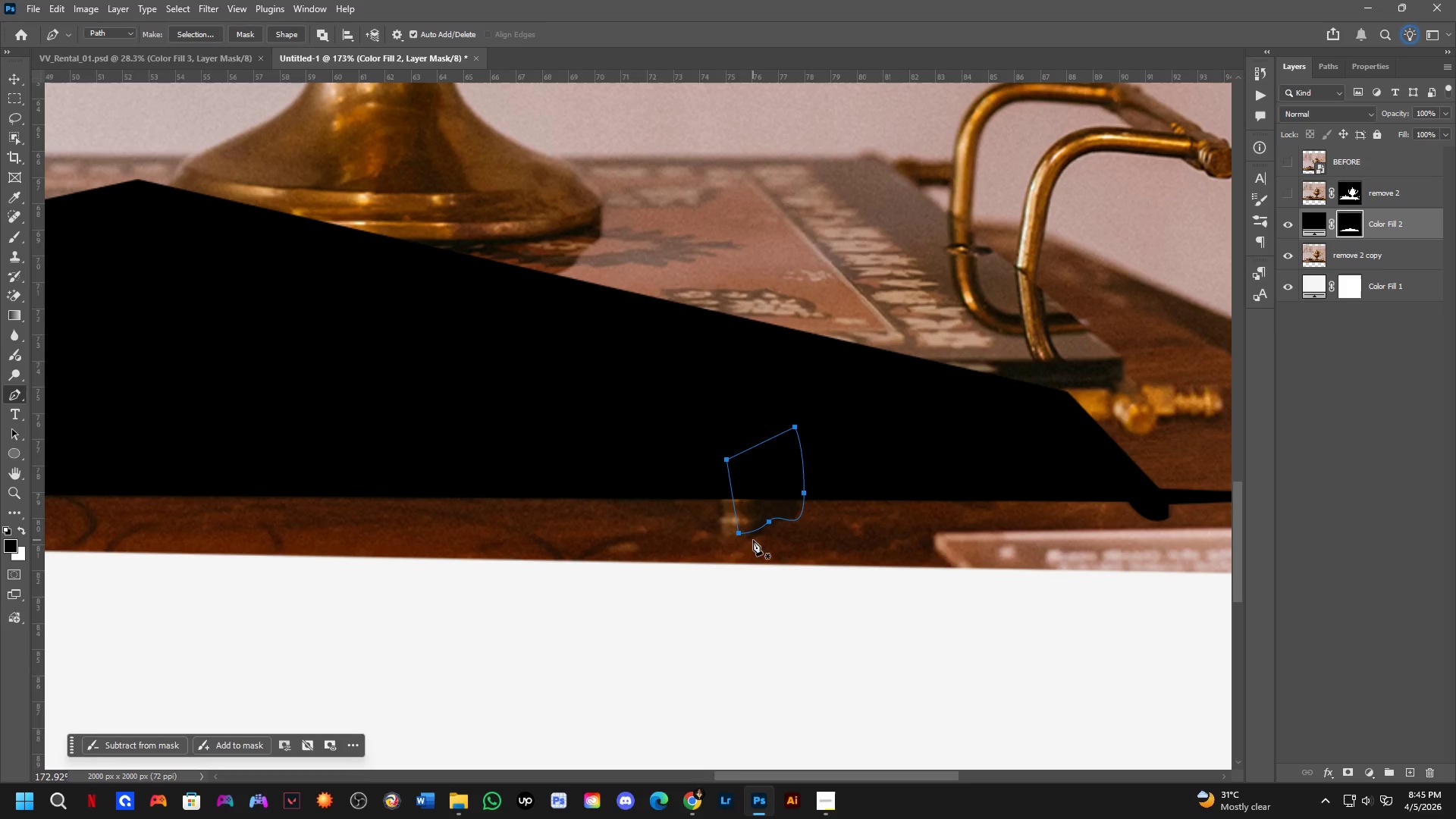 
key(Control+ControlLeft)
 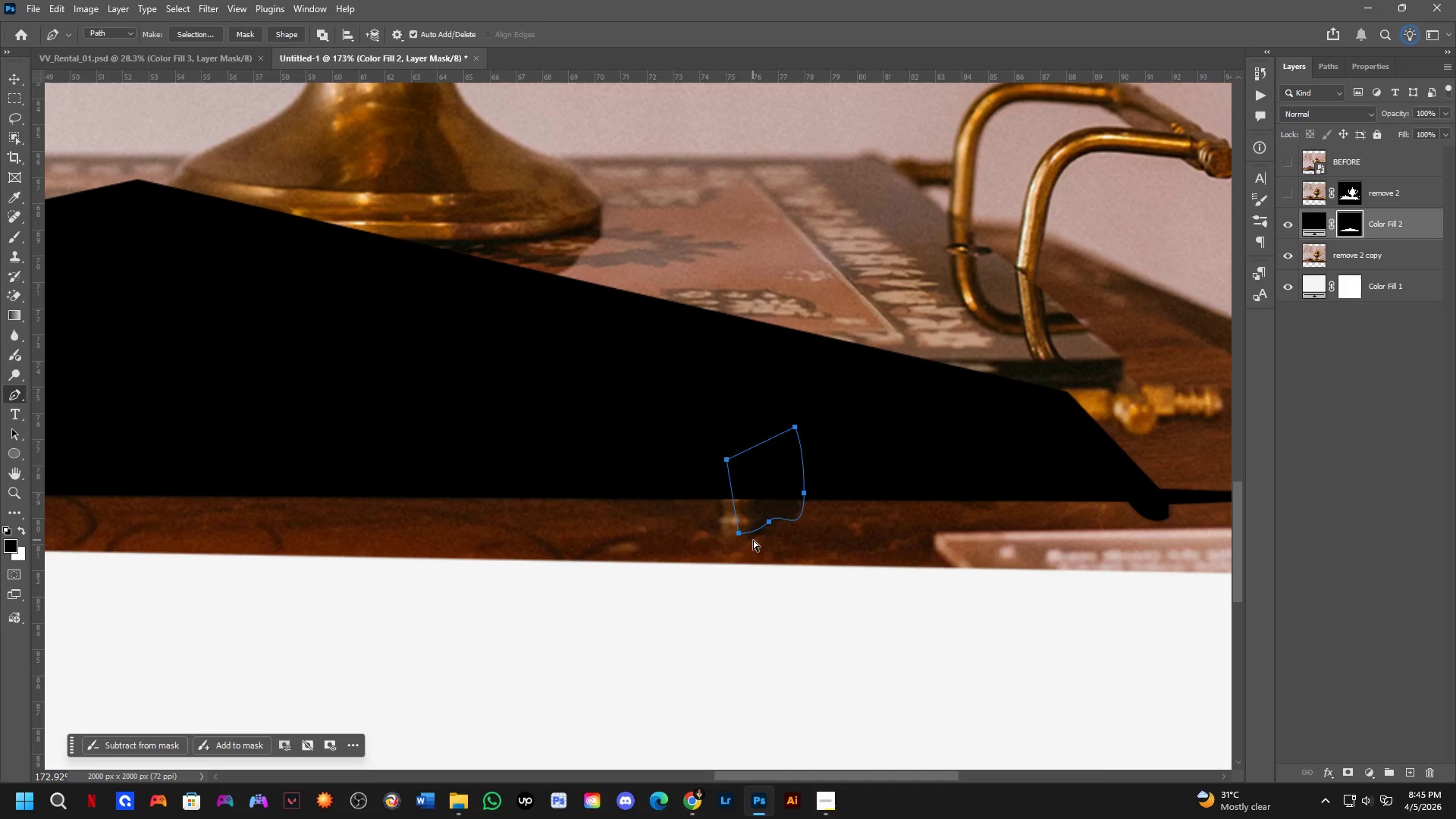 
key(Control+NumpadEnter)
 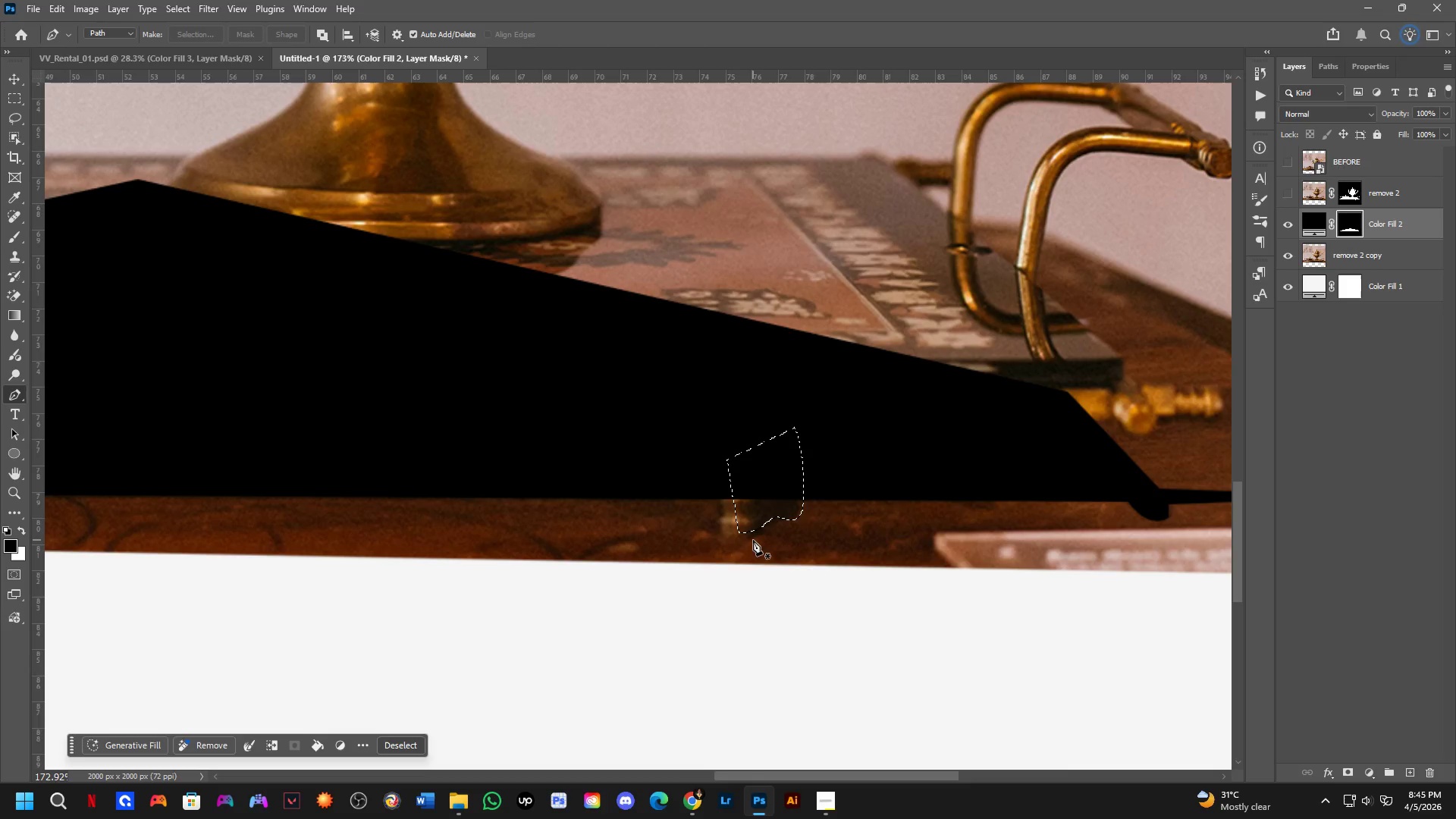 
key(Control+X)
 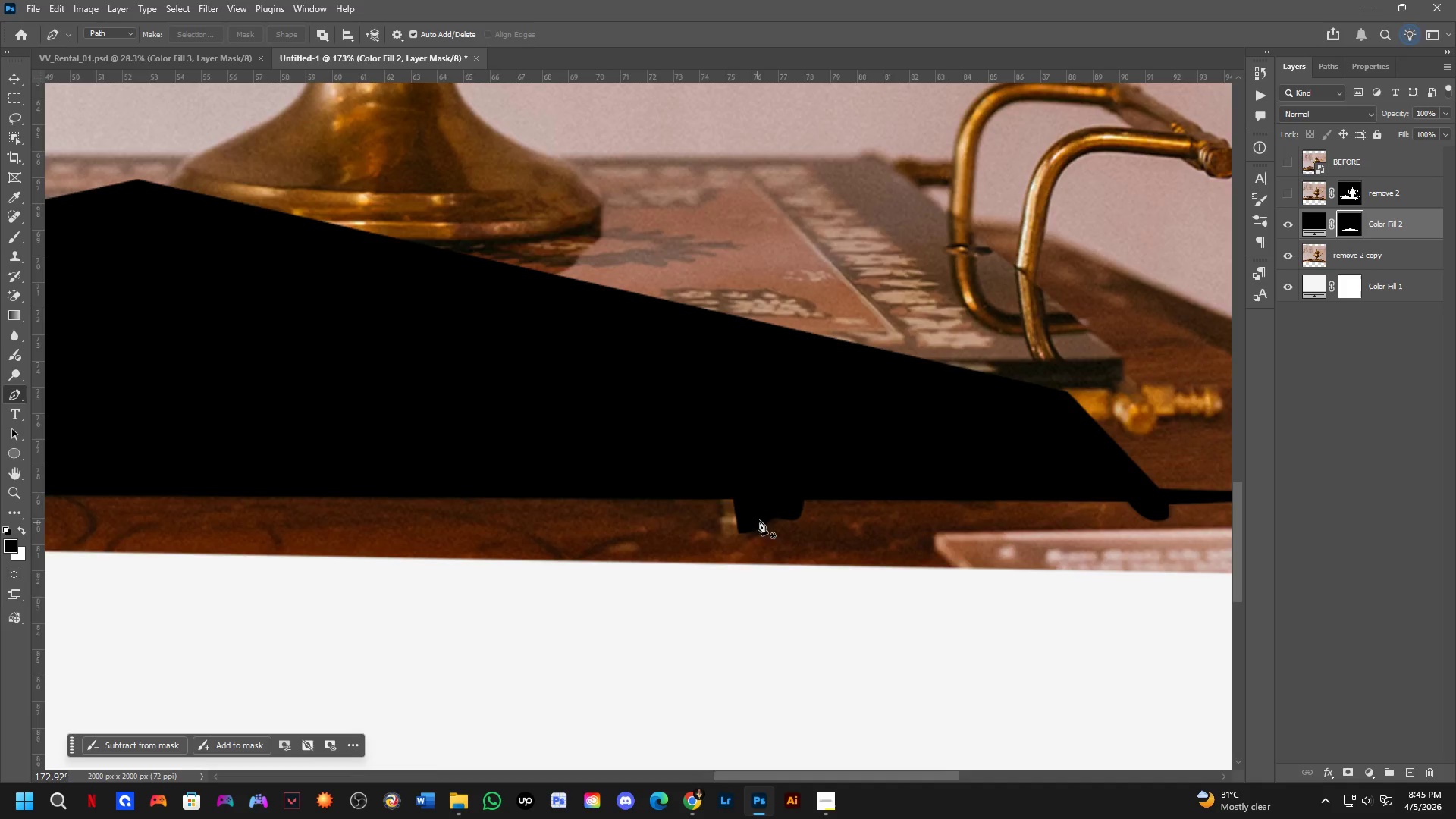 
hold_key(key=Space, duration=0.52)
 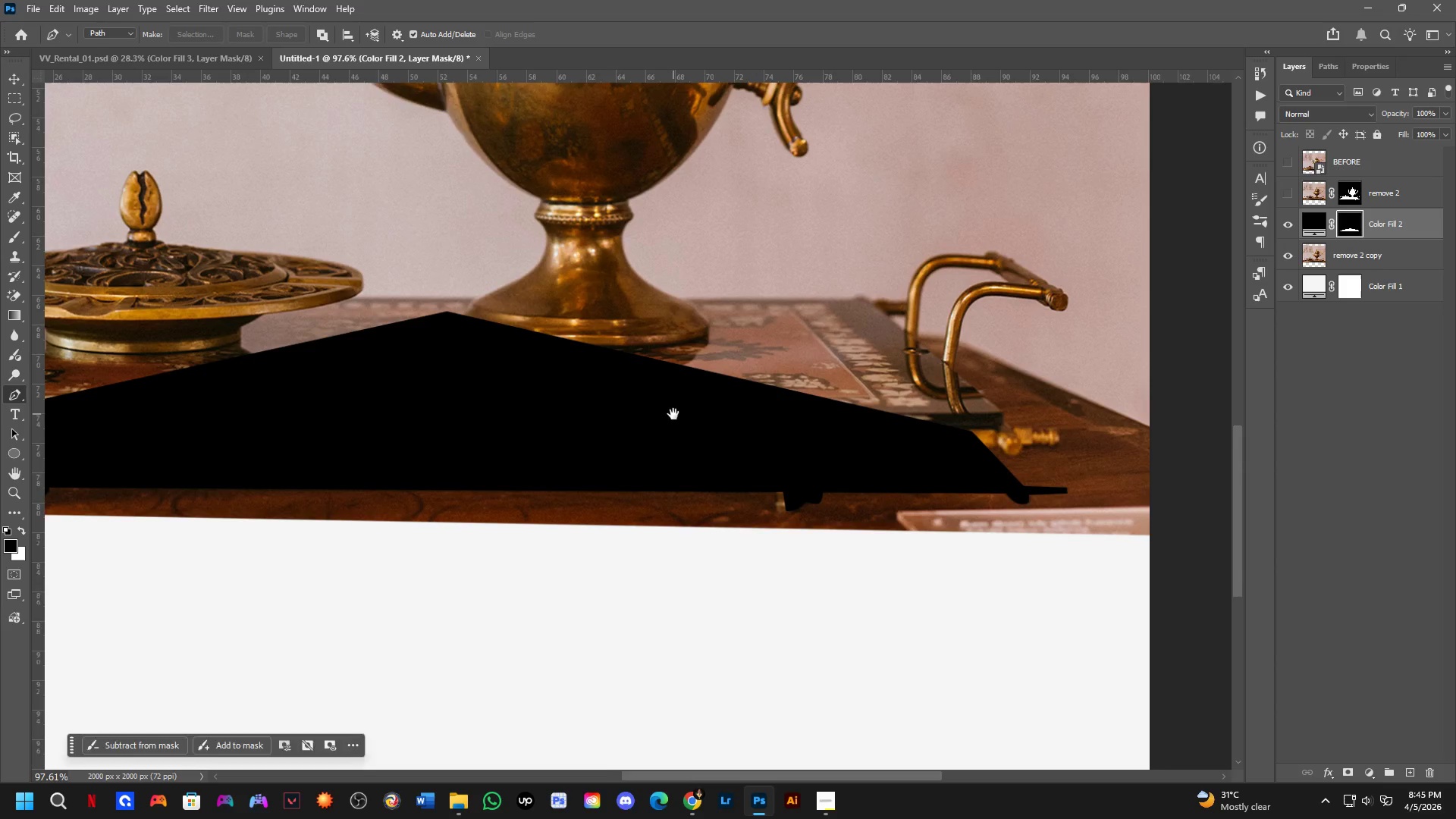 
left_click_drag(start_coordinate=[594, 424], to_coordinate=[661, 428])
 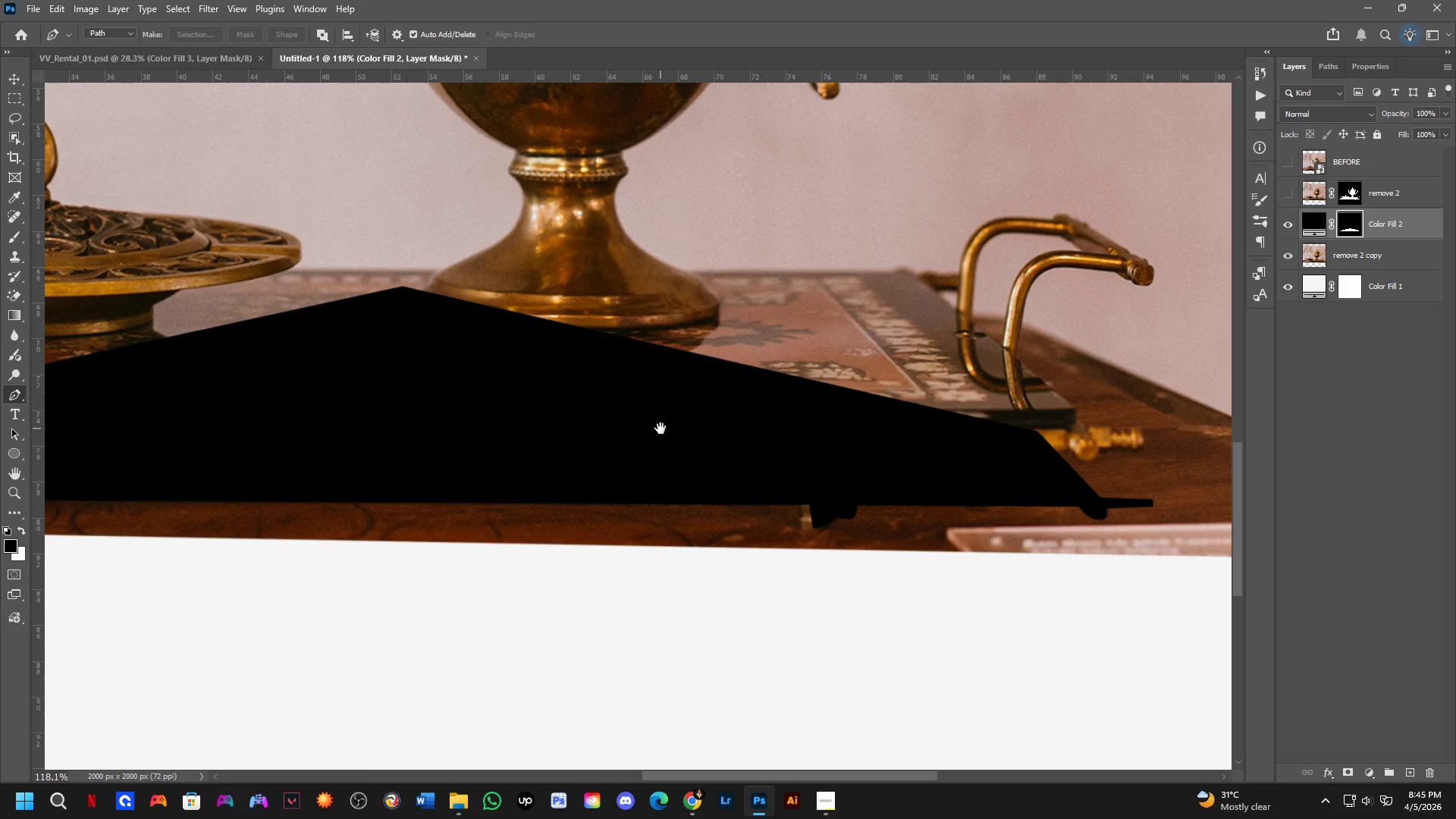 
scroll: coordinate [762, 504], scroll_direction: down, amount: 4.0
 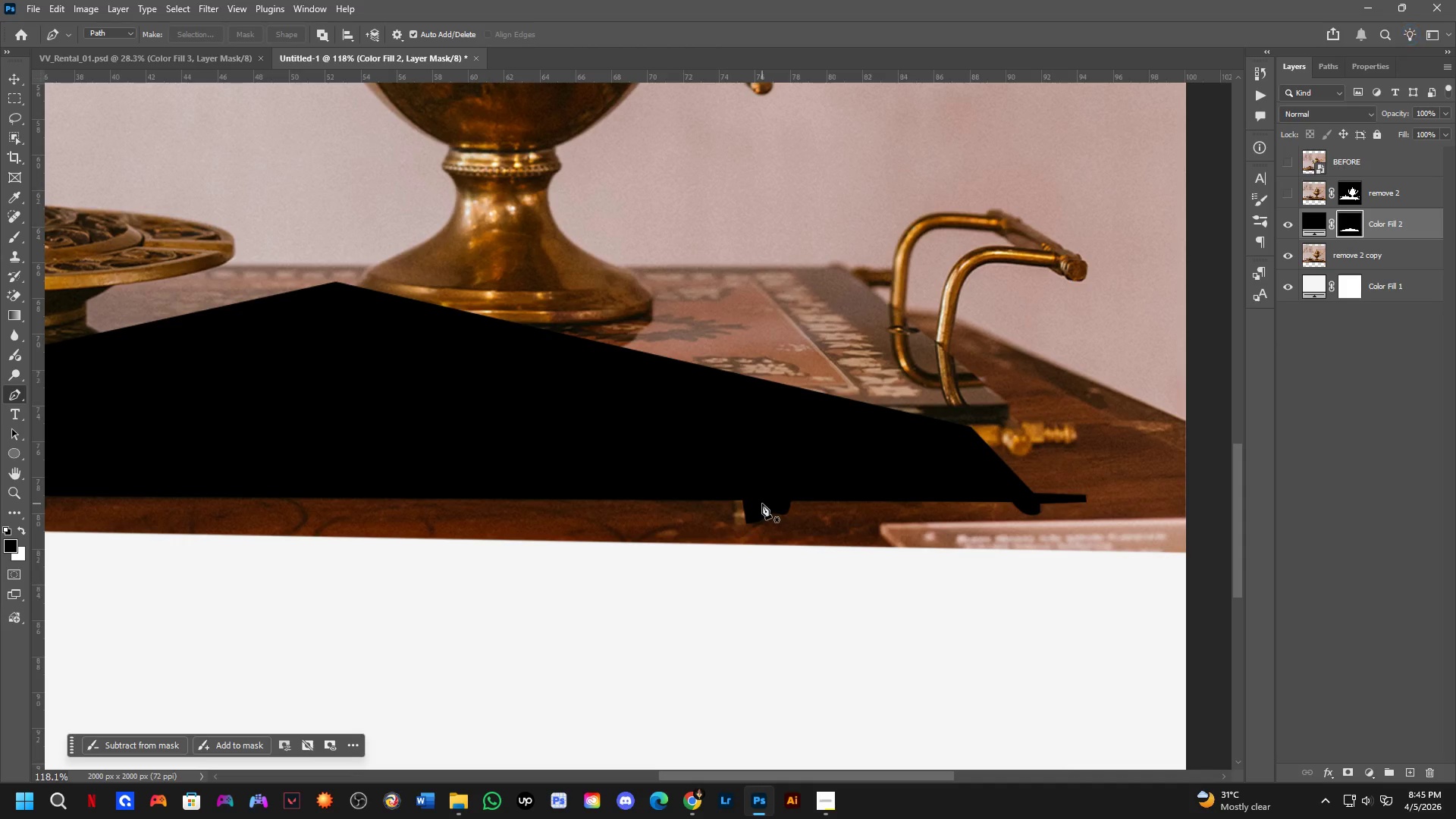 
hold_key(key=Space, duration=0.94)
 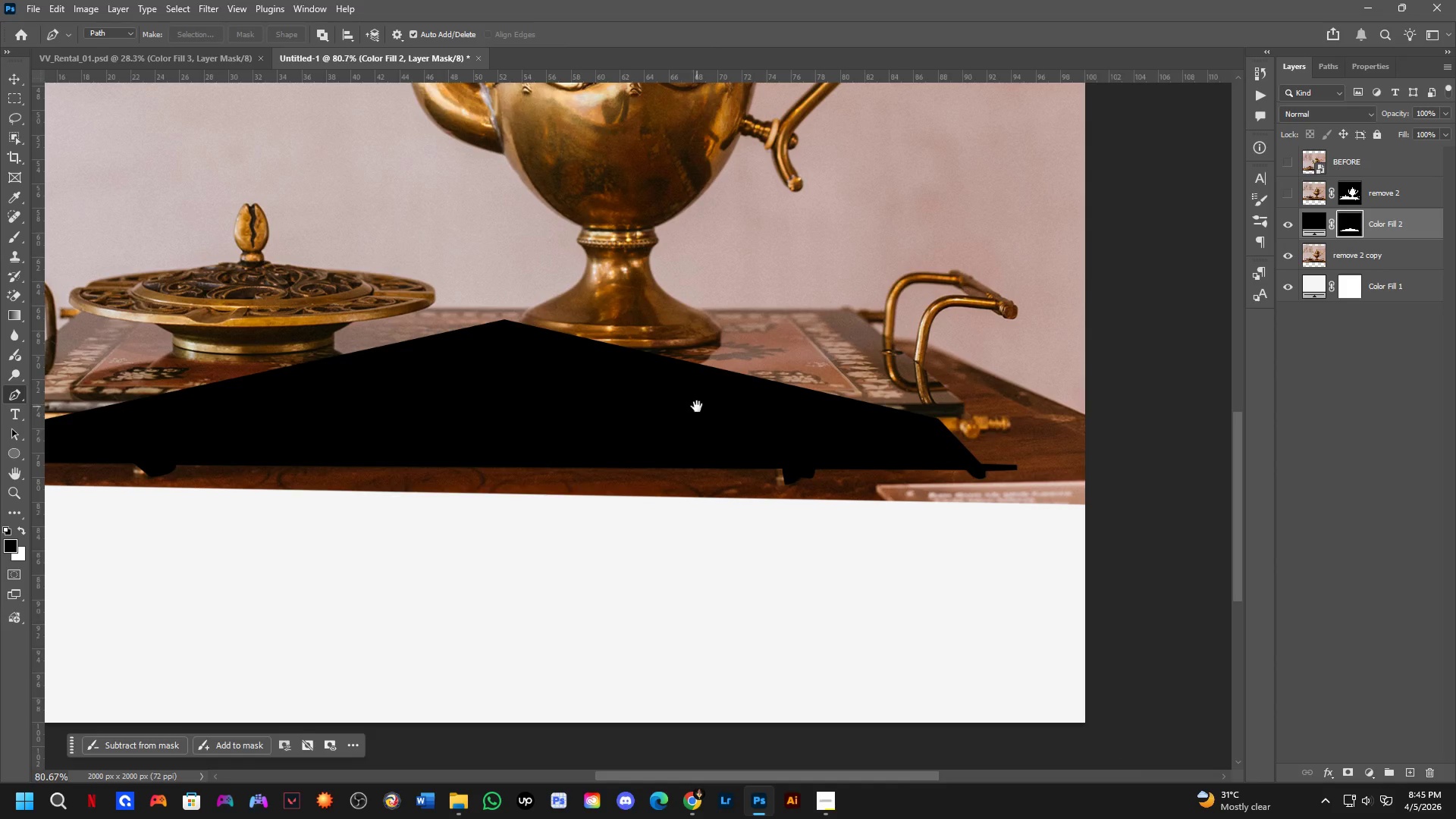 
left_click_drag(start_coordinate=[674, 413], to_coordinate=[695, 402])
 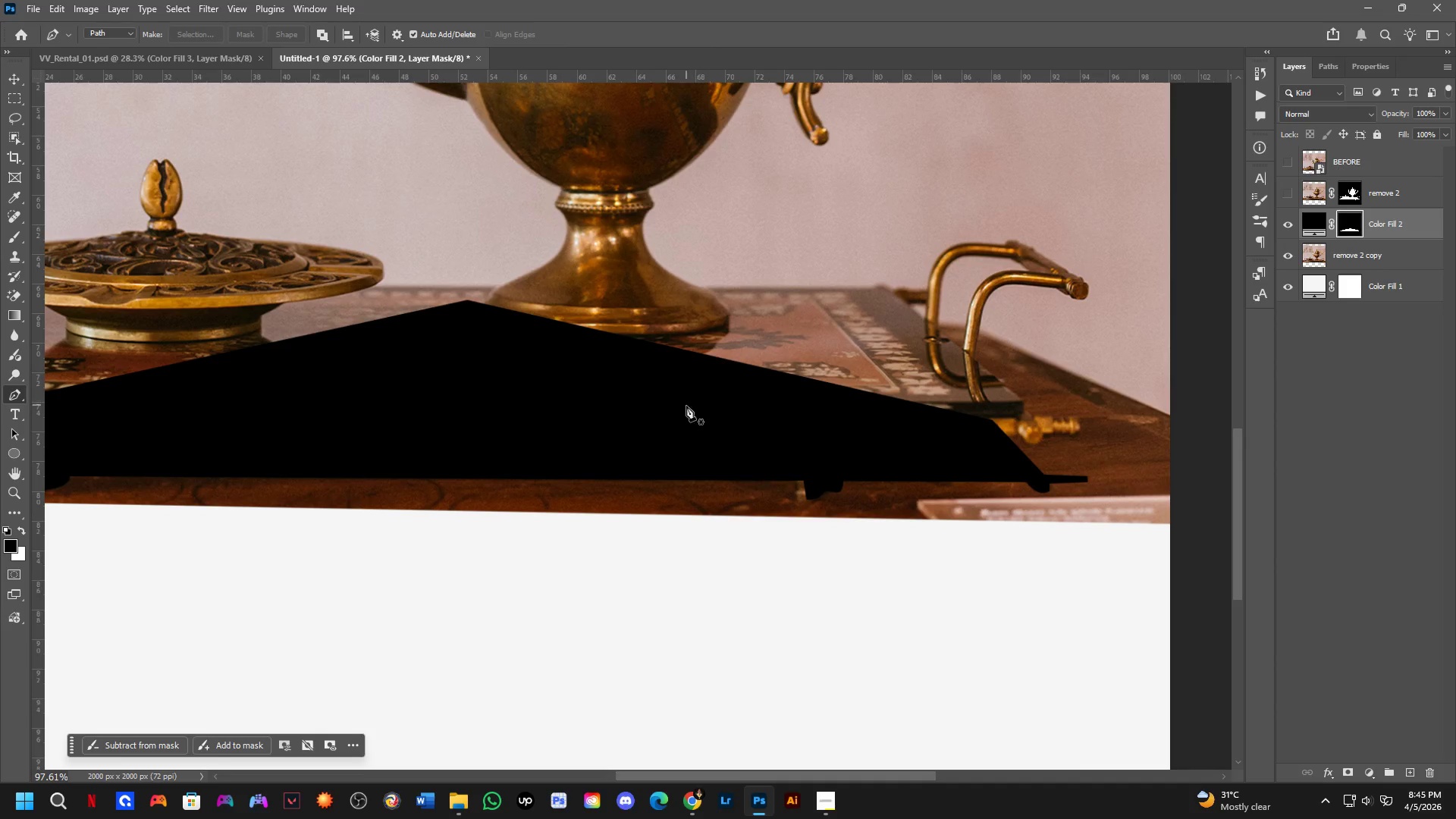 
scroll: coordinate [659, 431], scroll_direction: down, amount: 2.0
 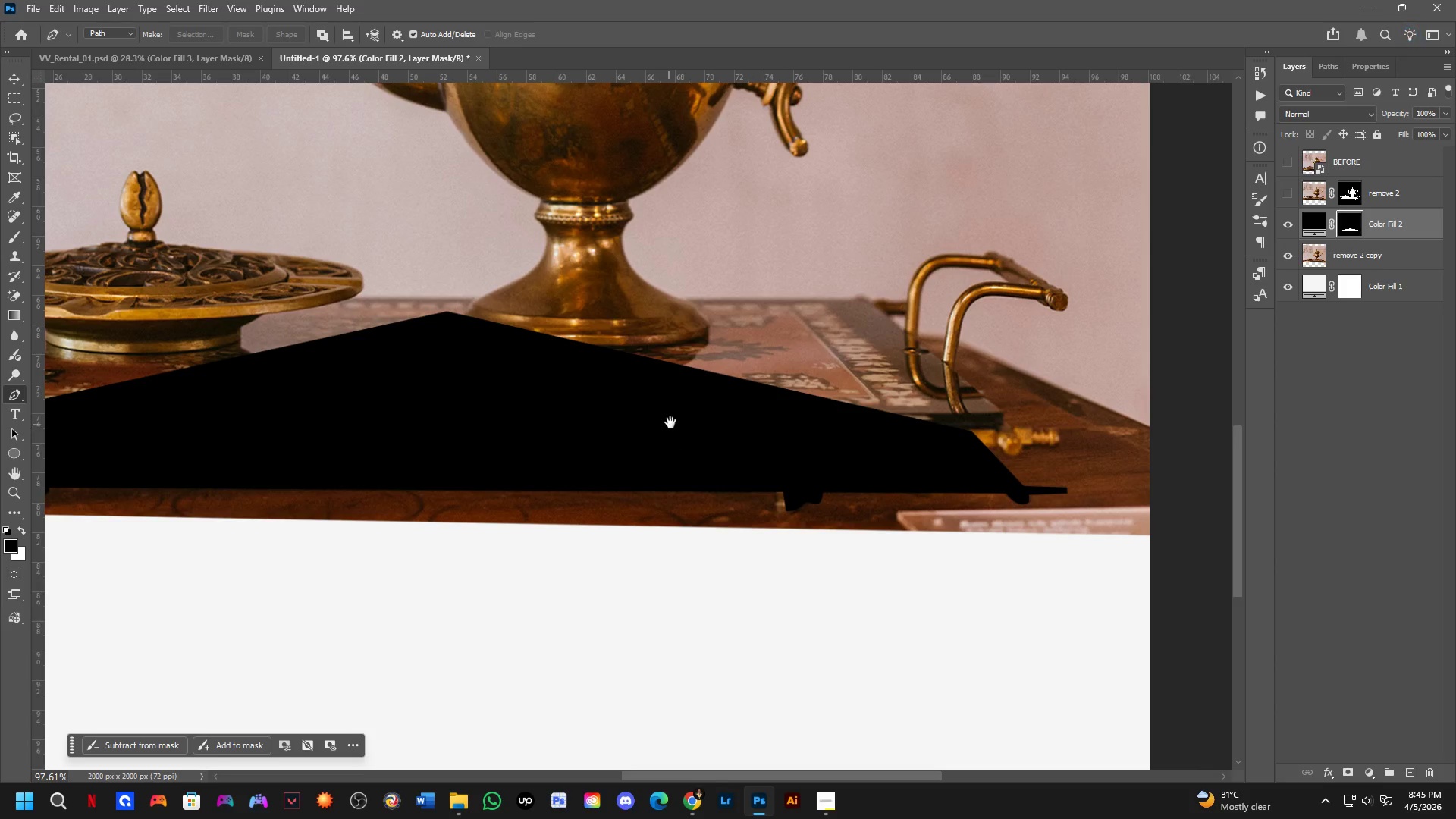 
hold_key(key=Space, duration=0.59)
 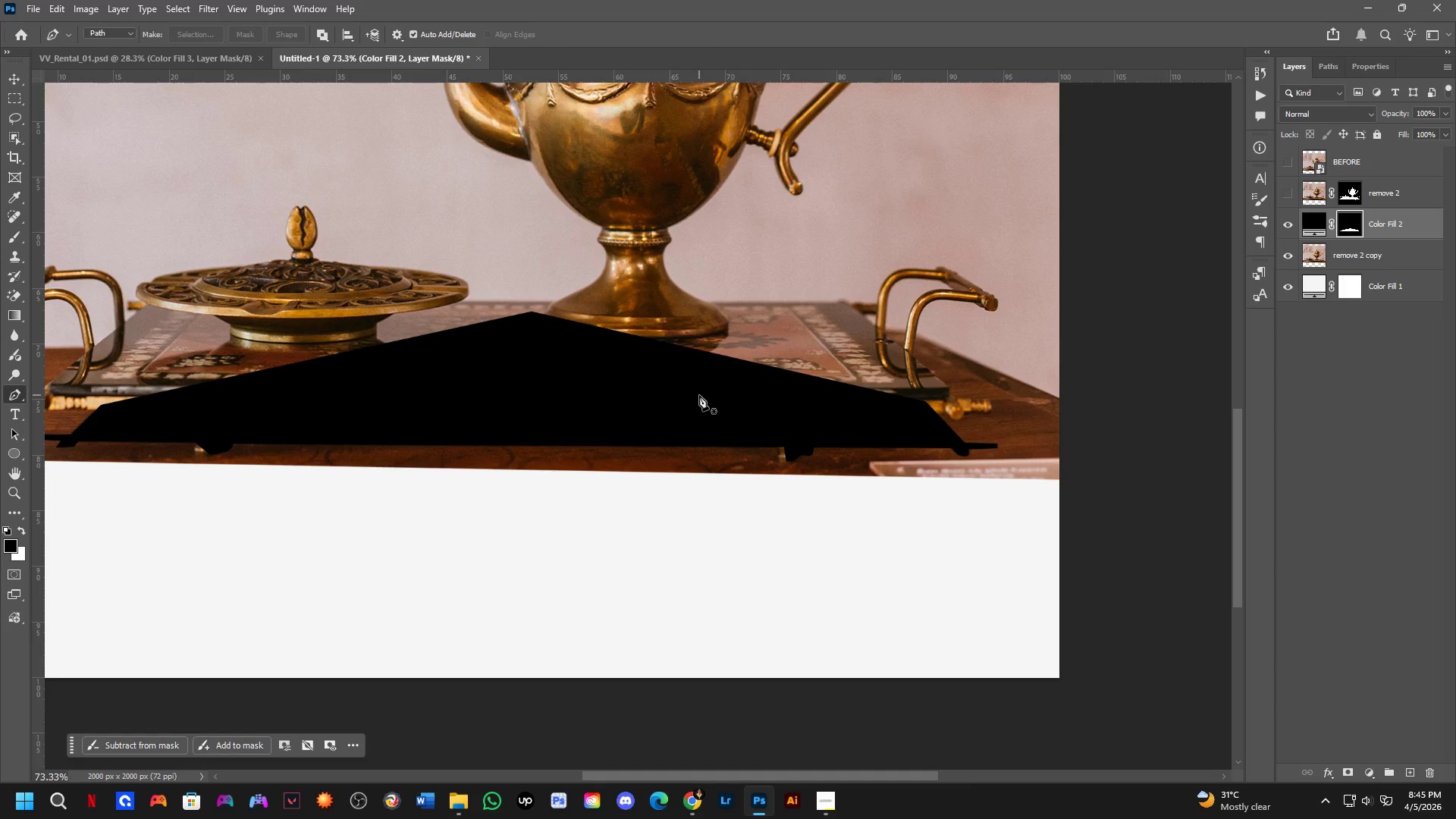 
left_click_drag(start_coordinate=[698, 406], to_coordinate=[708, 390])
 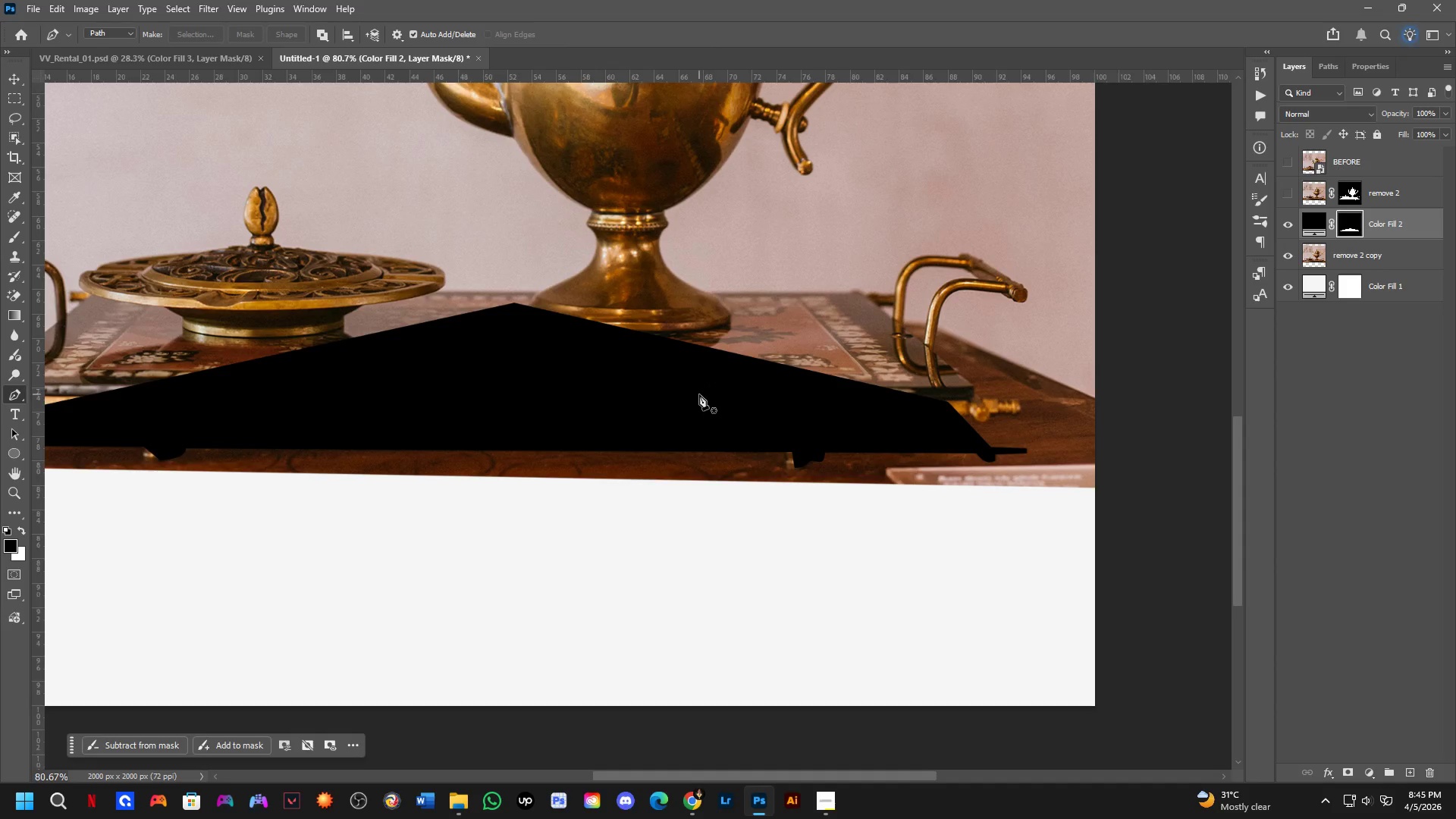 
scroll: coordinate [683, 412], scroll_direction: down, amount: 2.0
 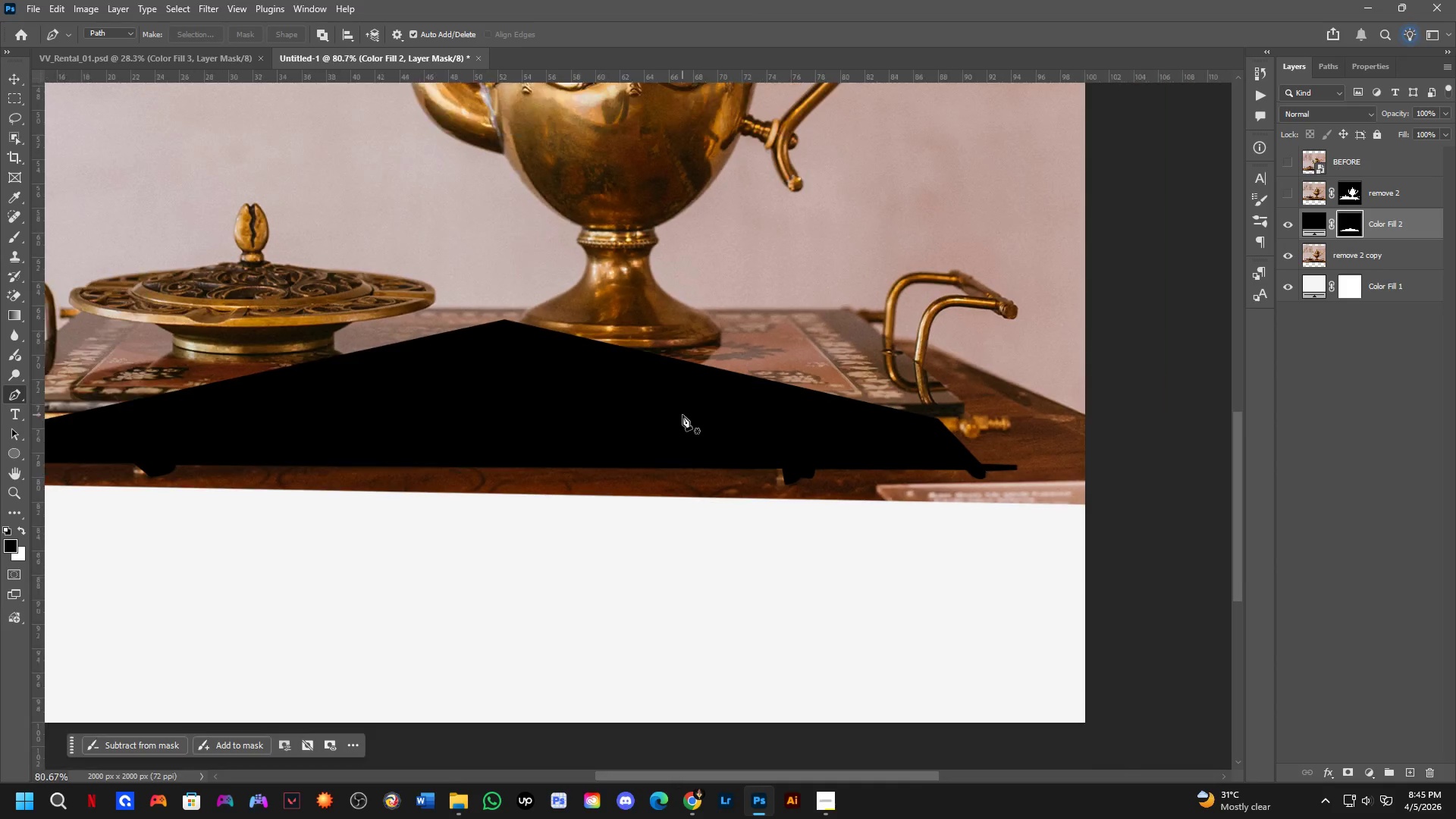 
hold_key(key=Space, duration=0.59)
 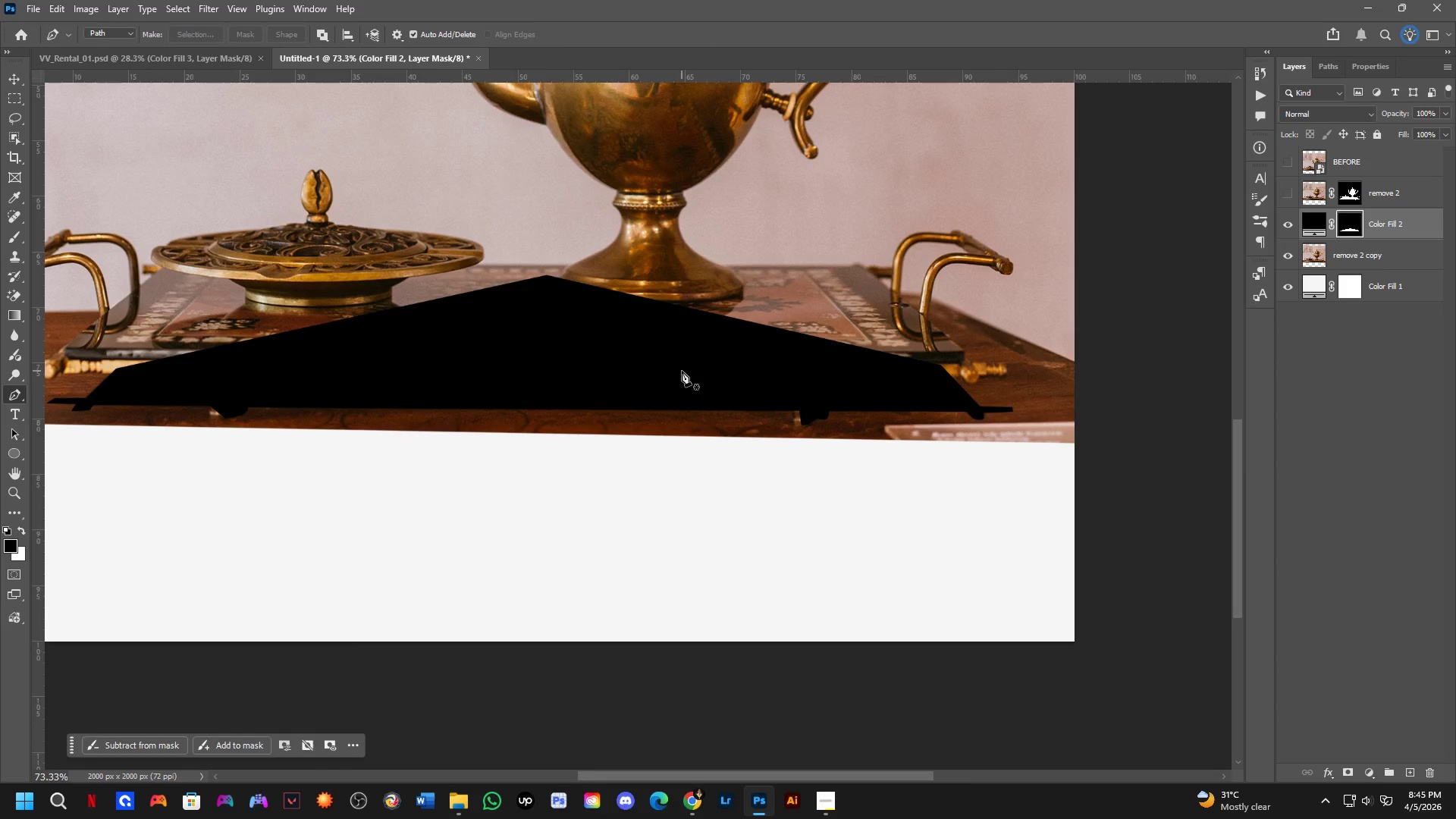 
scroll: coordinate [699, 394], scroll_direction: down, amount: 1.0
 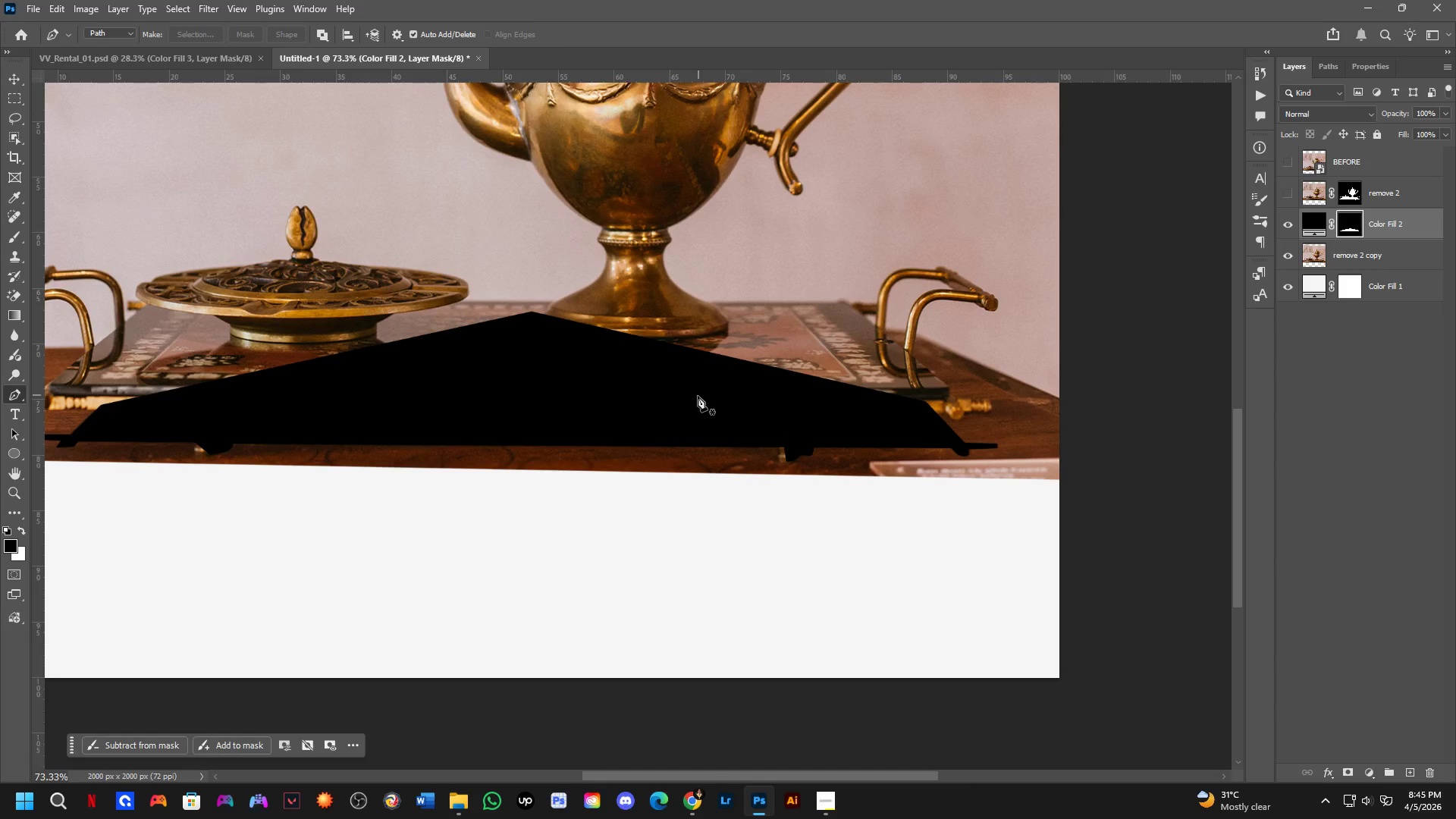 
left_click_drag(start_coordinate=[684, 406], to_coordinate=[699, 370])
 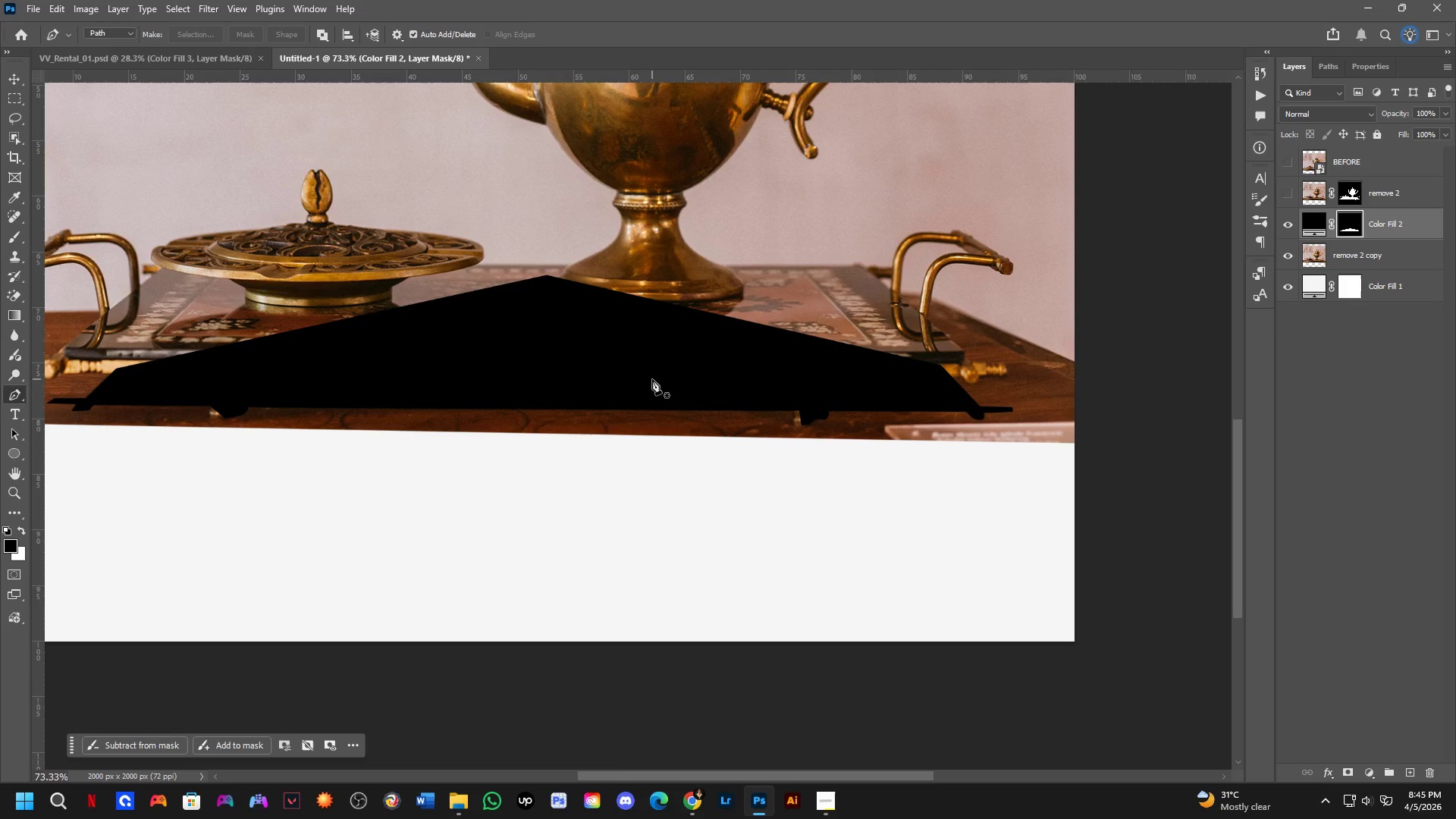 
wait(6.99)
 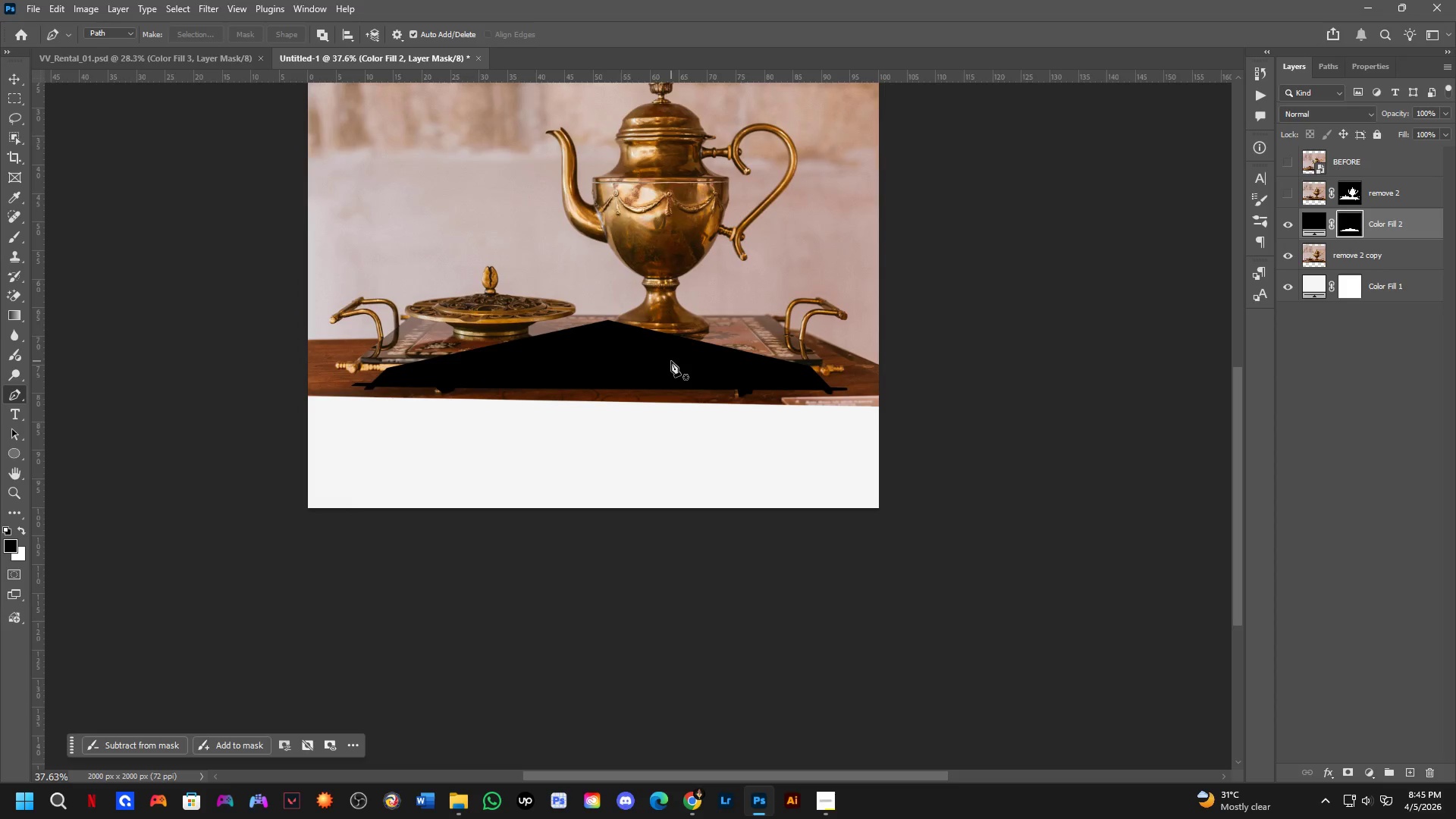 
hold_key(key=Space, duration=0.47)
 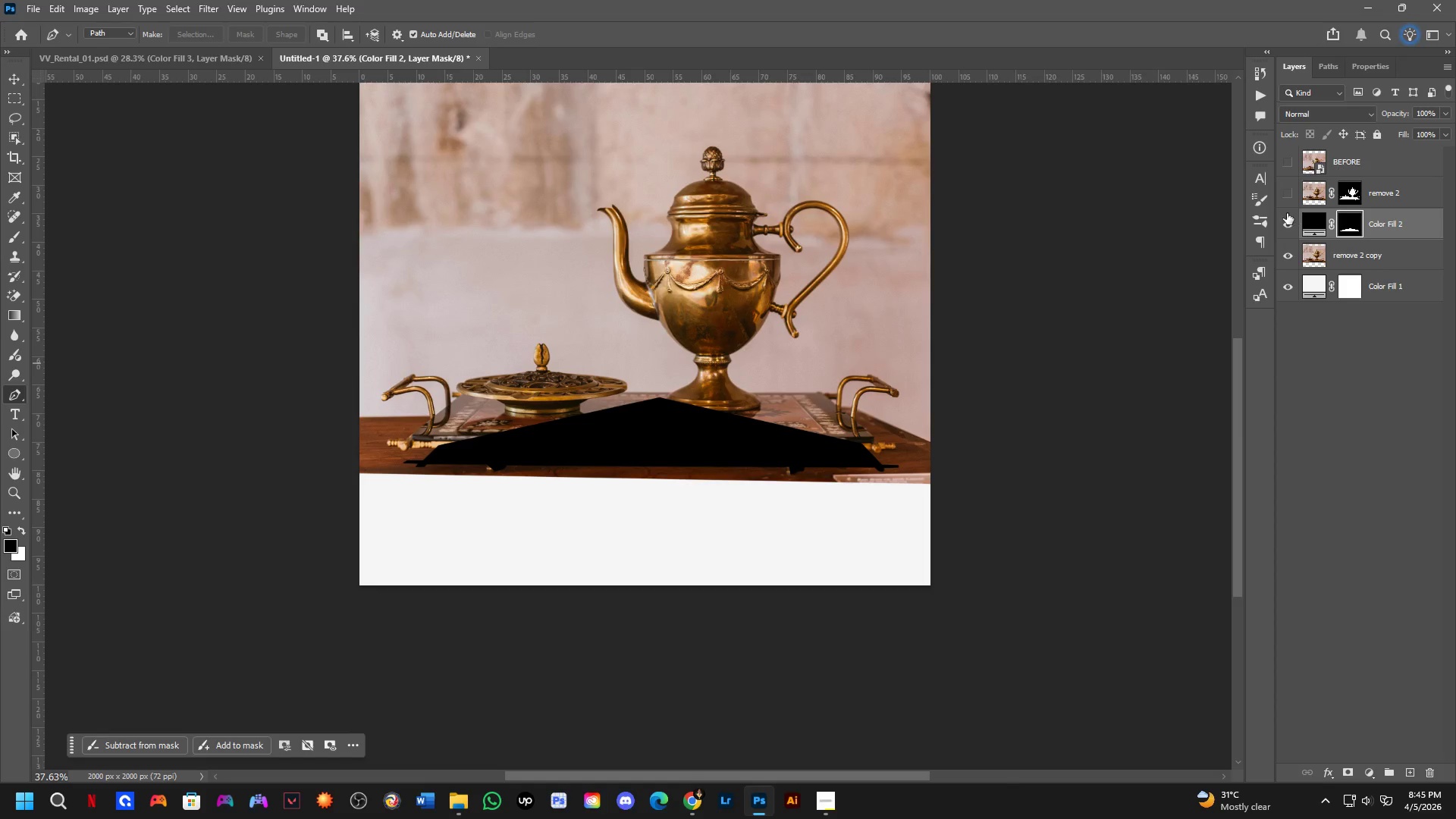 
left_click_drag(start_coordinate=[686, 373], to_coordinate=[737, 450])
 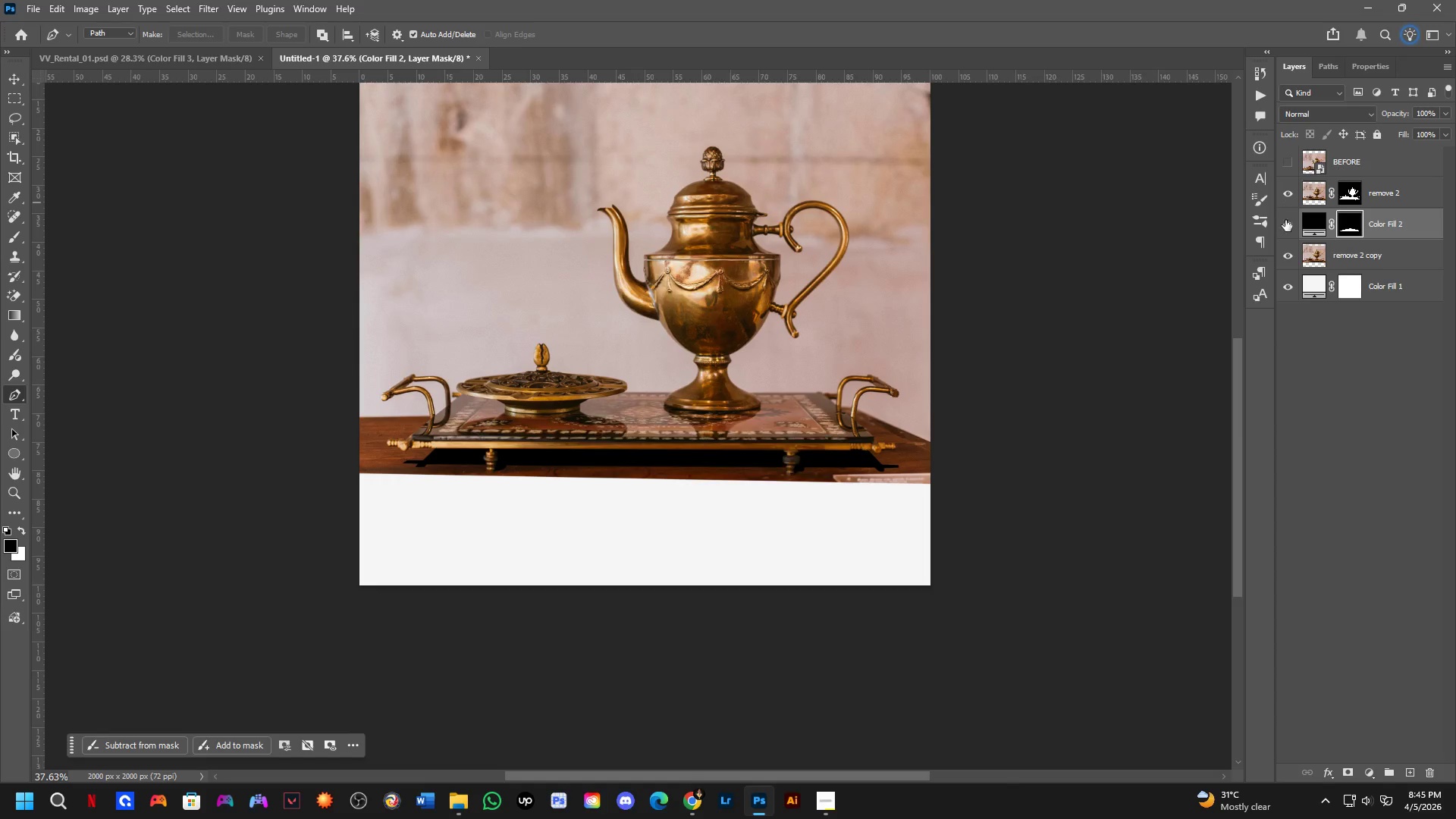 
scroll: coordinate [671, 361], scroll_direction: down, amount: 7.0
 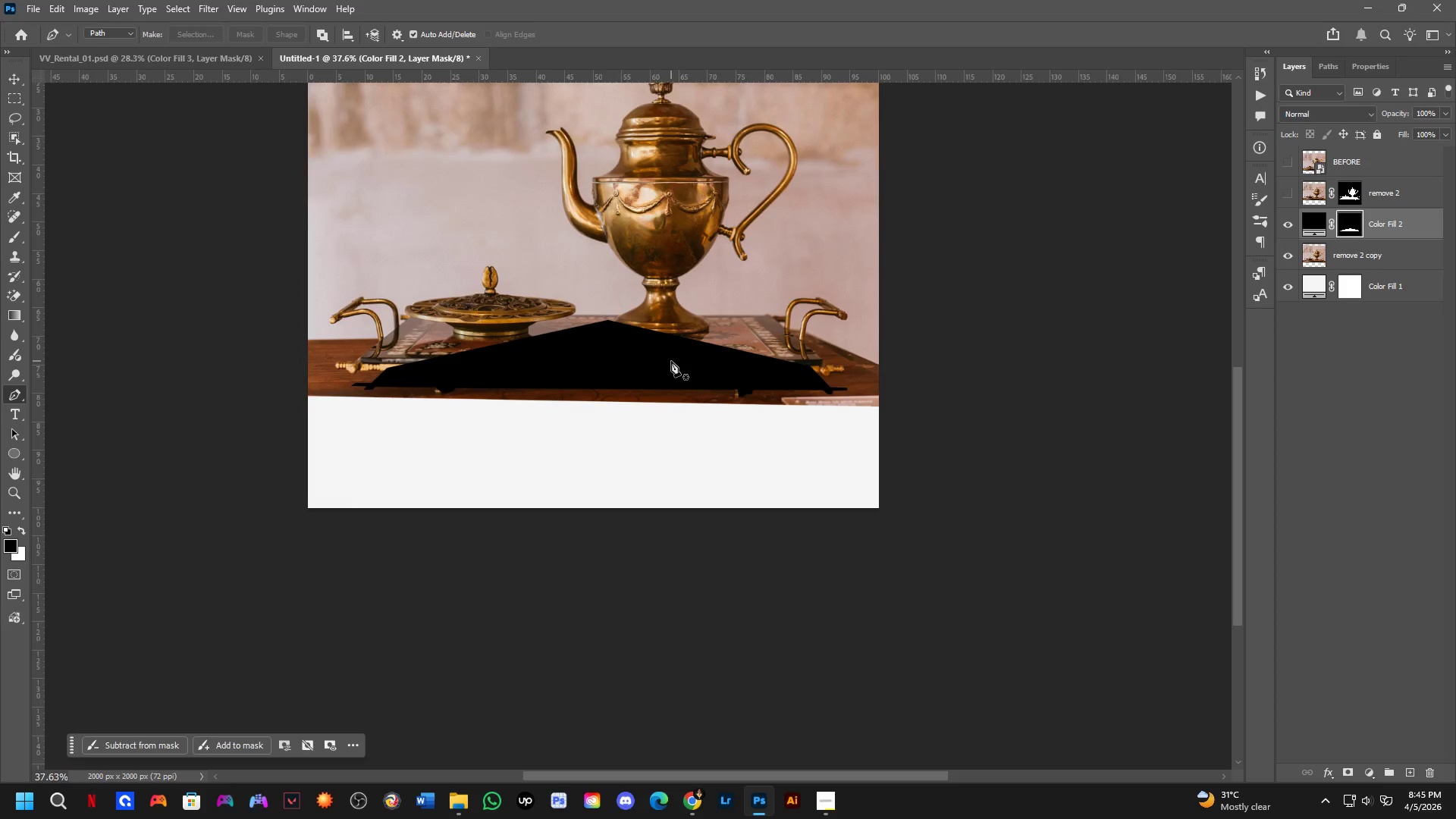 
double_click([1290, 253])
 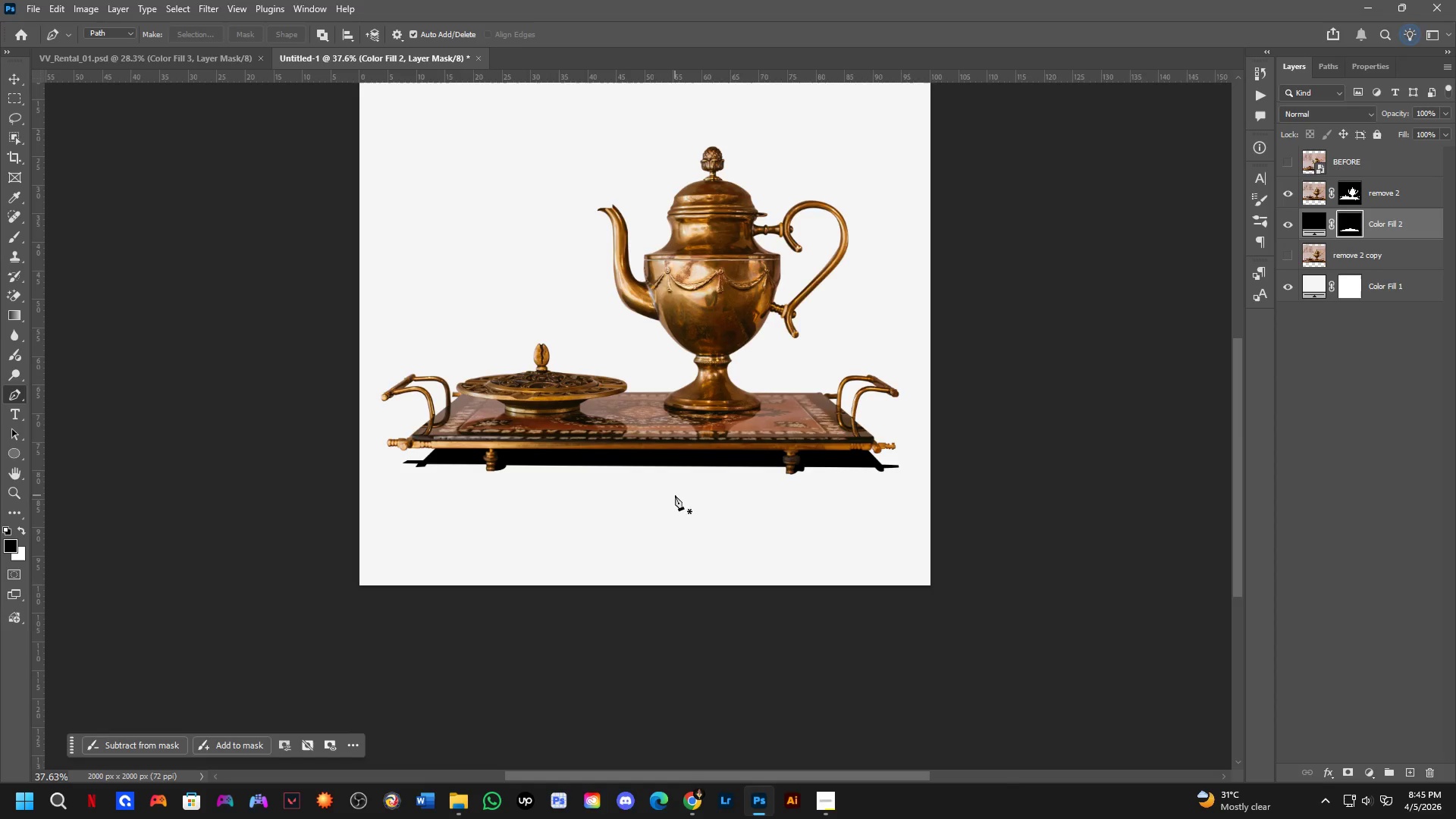 
hold_key(key=Space, duration=0.55)
 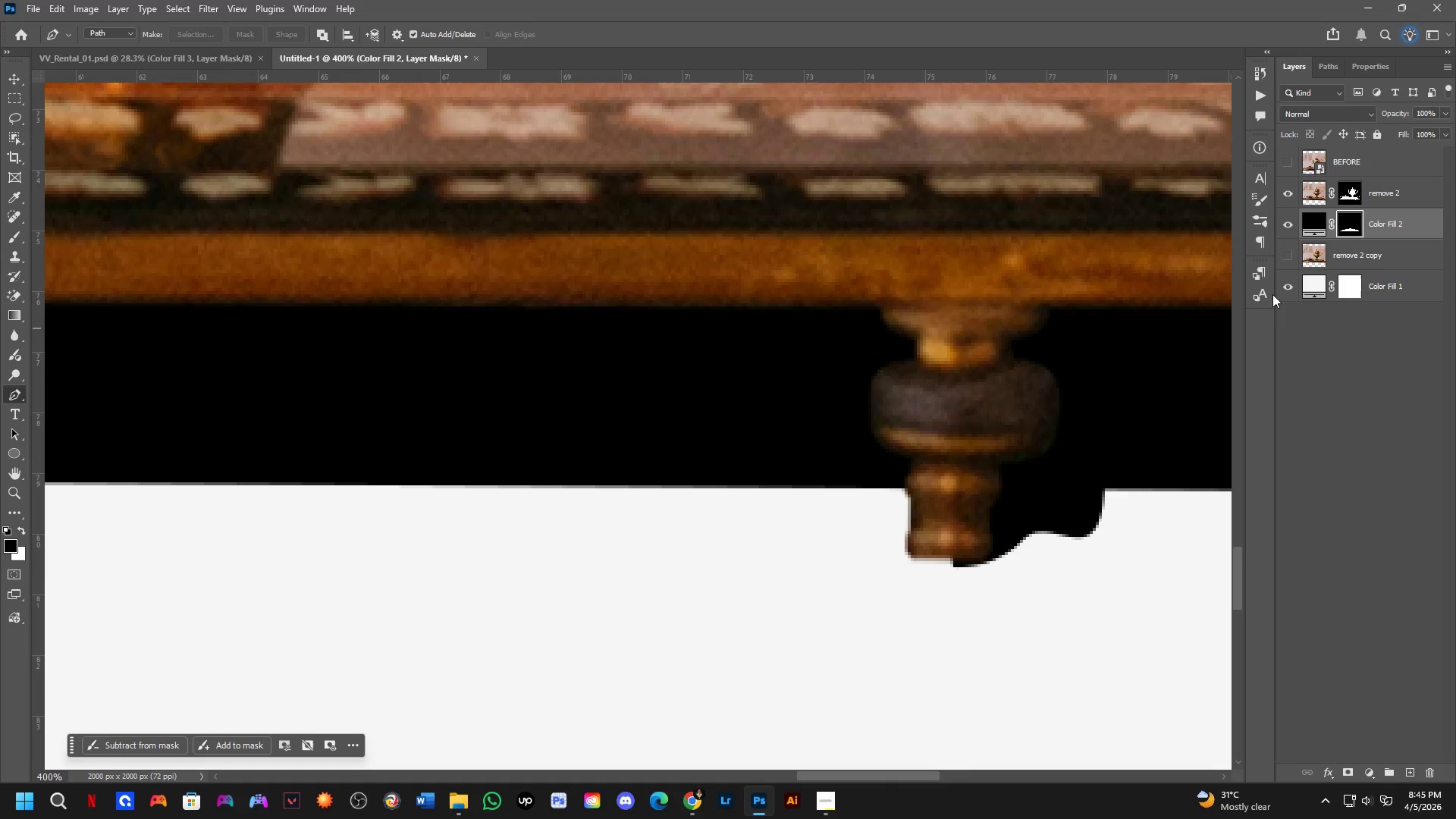 
left_click_drag(start_coordinate=[747, 488], to_coordinate=[820, 563])
 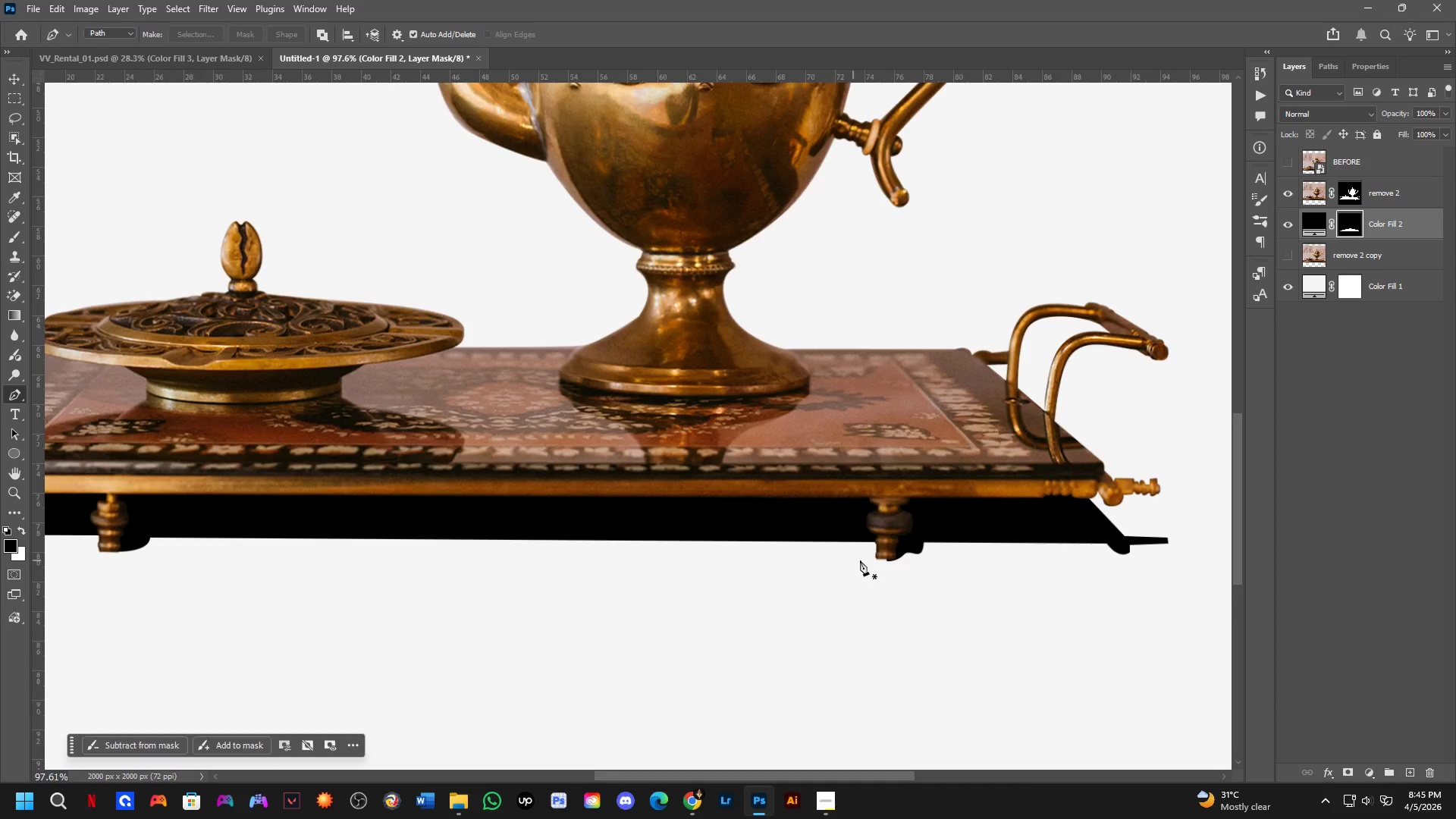 
scroll: coordinate [805, 478], scroll_direction: up, amount: 10.0
 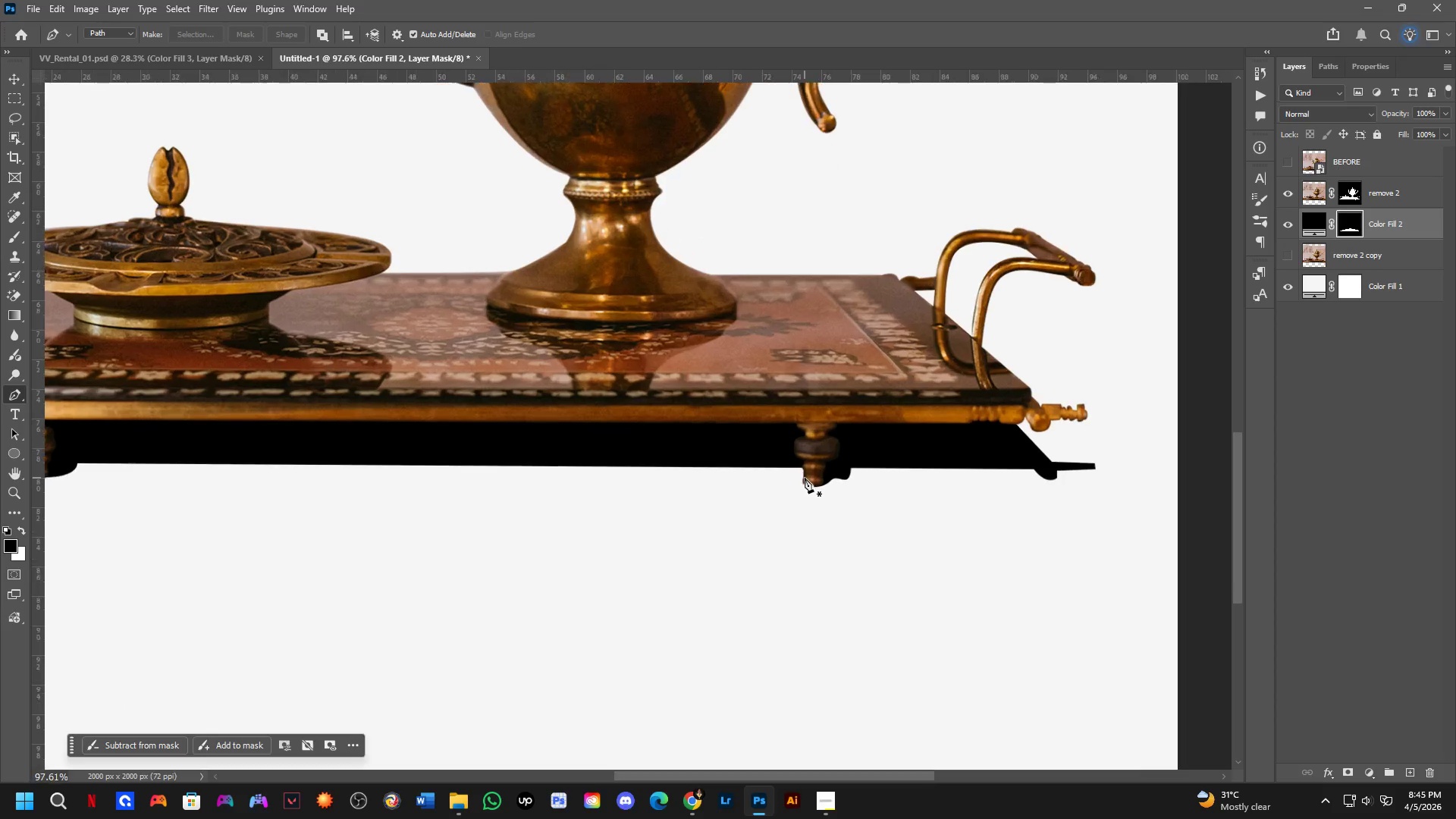 
key(Shift+ShiftLeft)
 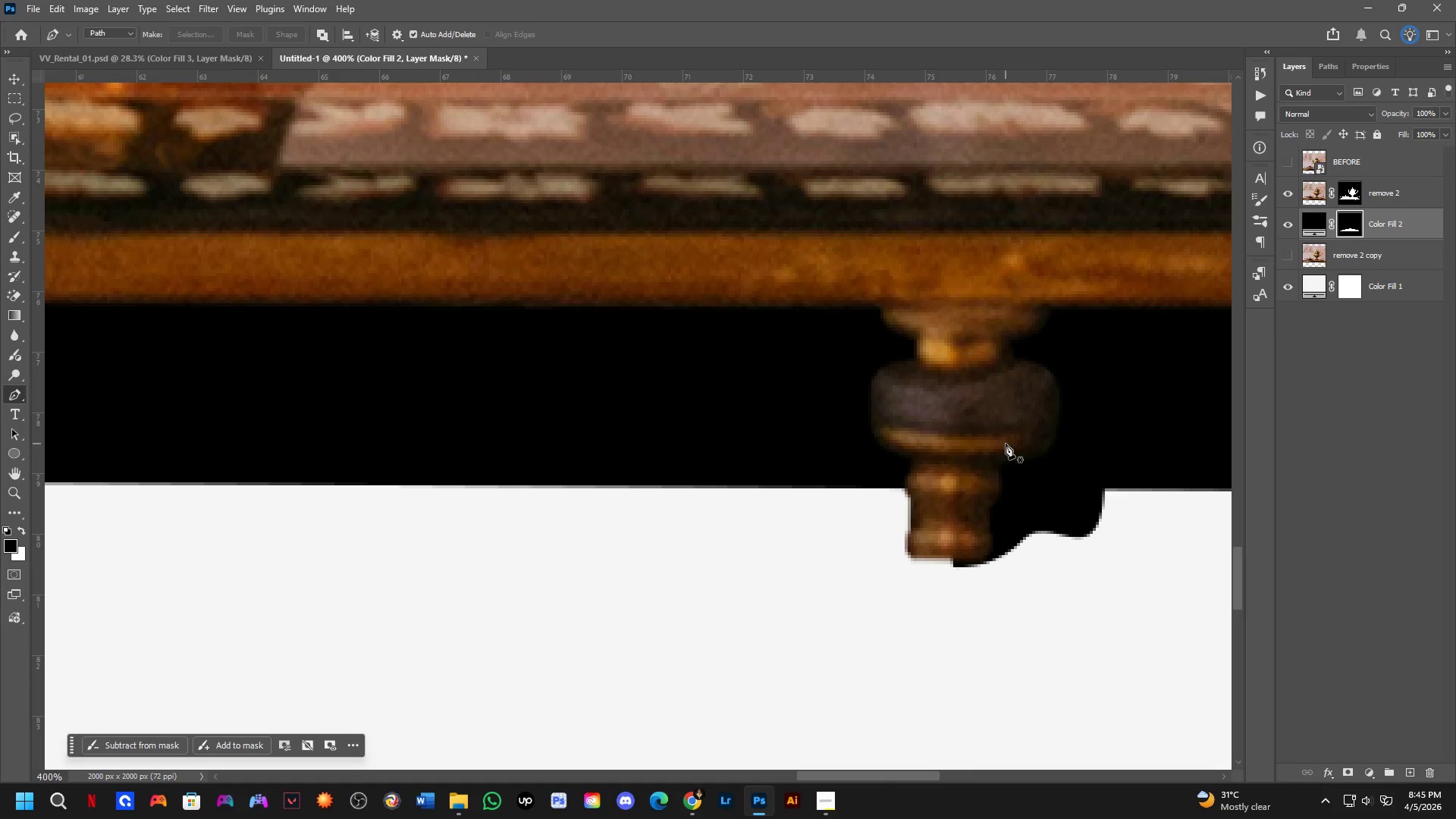 
scroll: coordinate [865, 559], scroll_direction: up, amount: 4.0
 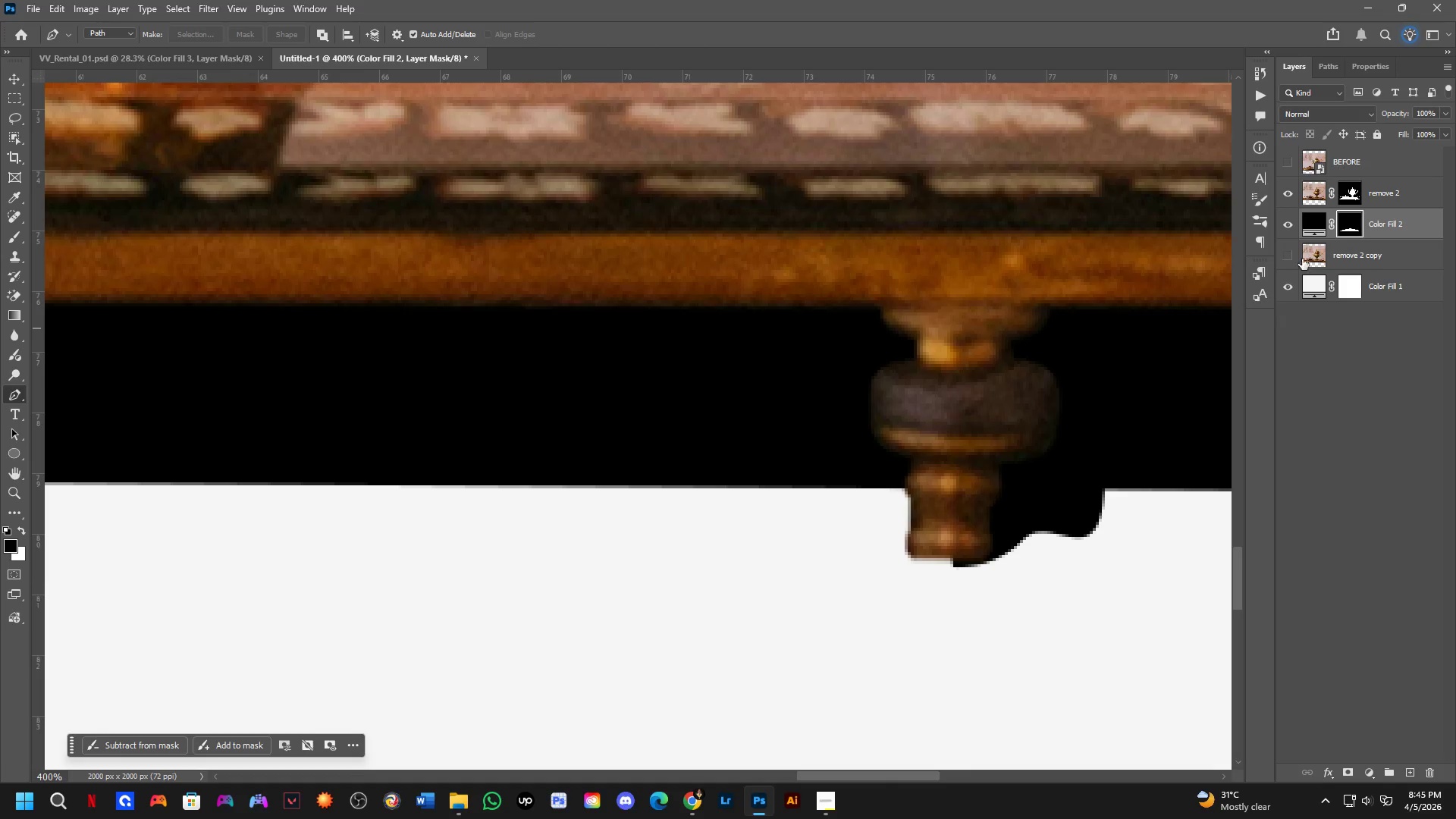 
key(L)
 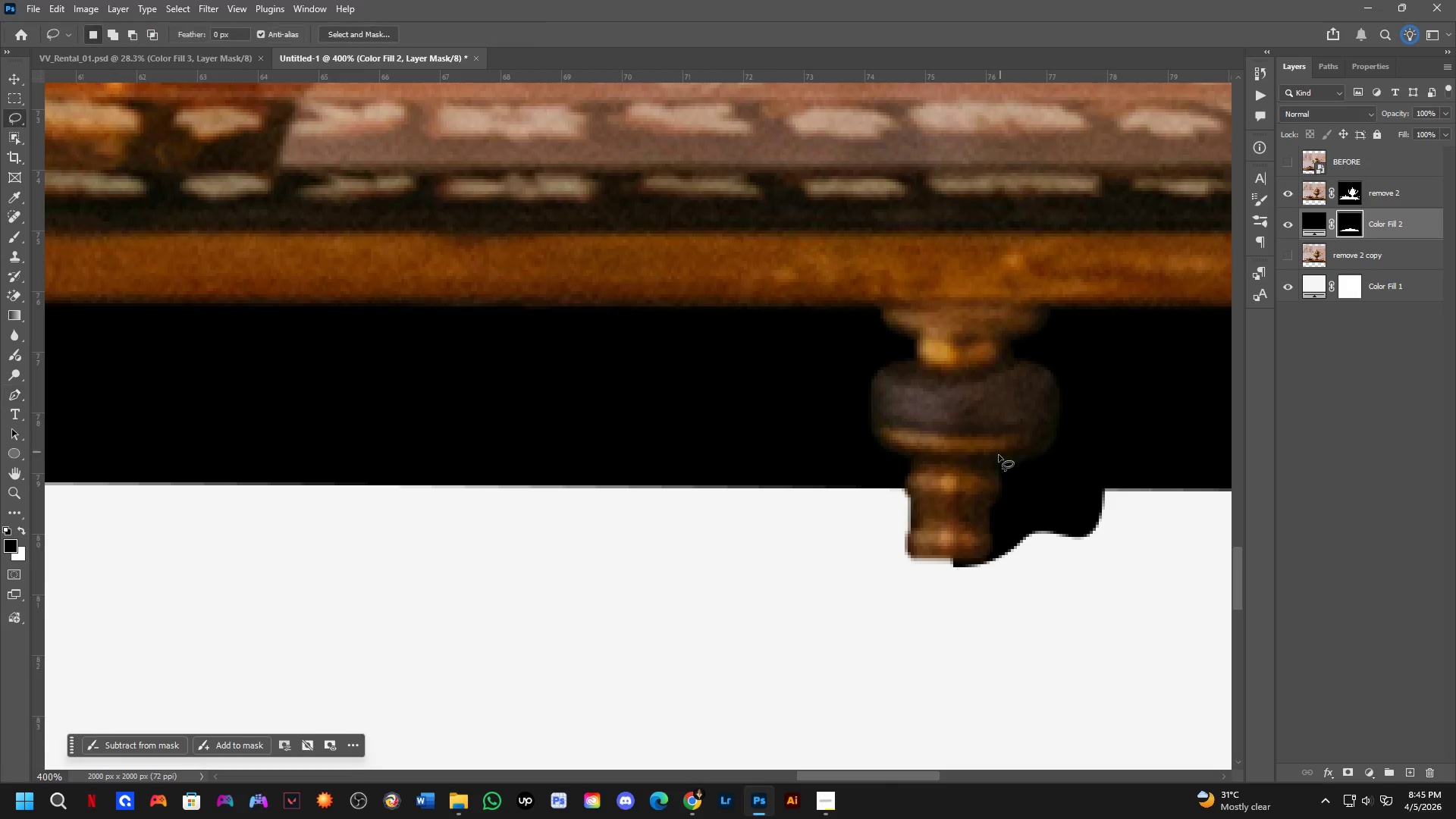 
scroll: coordinate [968, 537], scroll_direction: up, amount: 3.0
 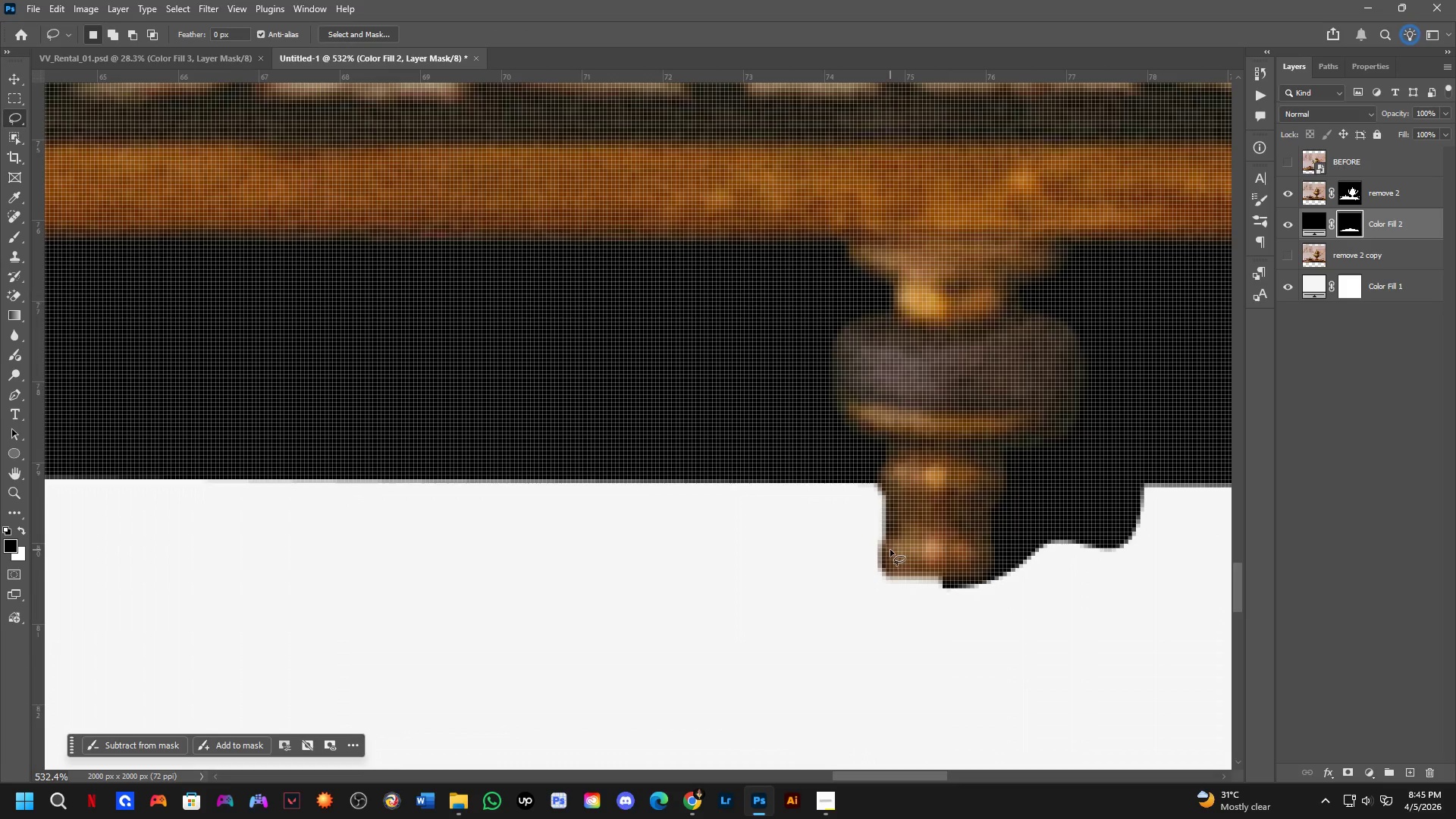 
left_click_drag(start_coordinate=[883, 555], to_coordinate=[1024, 514])
 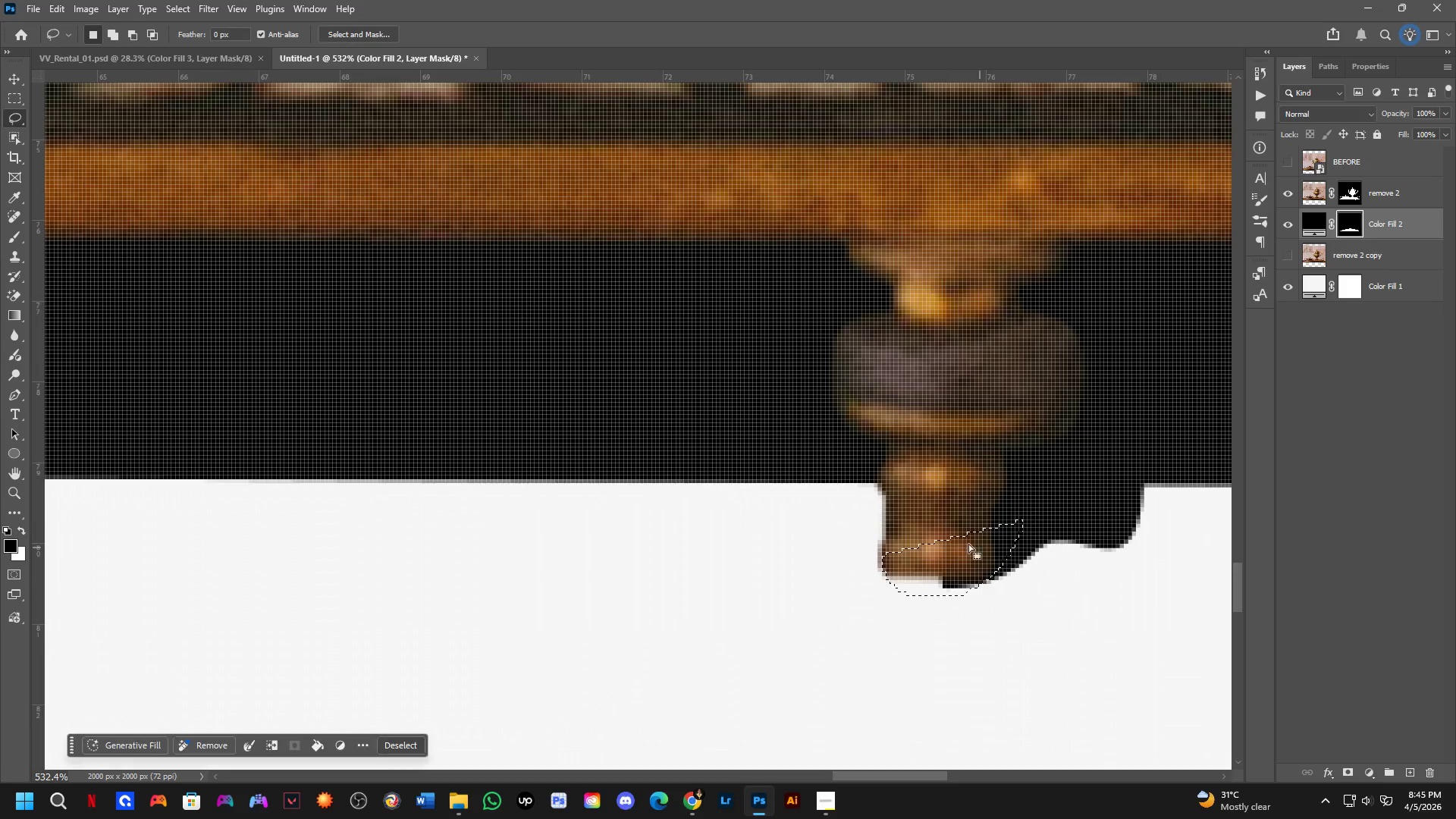 
left_click_drag(start_coordinate=[952, 538], to_coordinate=[952, 530])
 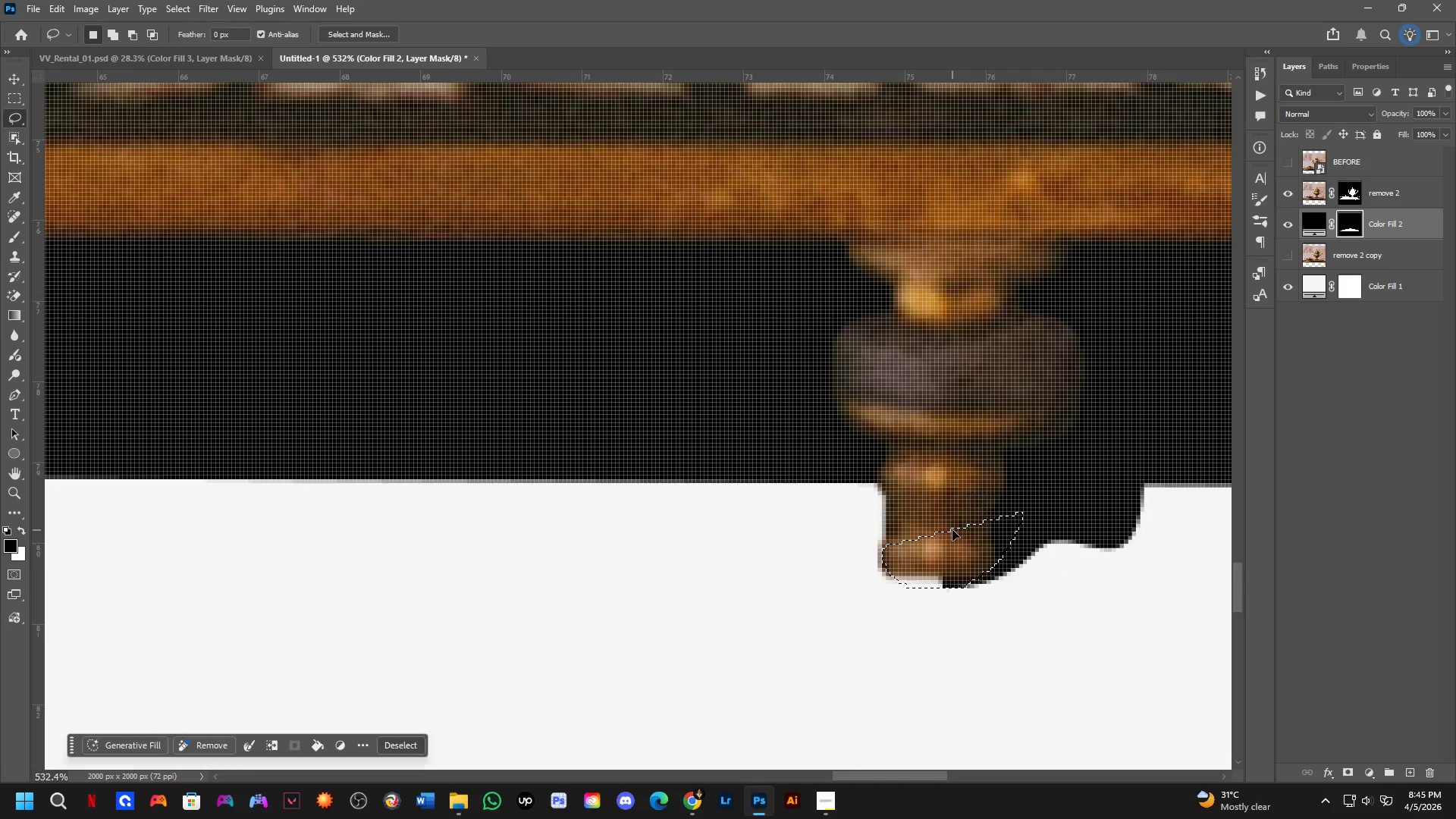 
key(Control+X)
 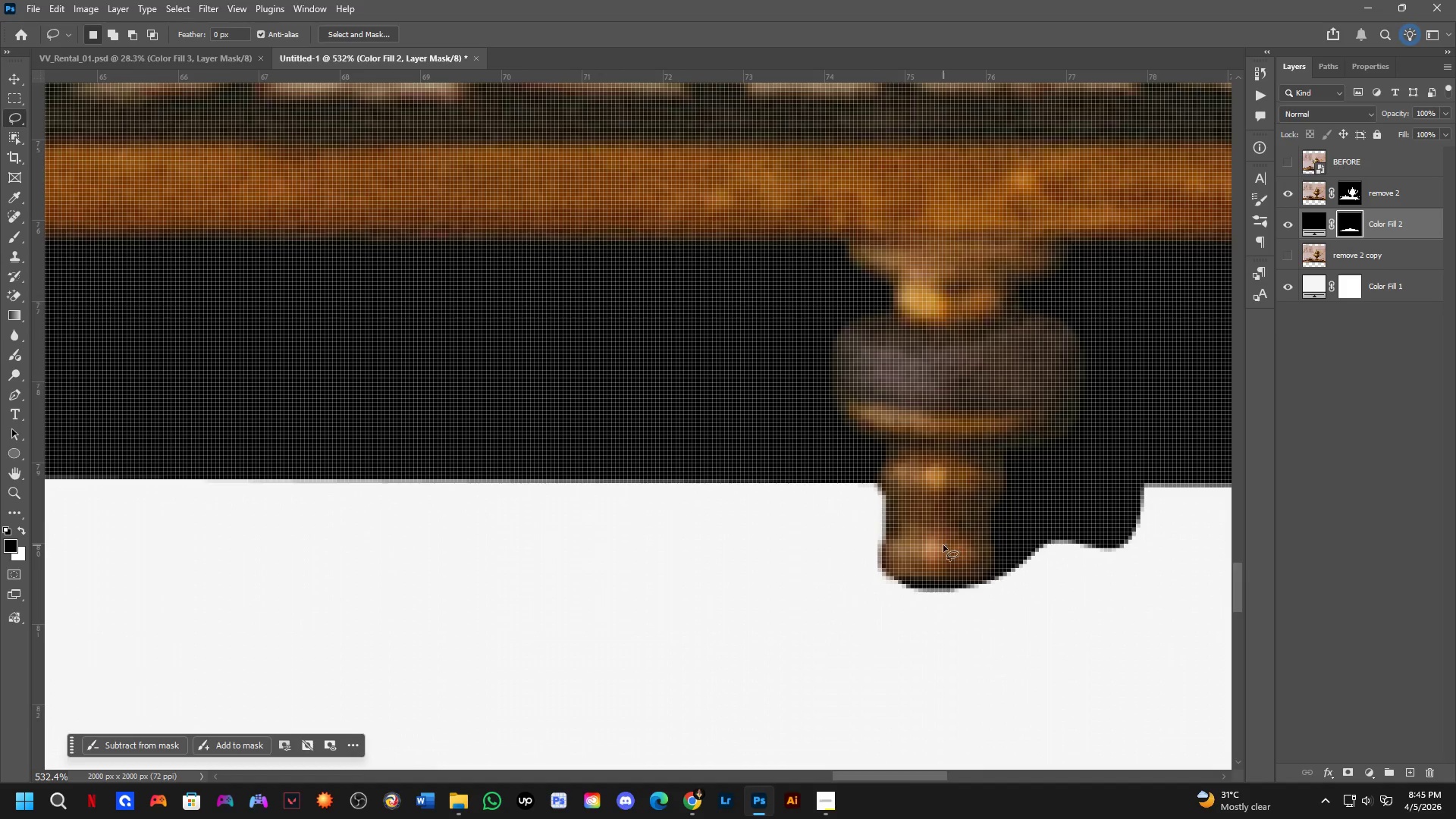 
hold_key(key=Space, duration=0.42)
 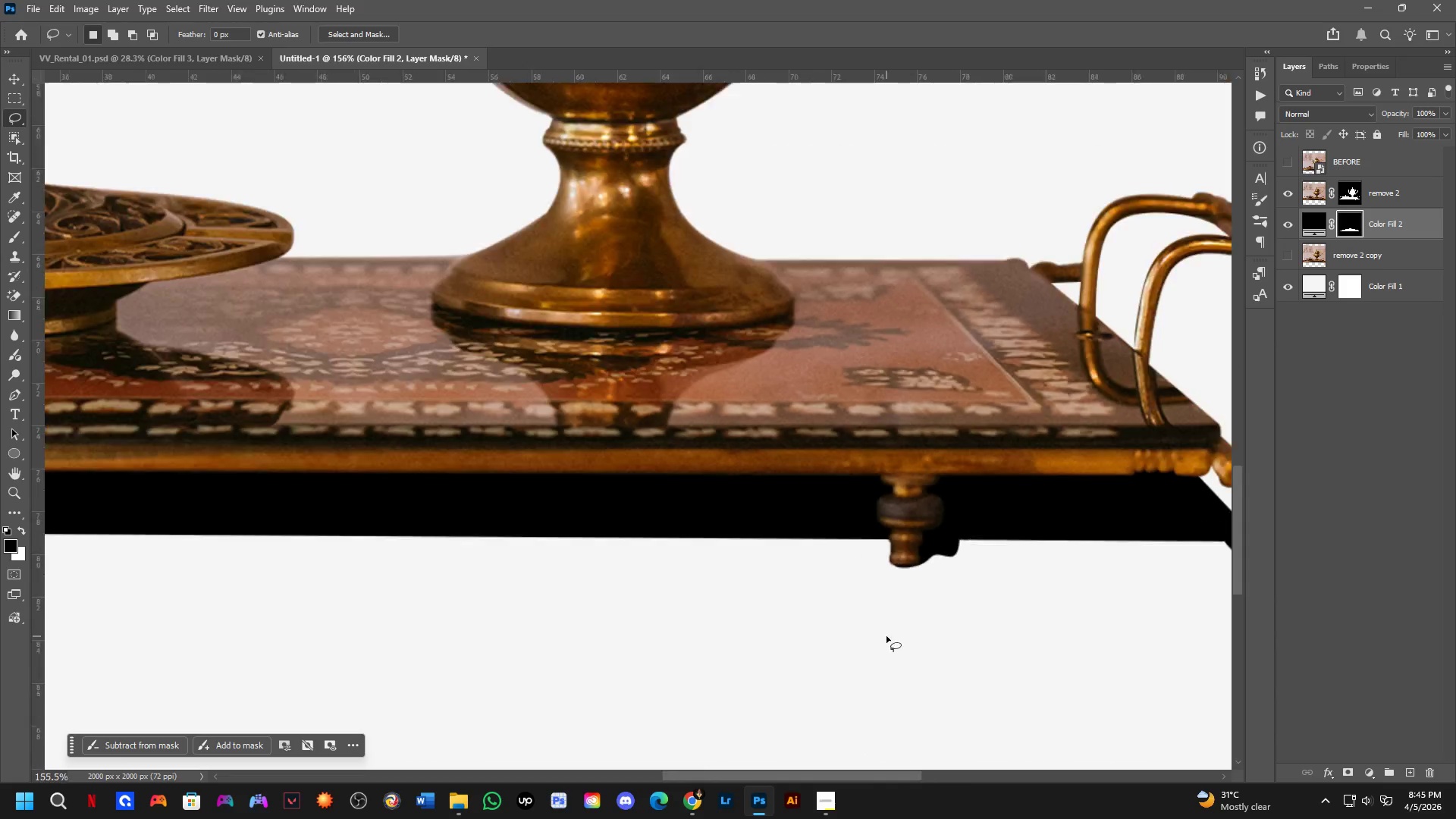 
left_click_drag(start_coordinate=[972, 515], to_coordinate=[943, 523])
 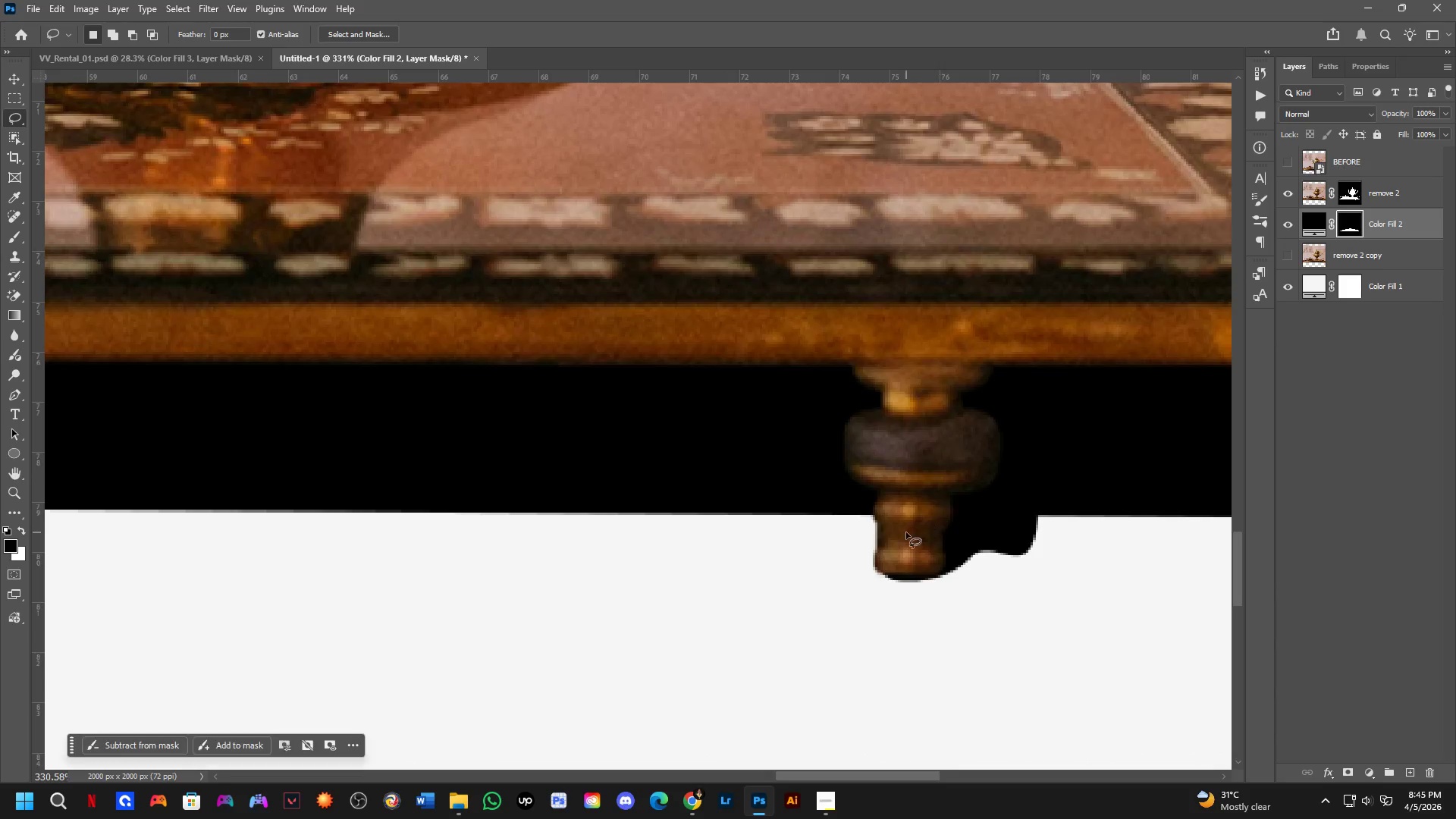 
scroll: coordinate [874, 504], scroll_direction: down, amount: 22.0
 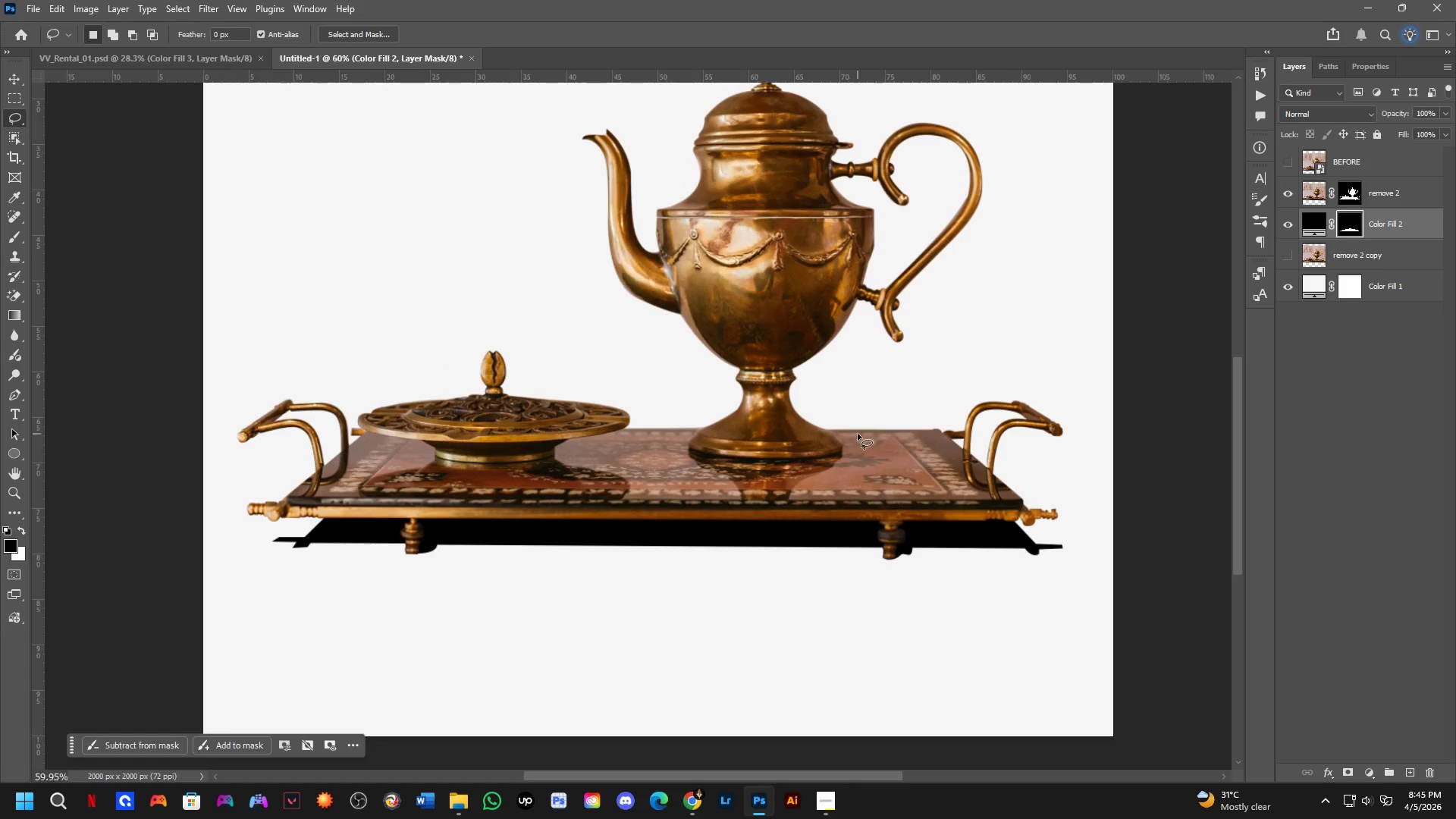 
hold_key(key=Space, duration=0.52)
 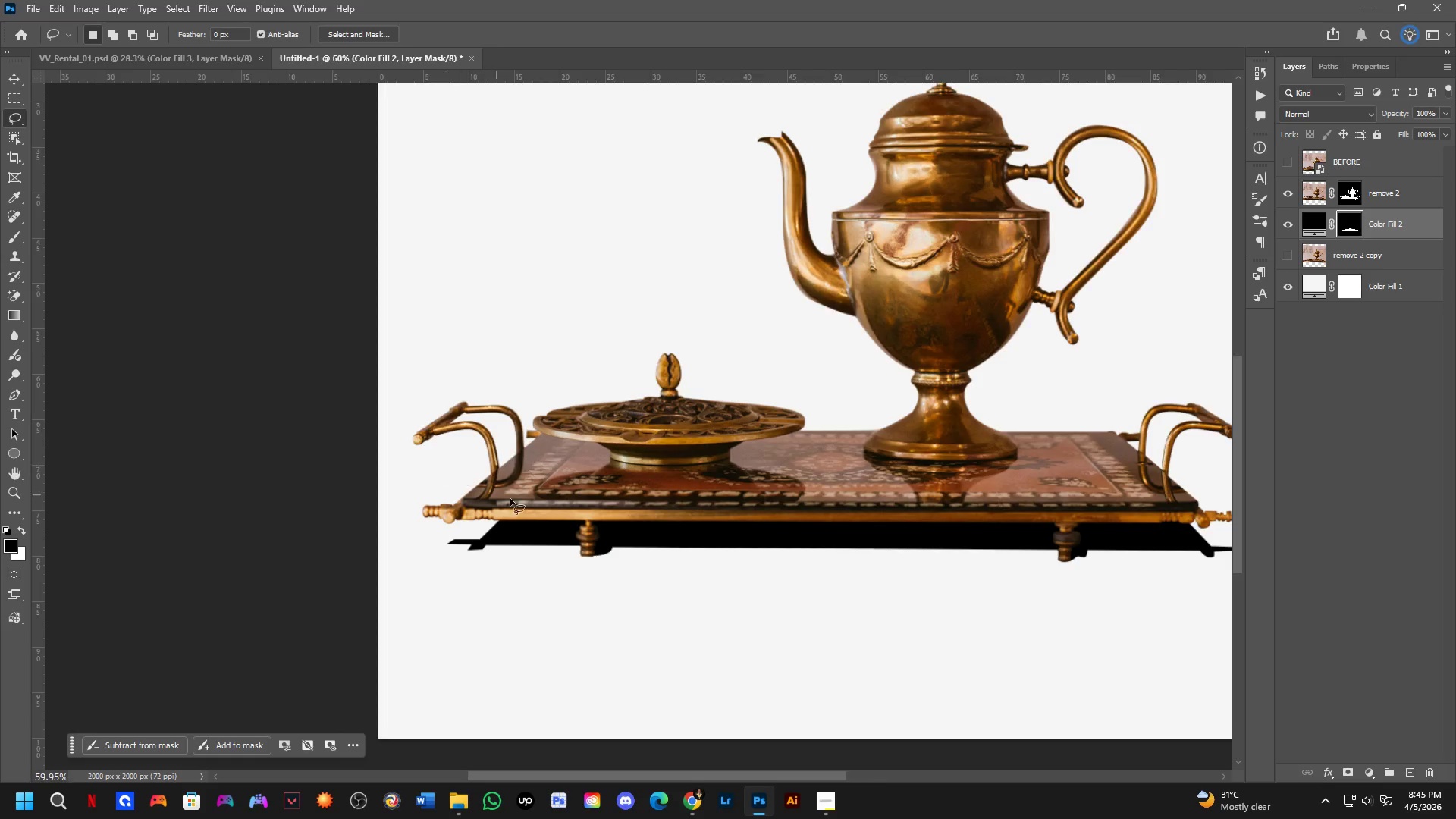 
left_click_drag(start_coordinate=[861, 511], to_coordinate=[883, 506])
 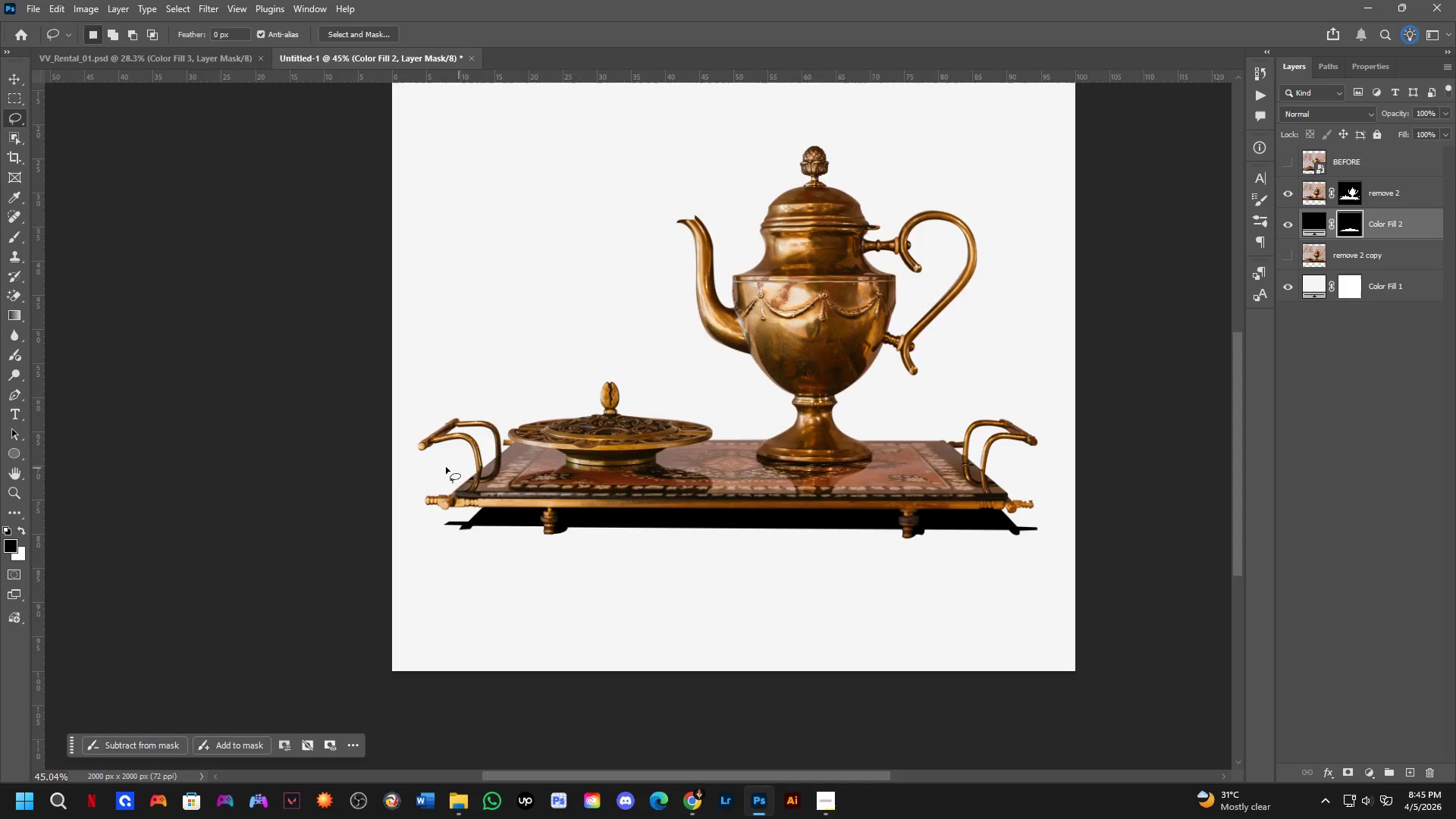 
scroll: coordinate [875, 504], scroll_direction: down, amount: 3.0
 